 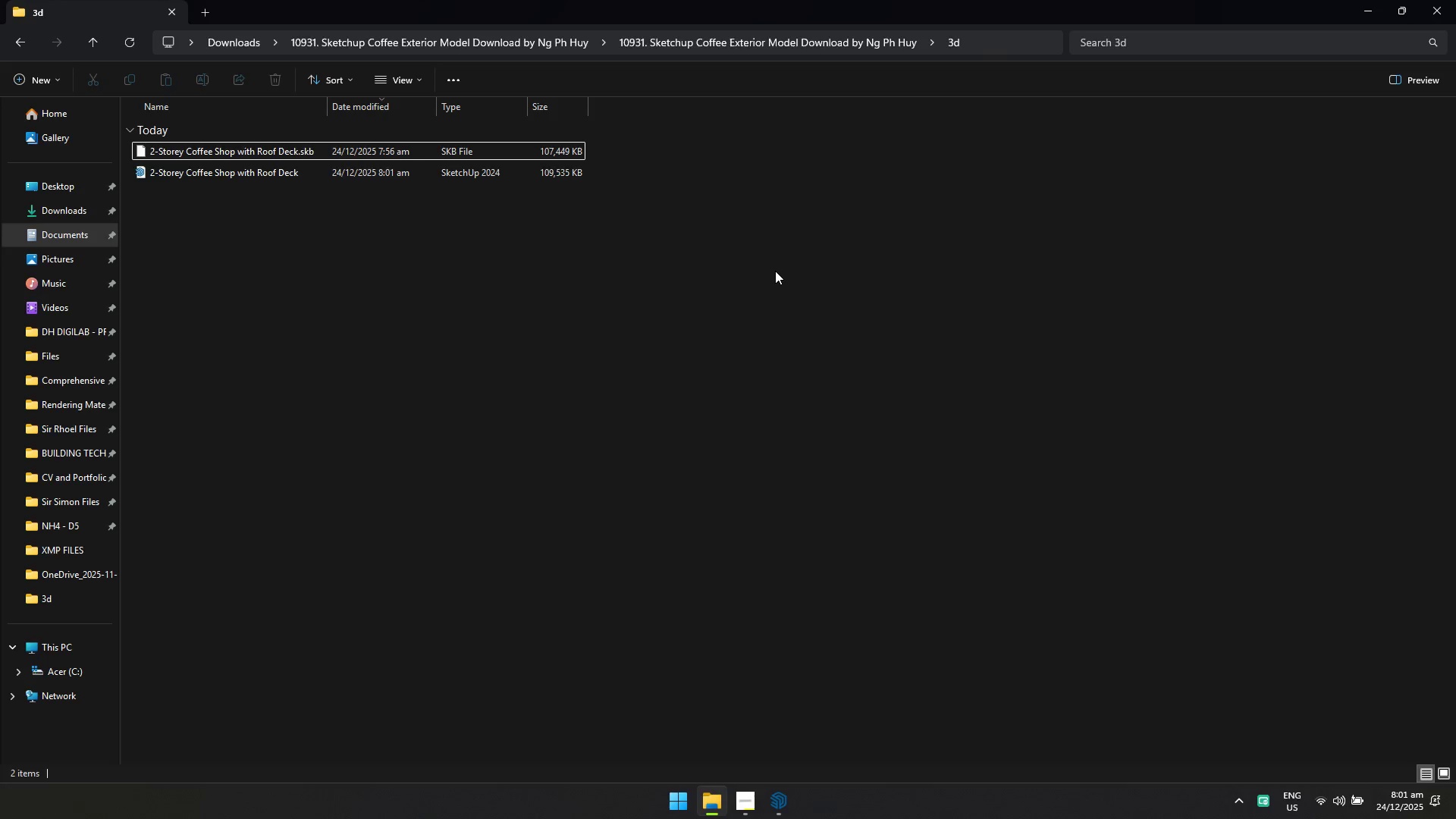 
key(Alt+Tab)
 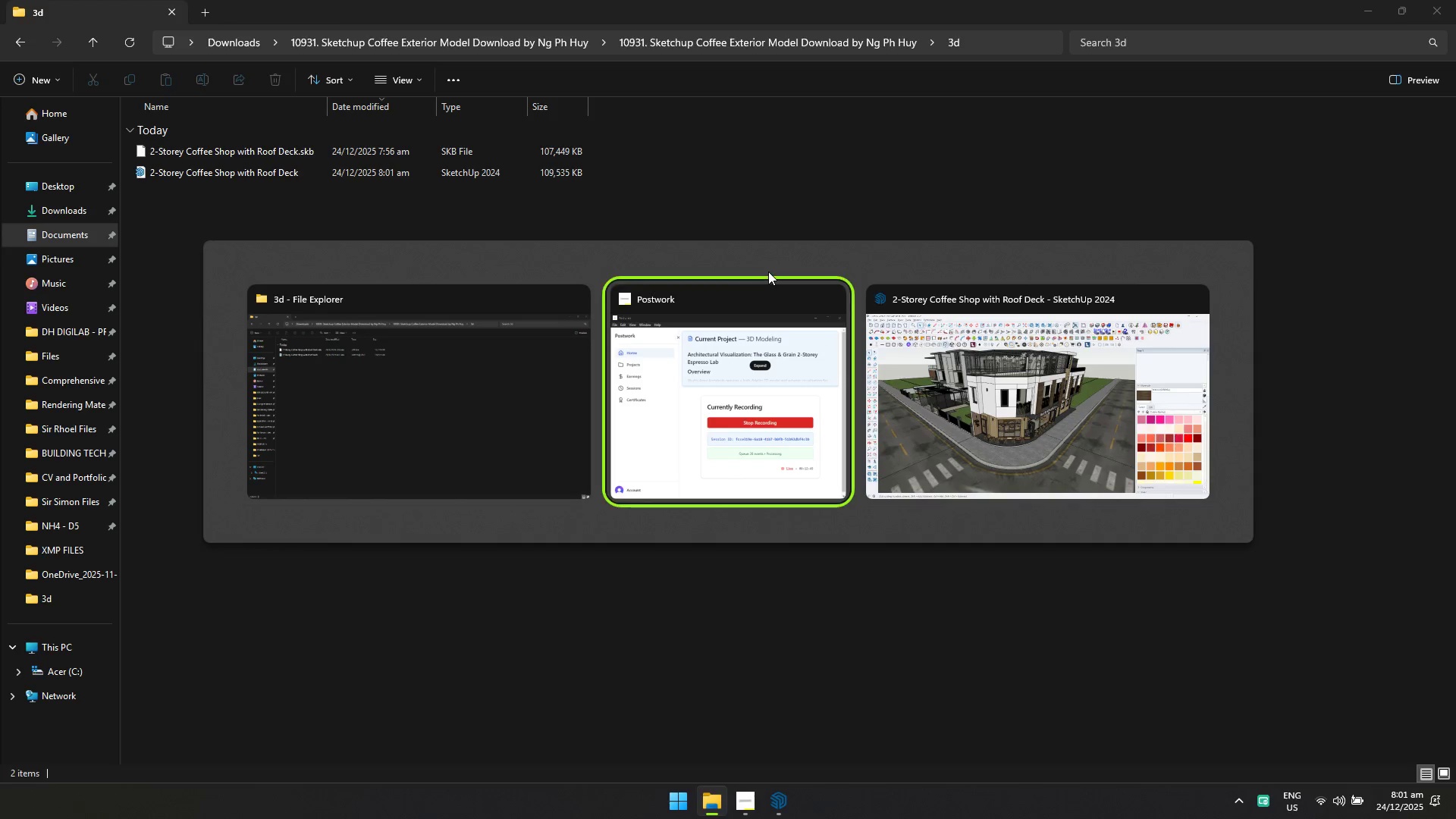 
key(Alt+Tab)
 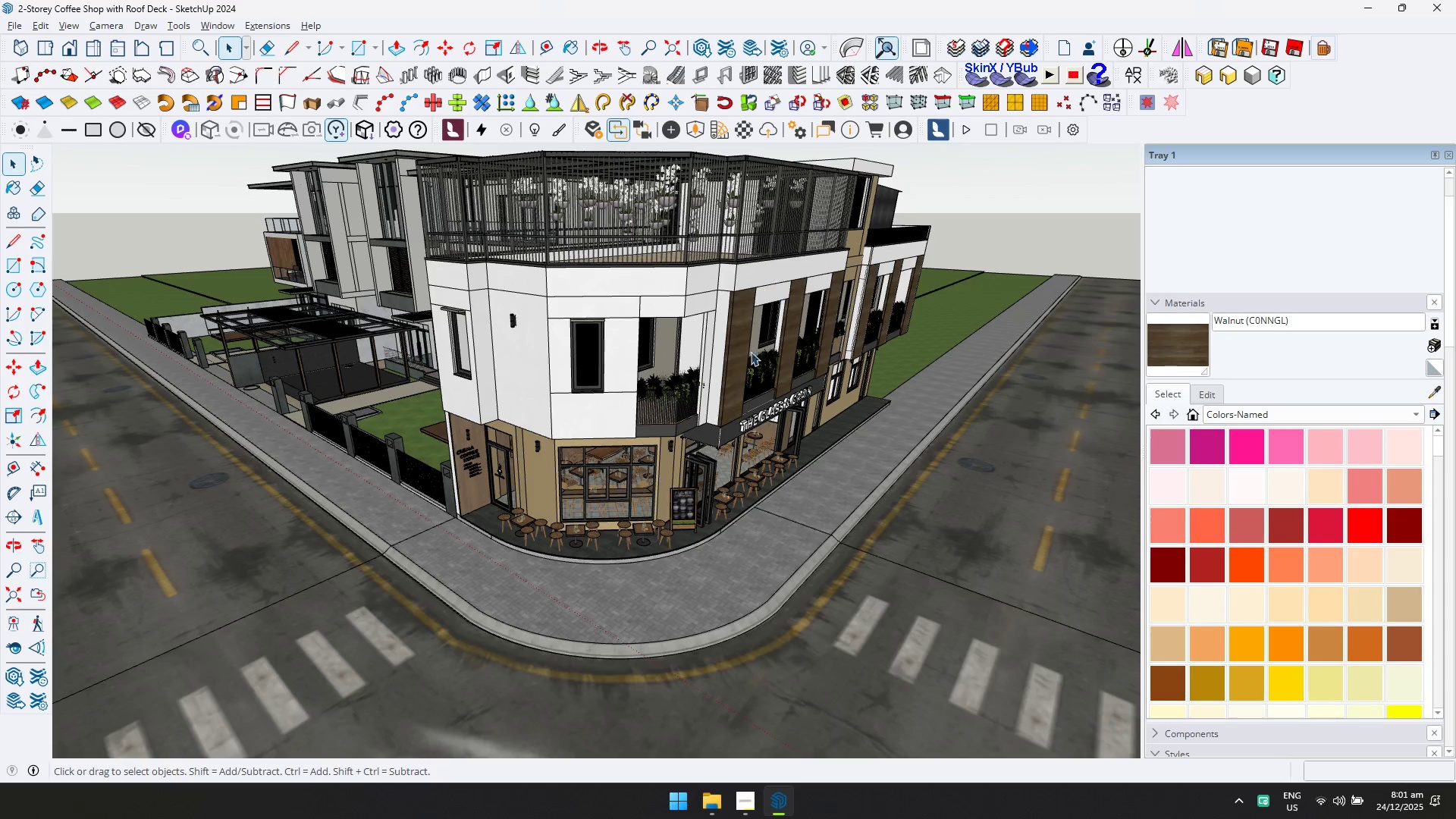 
scroll: coordinate [656, 506], scroll_direction: up, amount: 8.0
 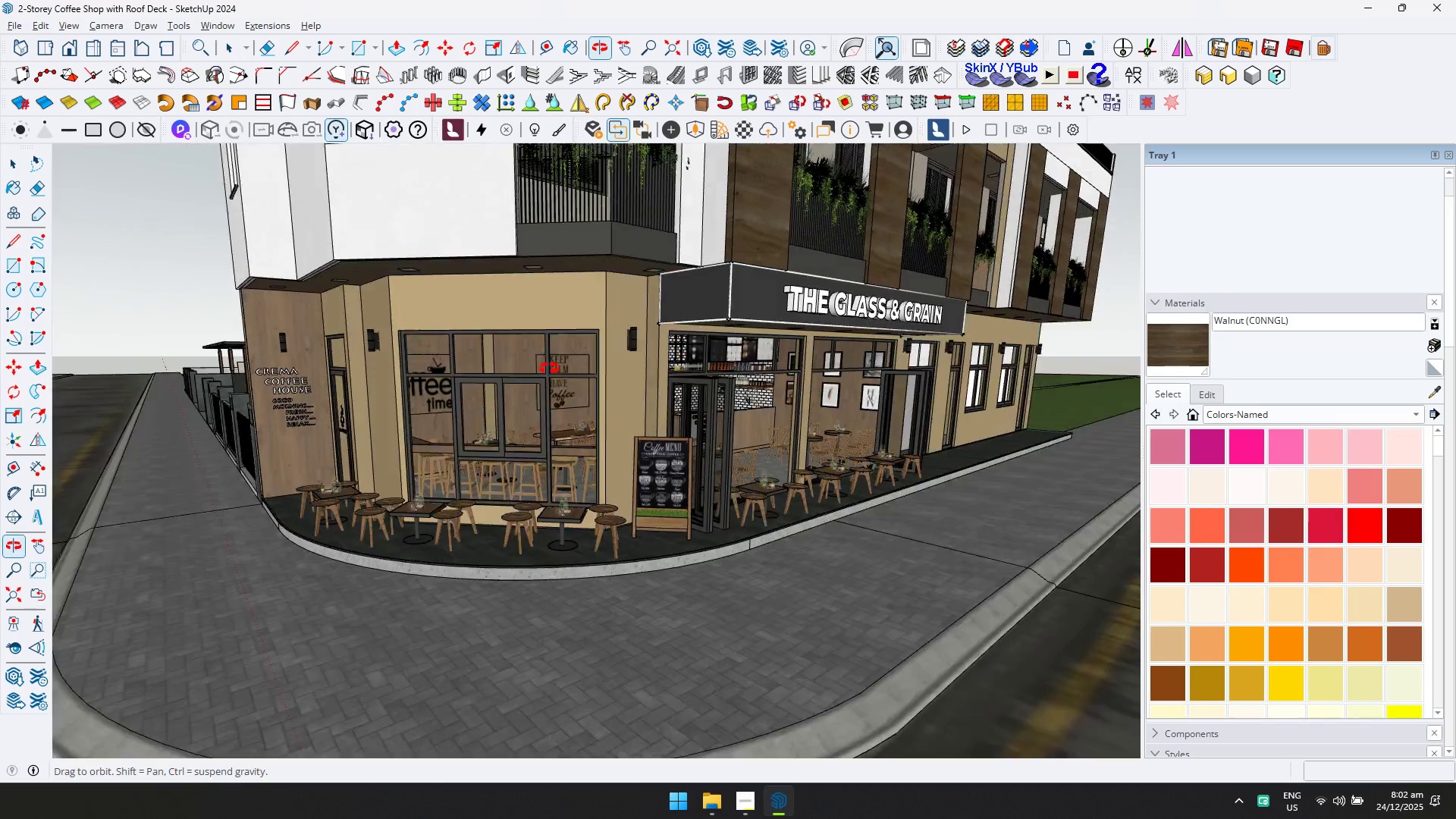 
key(Shift+ShiftLeft)
 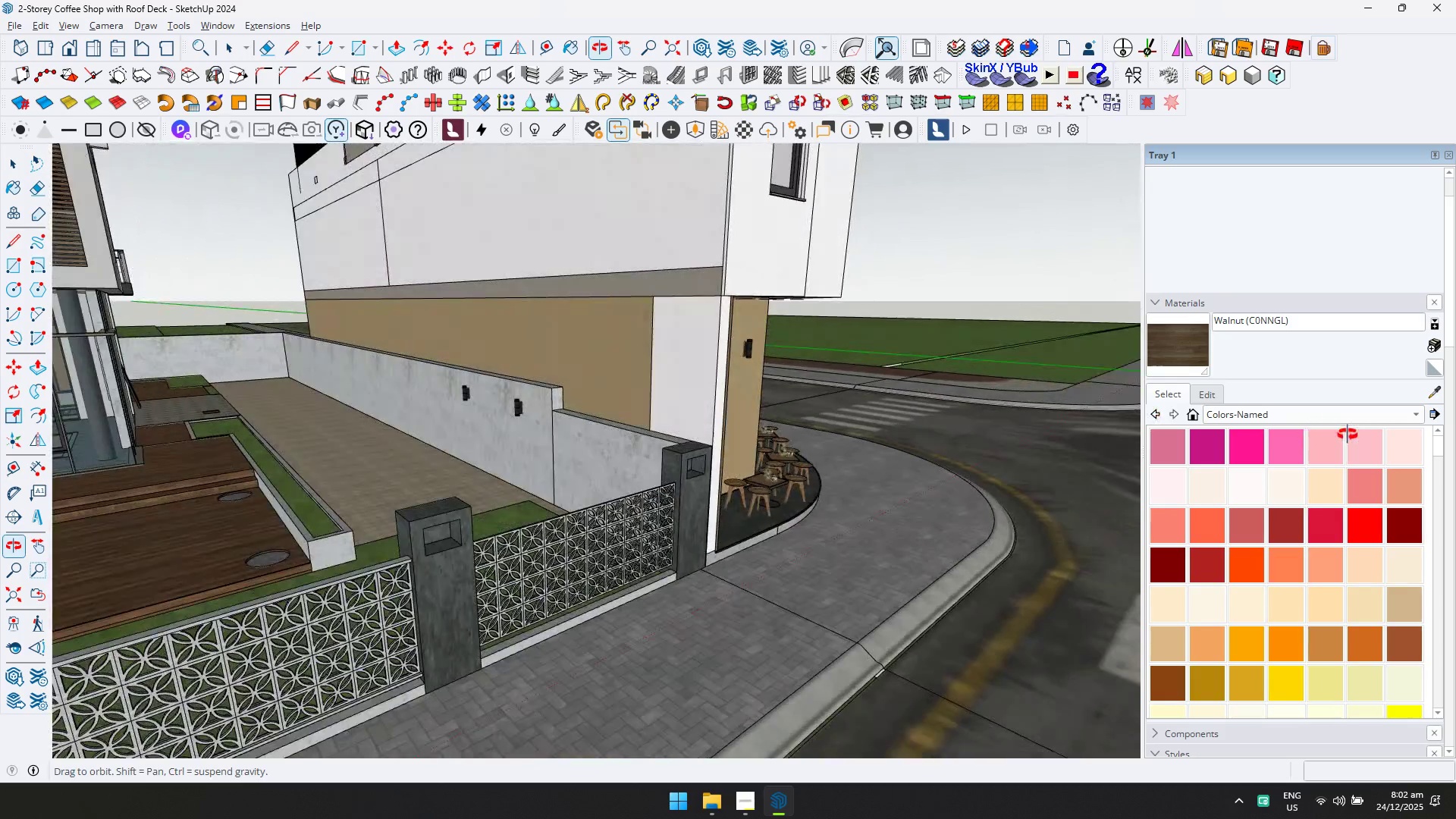 
hold_key(key=ShiftLeft, duration=0.55)
 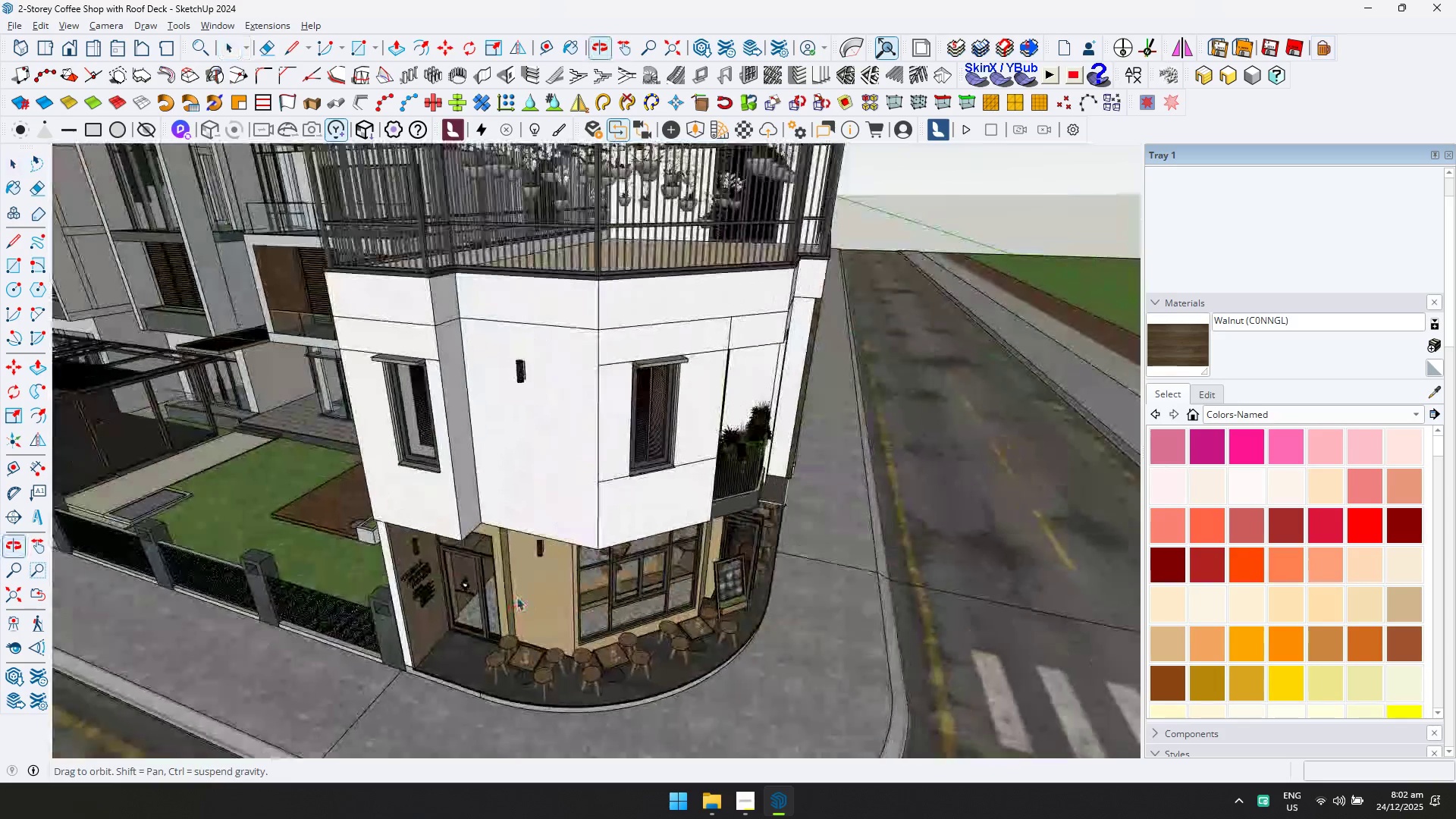 
key(Shift+ShiftLeft)
 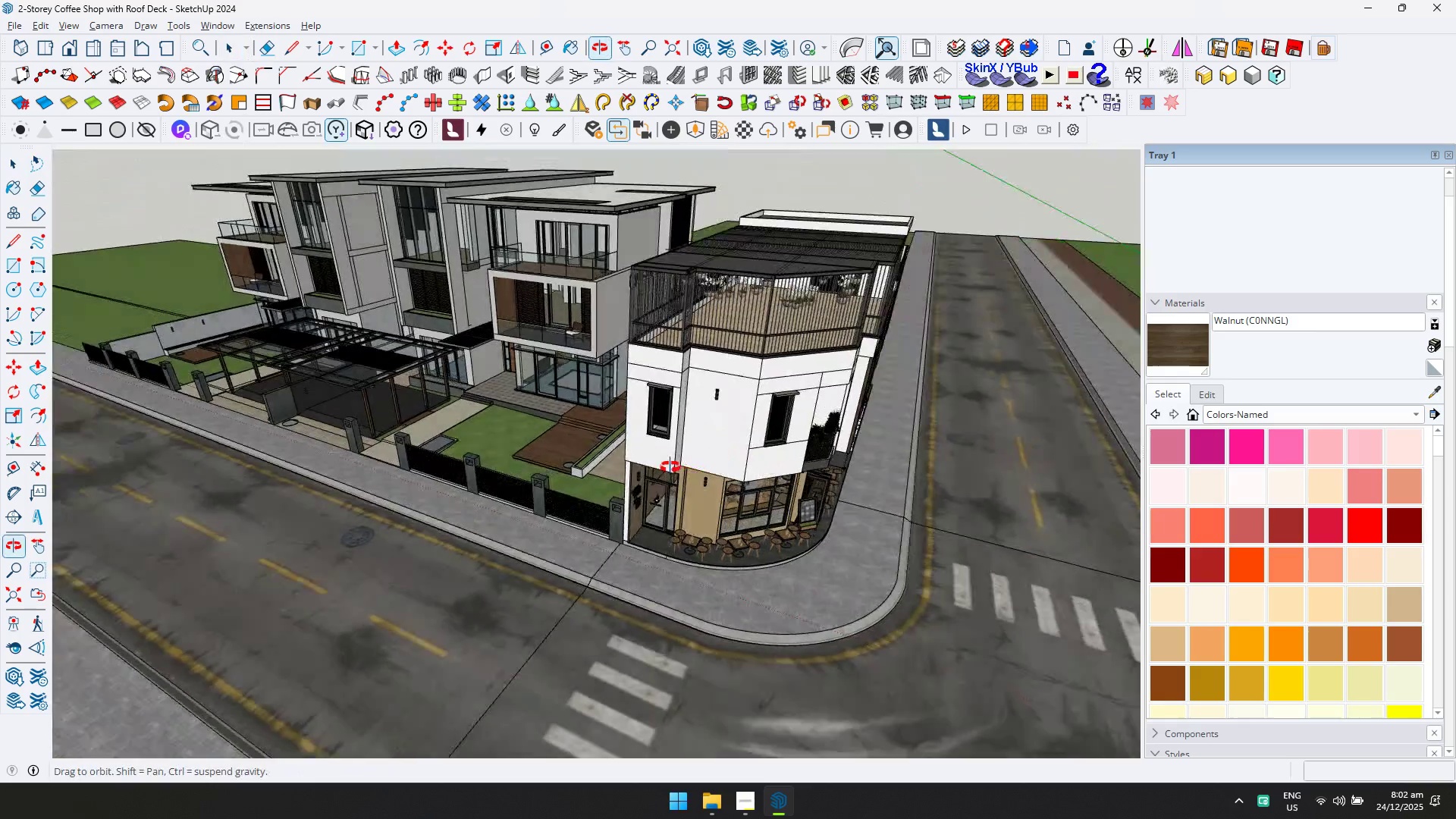 
scroll: coordinate [516, 534], scroll_direction: down, amount: 7.0
 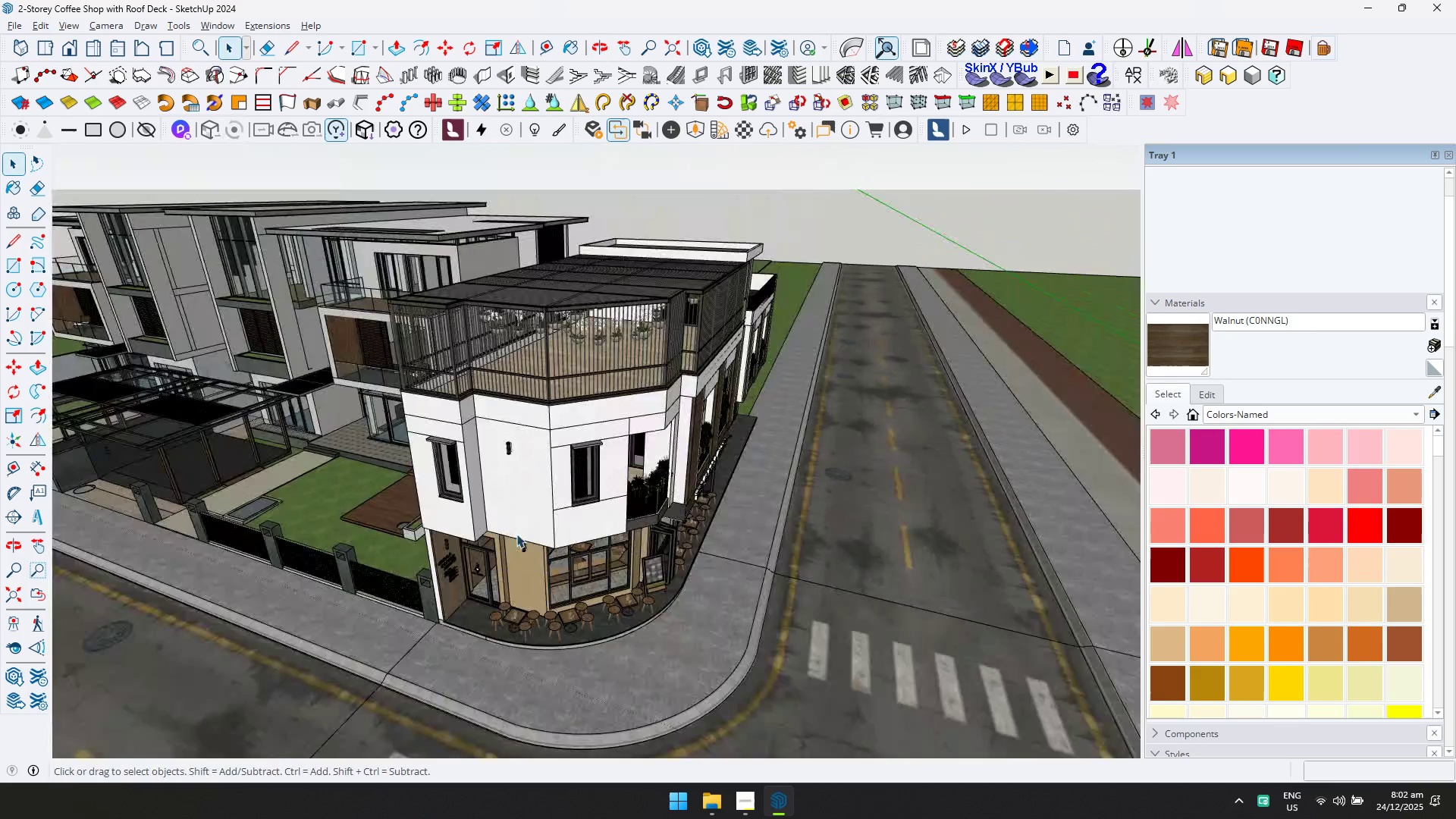 
left_click([455, 372])
 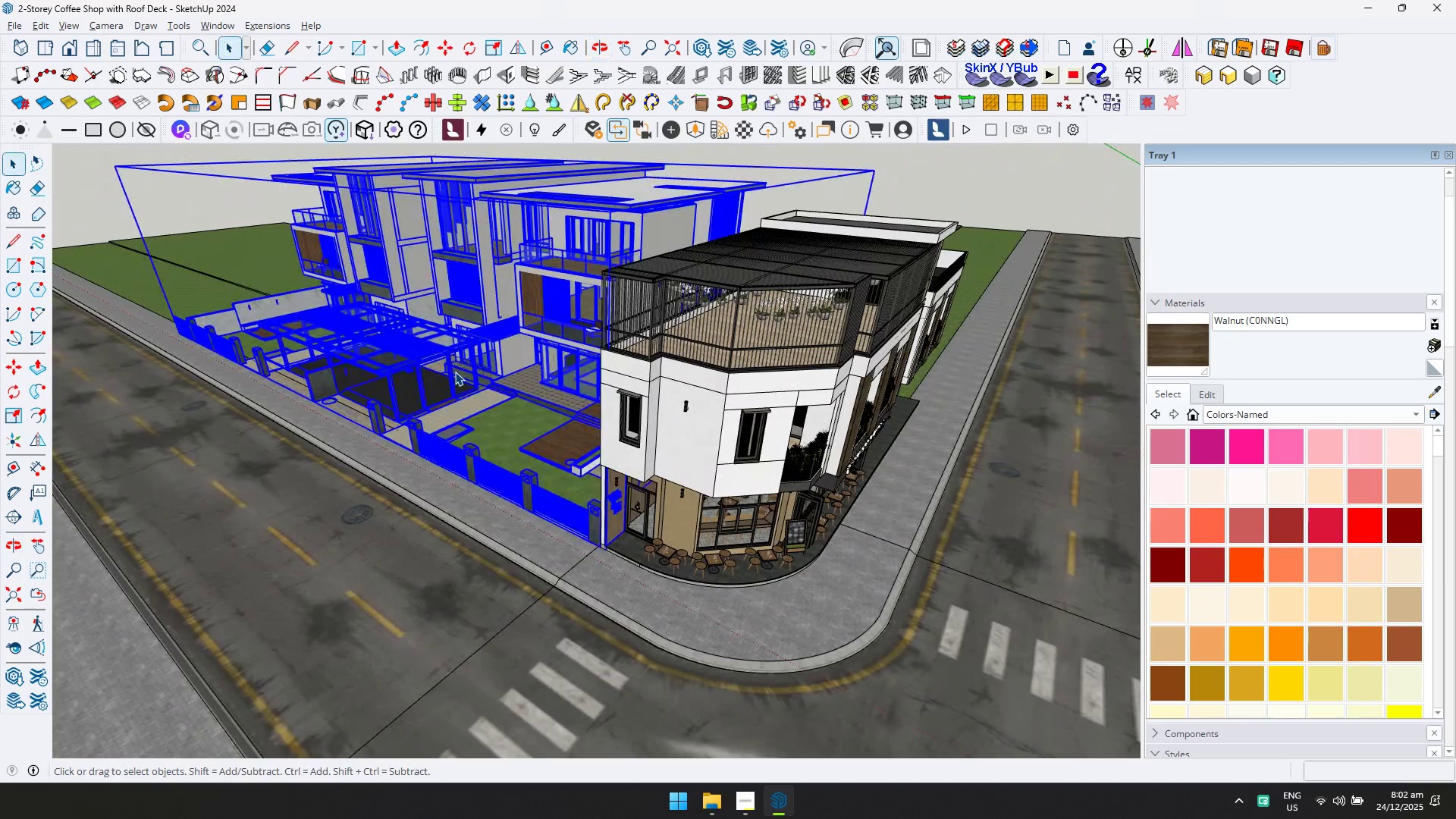 
right_click([455, 372])
 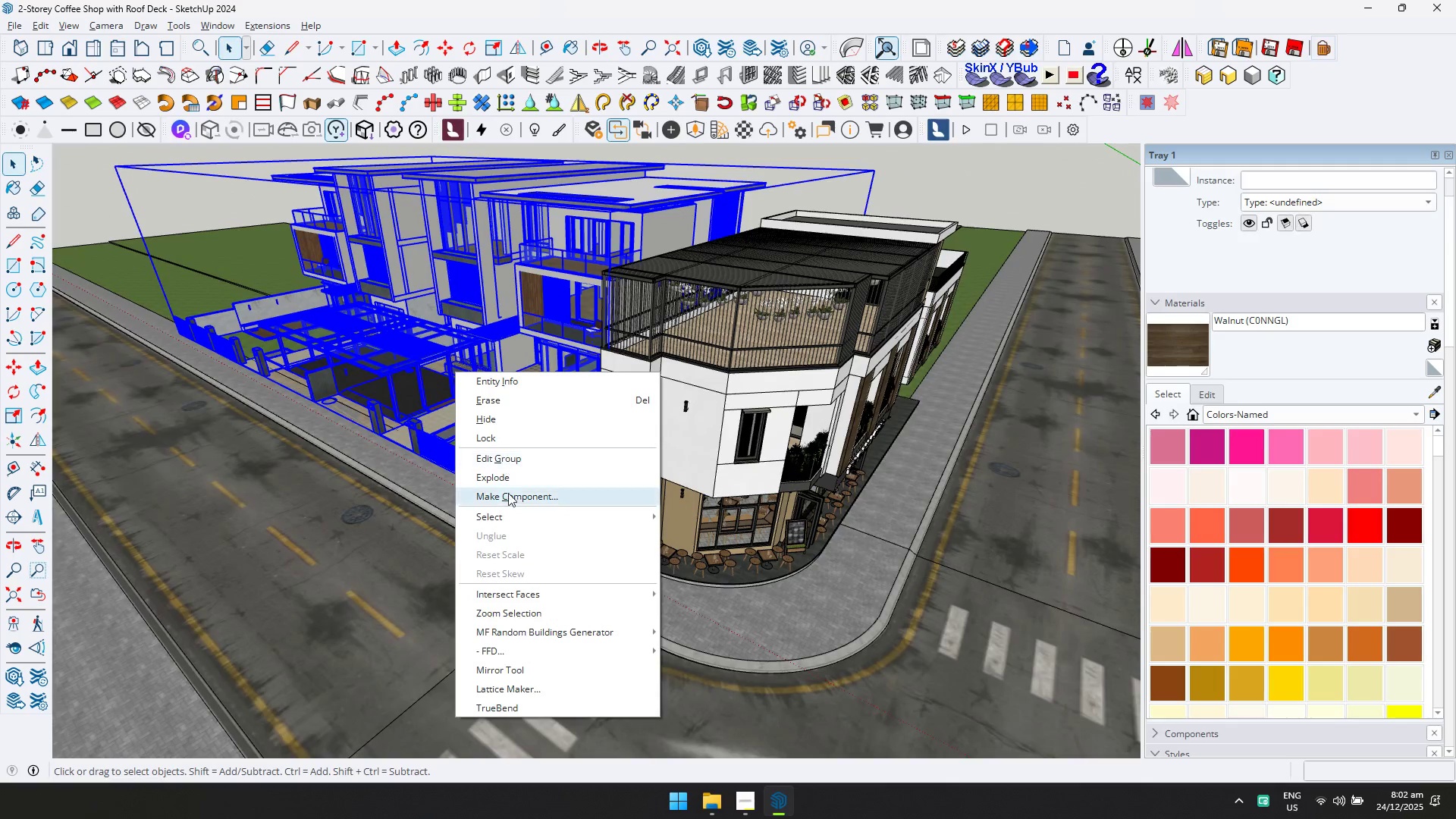 
left_click([510, 497])
 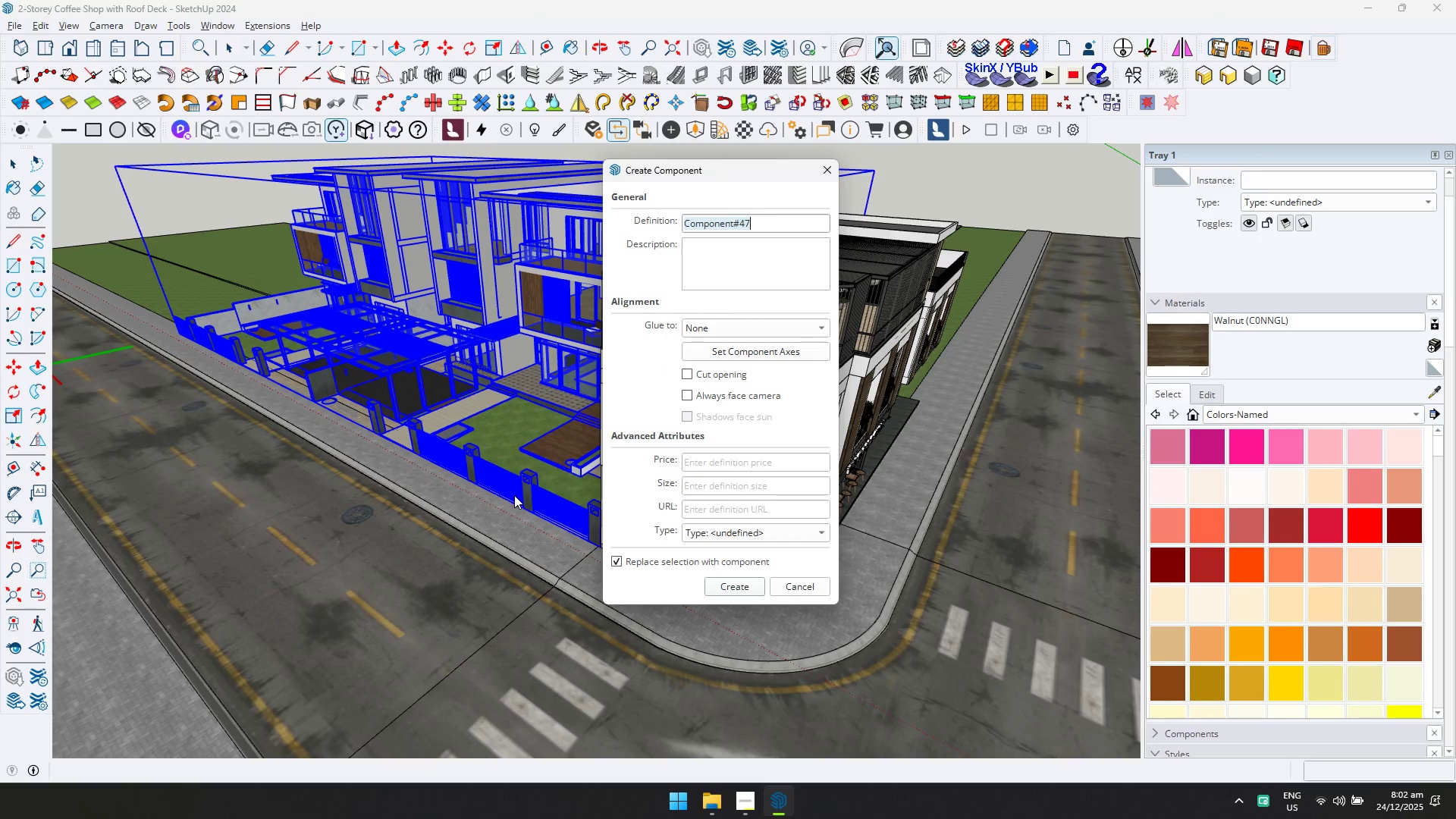 
key(Enter)
 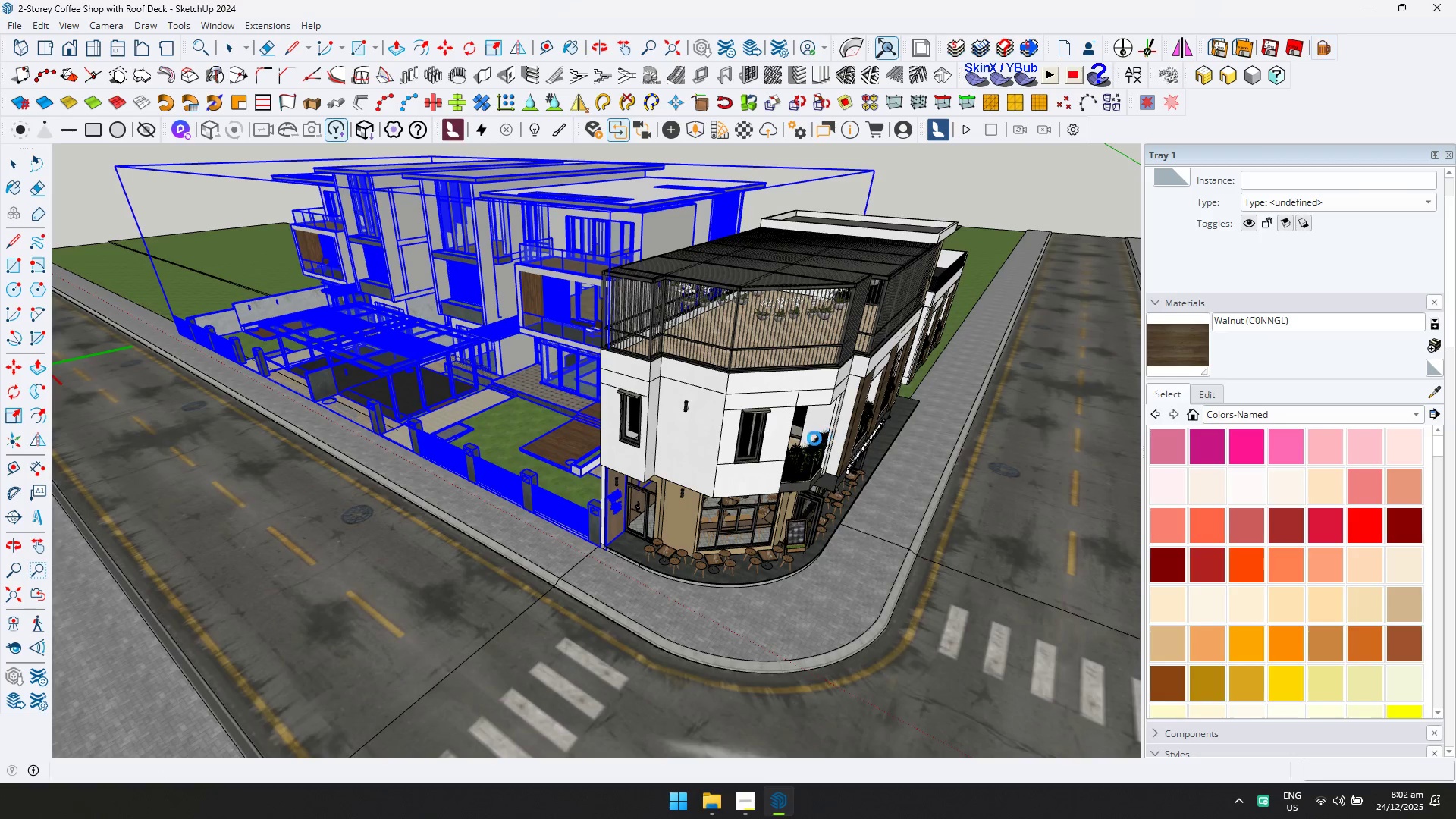 
scroll: coordinate [812, 442], scroll_direction: down, amount: 5.0
 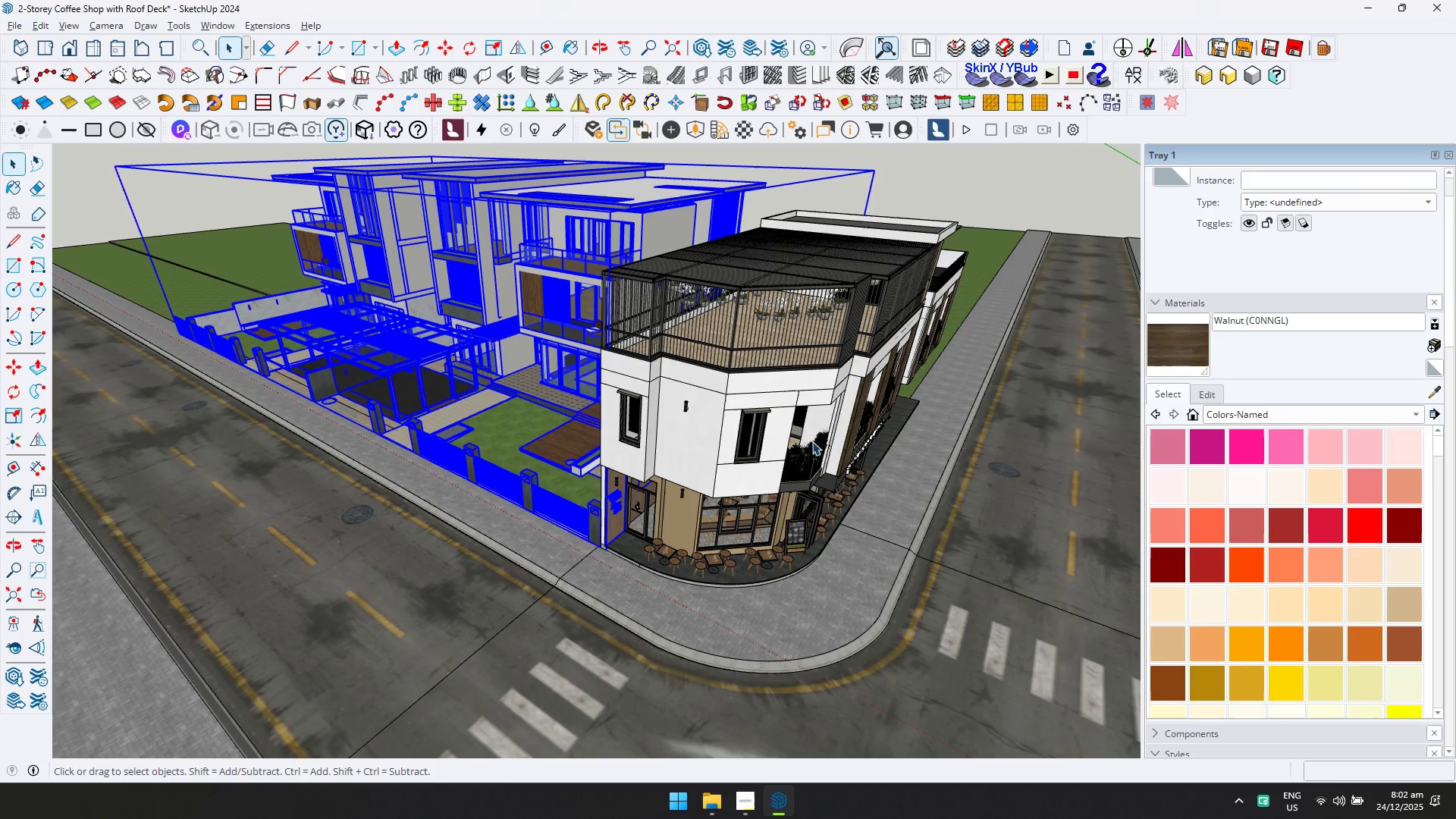 
key(Shift+ShiftLeft)
 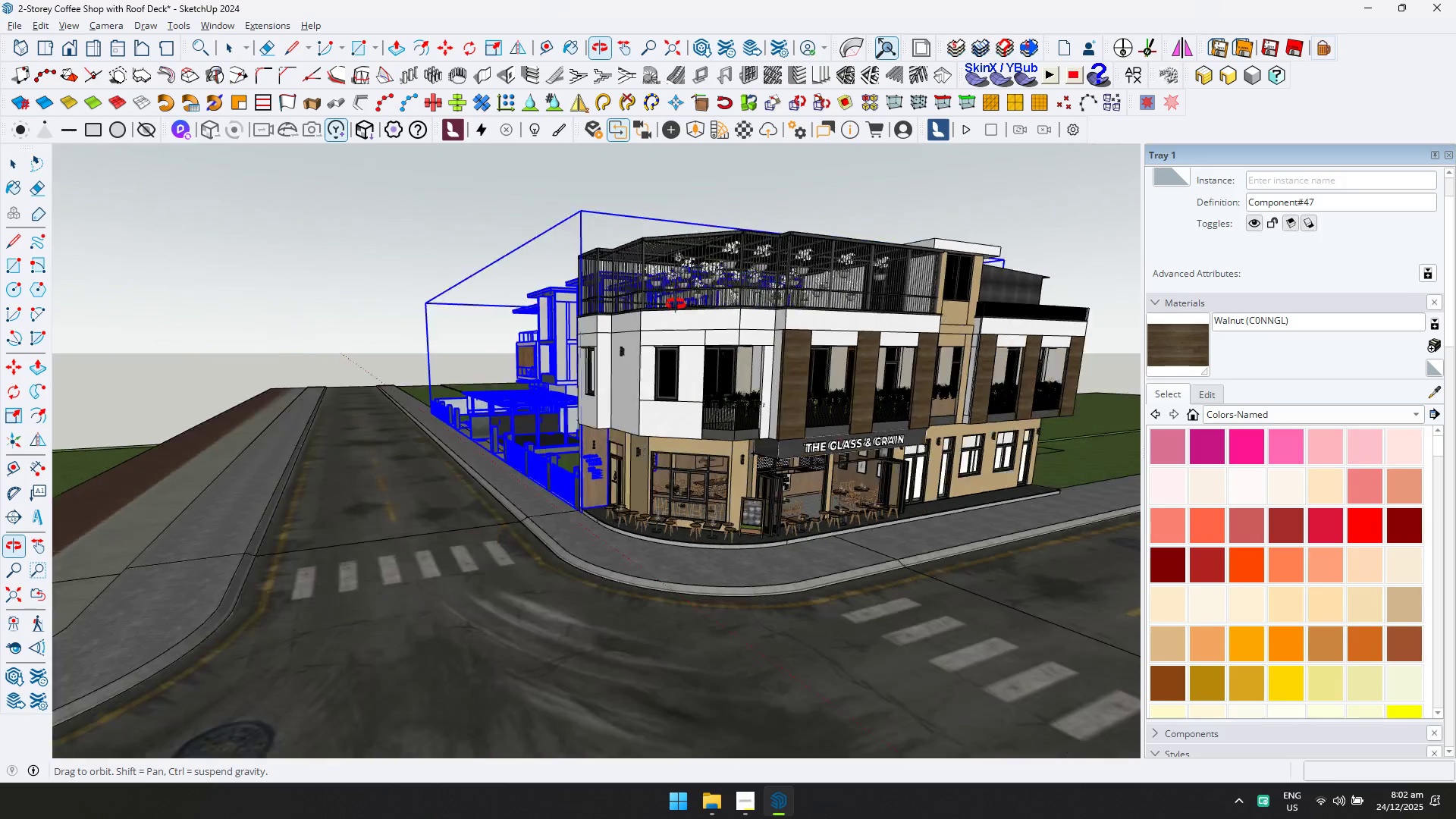 
scroll: coordinate [812, 441], scroll_direction: down, amount: 4.0
 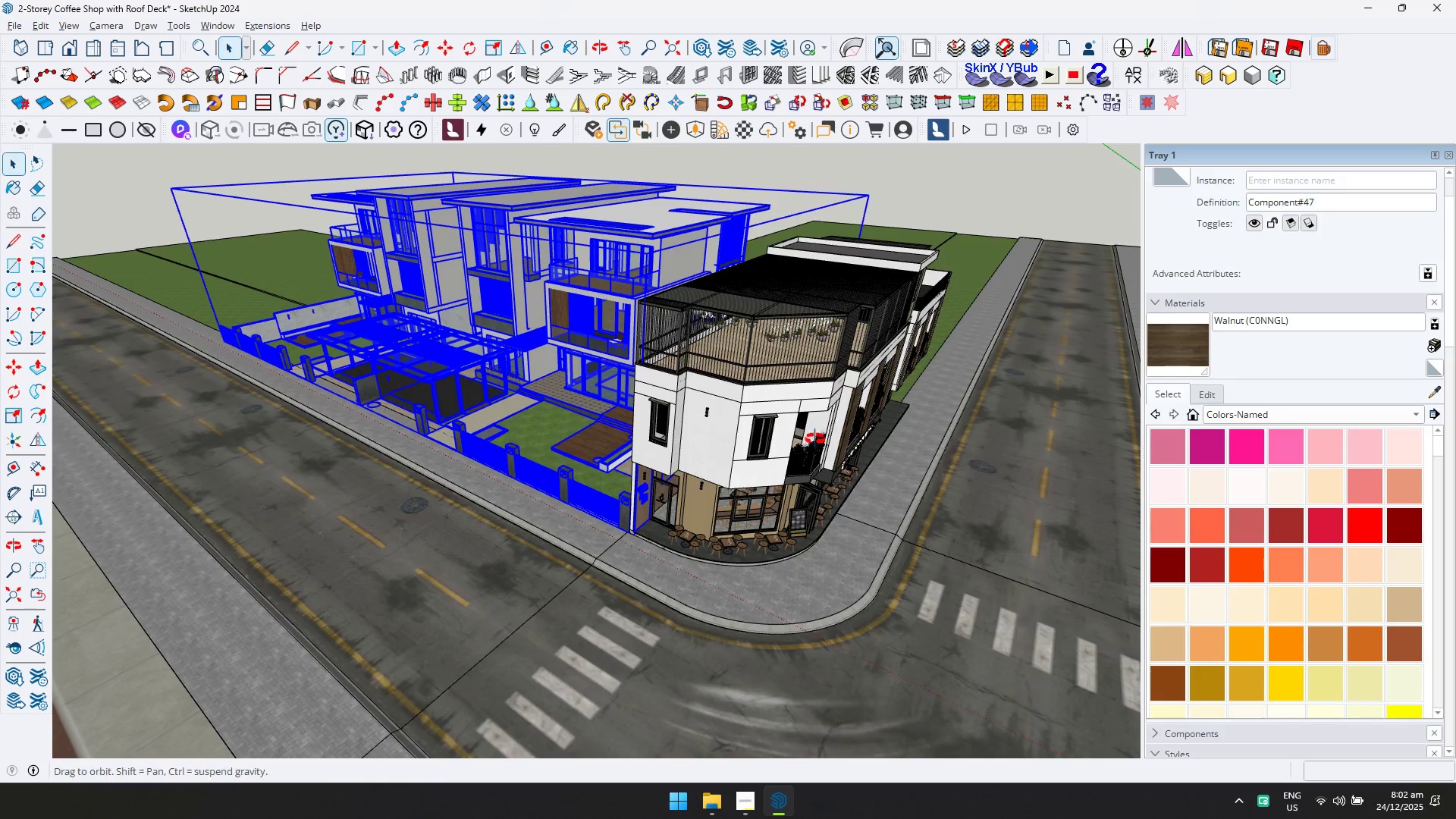 
hold_key(key=ShiftLeft, duration=0.33)
 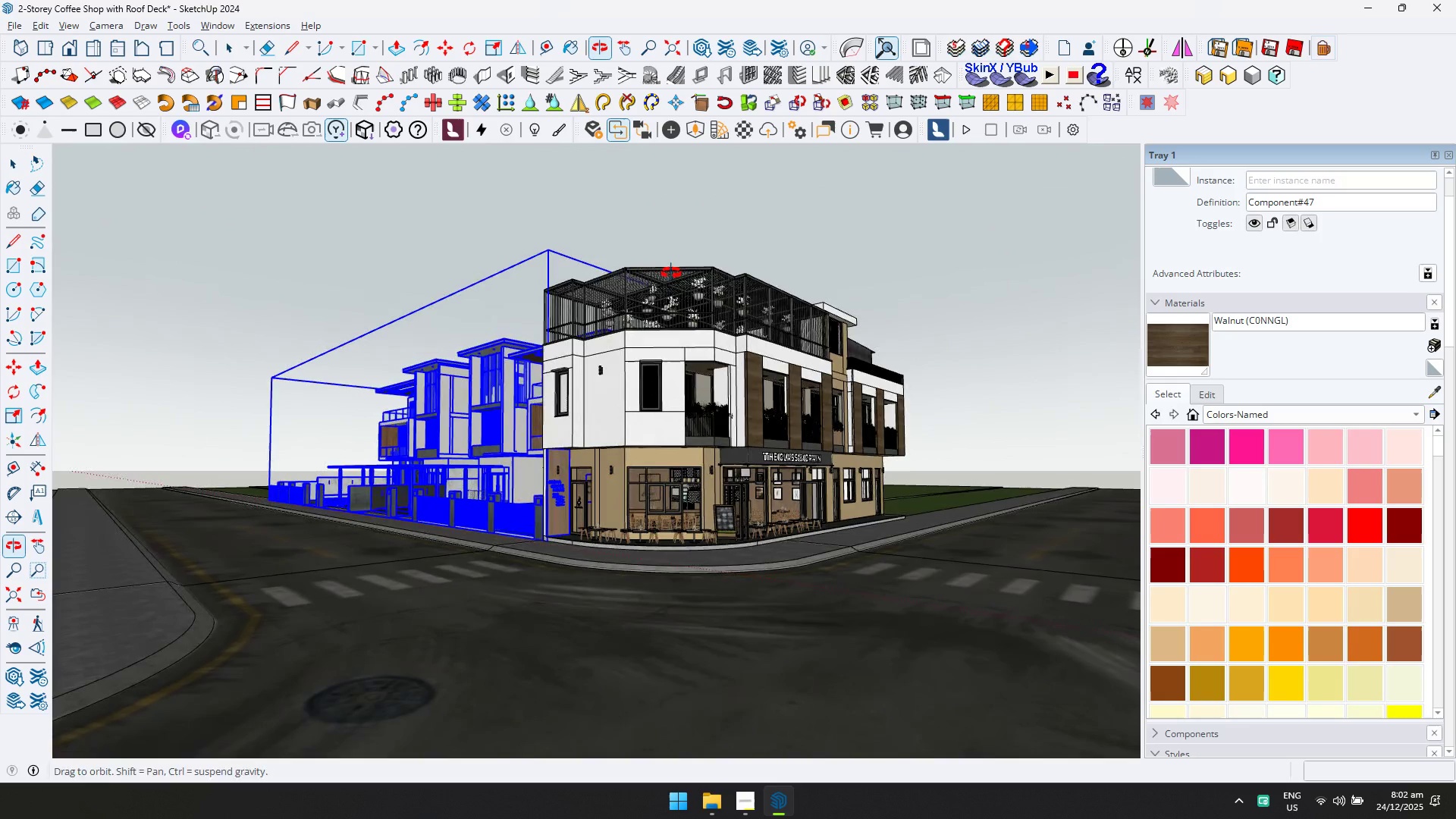 
scroll: coordinate [761, 461], scroll_direction: up, amount: 6.0
 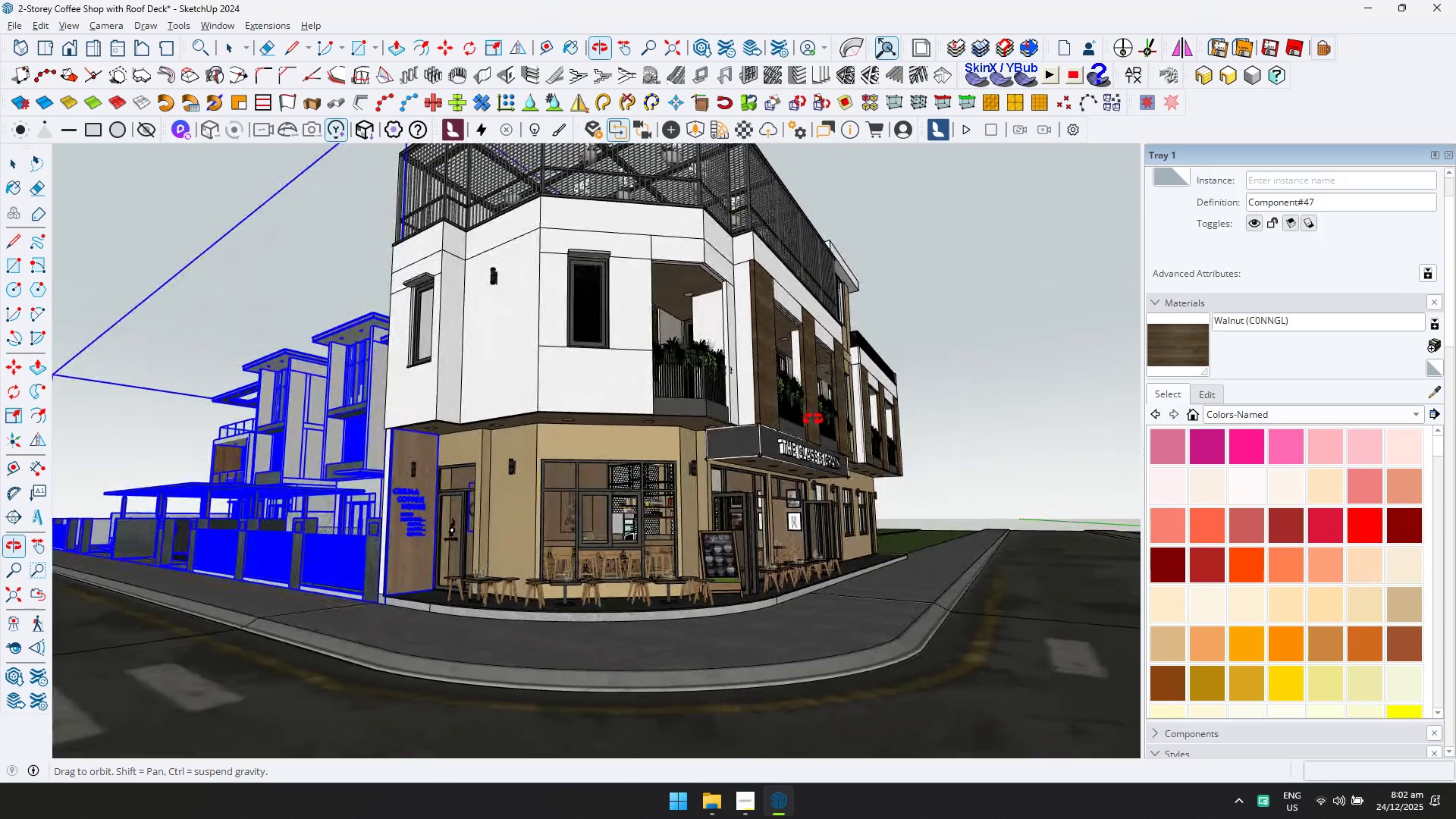 
scroll: coordinate [760, 436], scroll_direction: down, amount: 11.0
 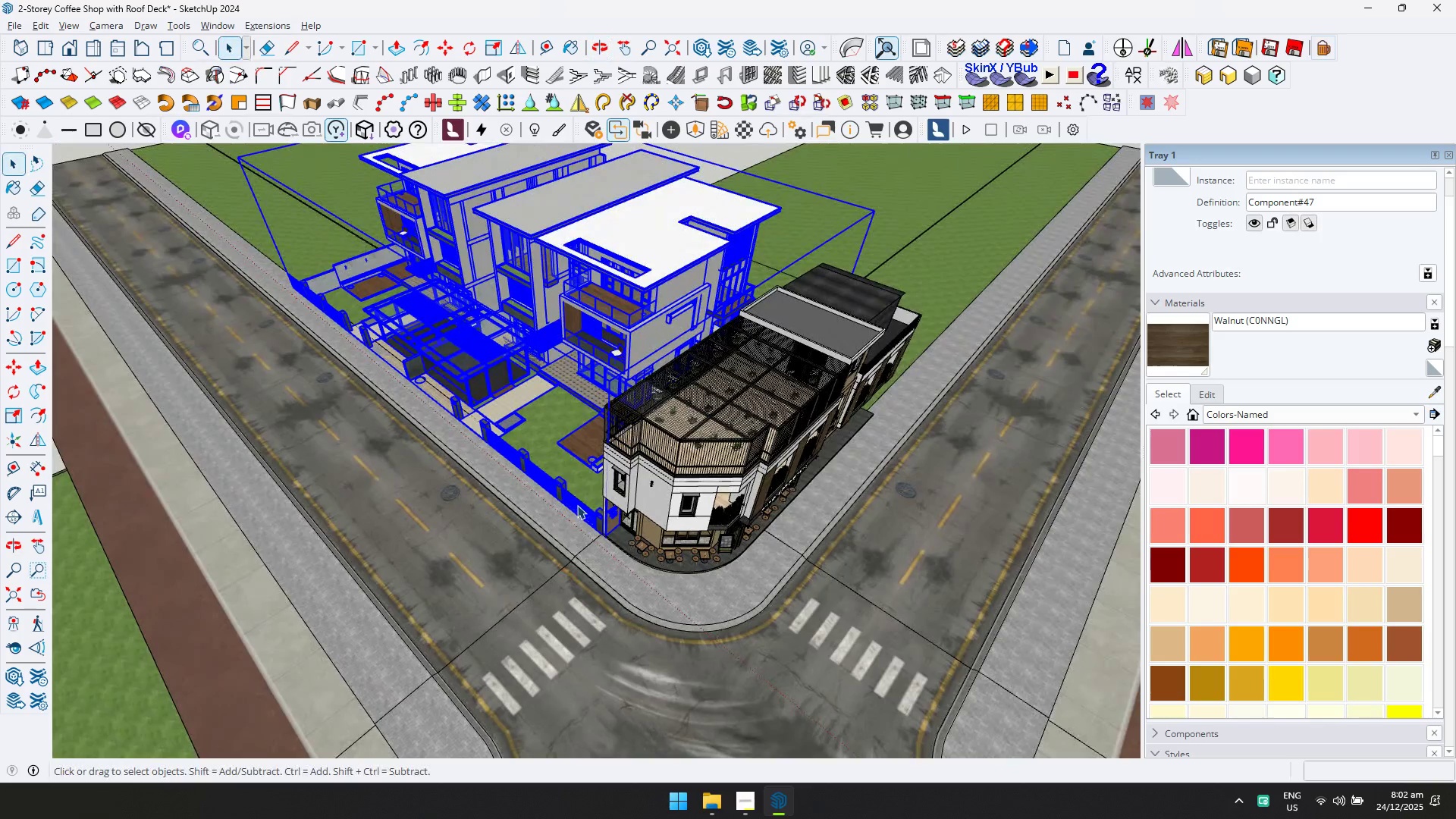 
key(M)
 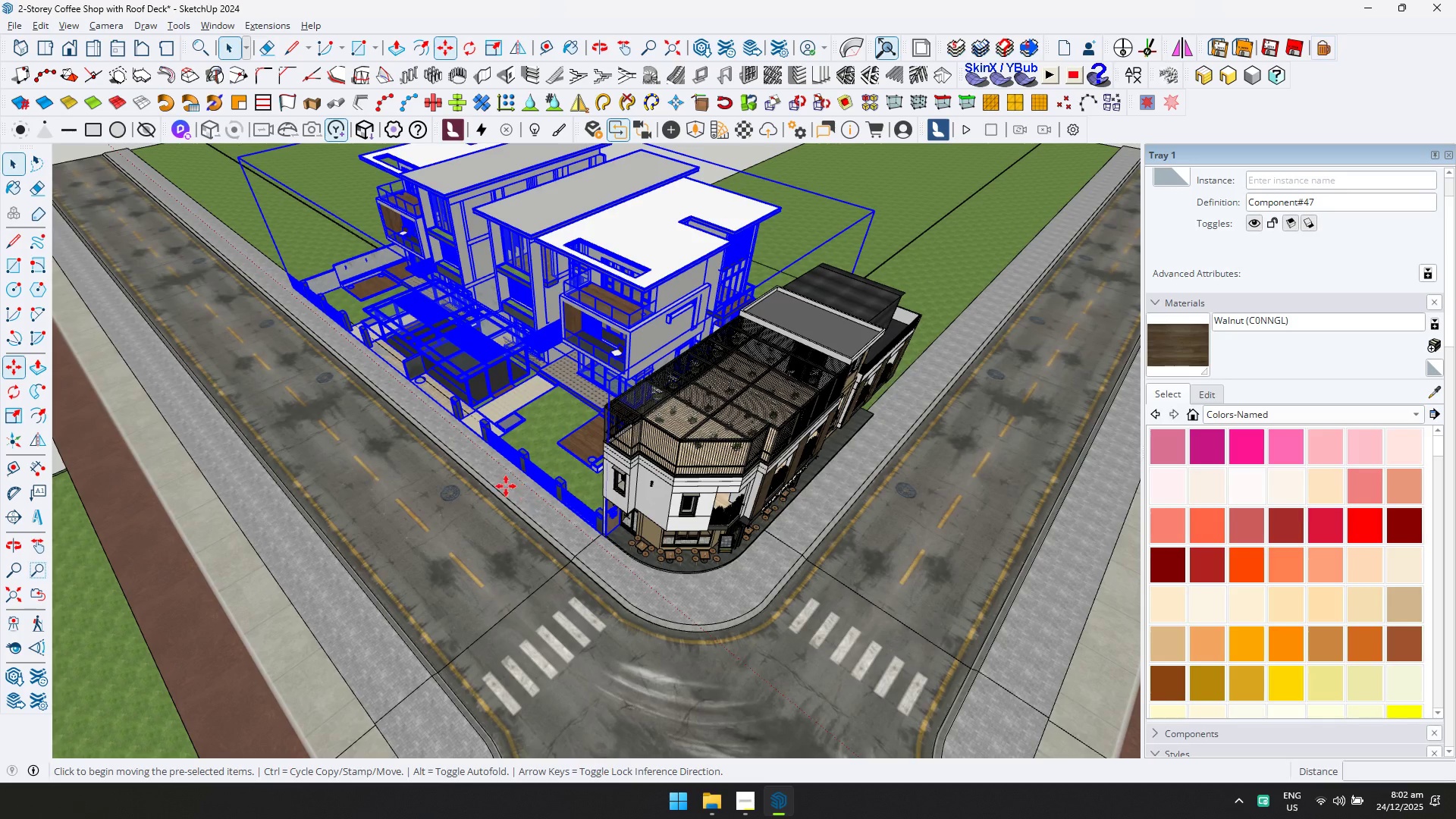 
key(Control+ControlLeft)
 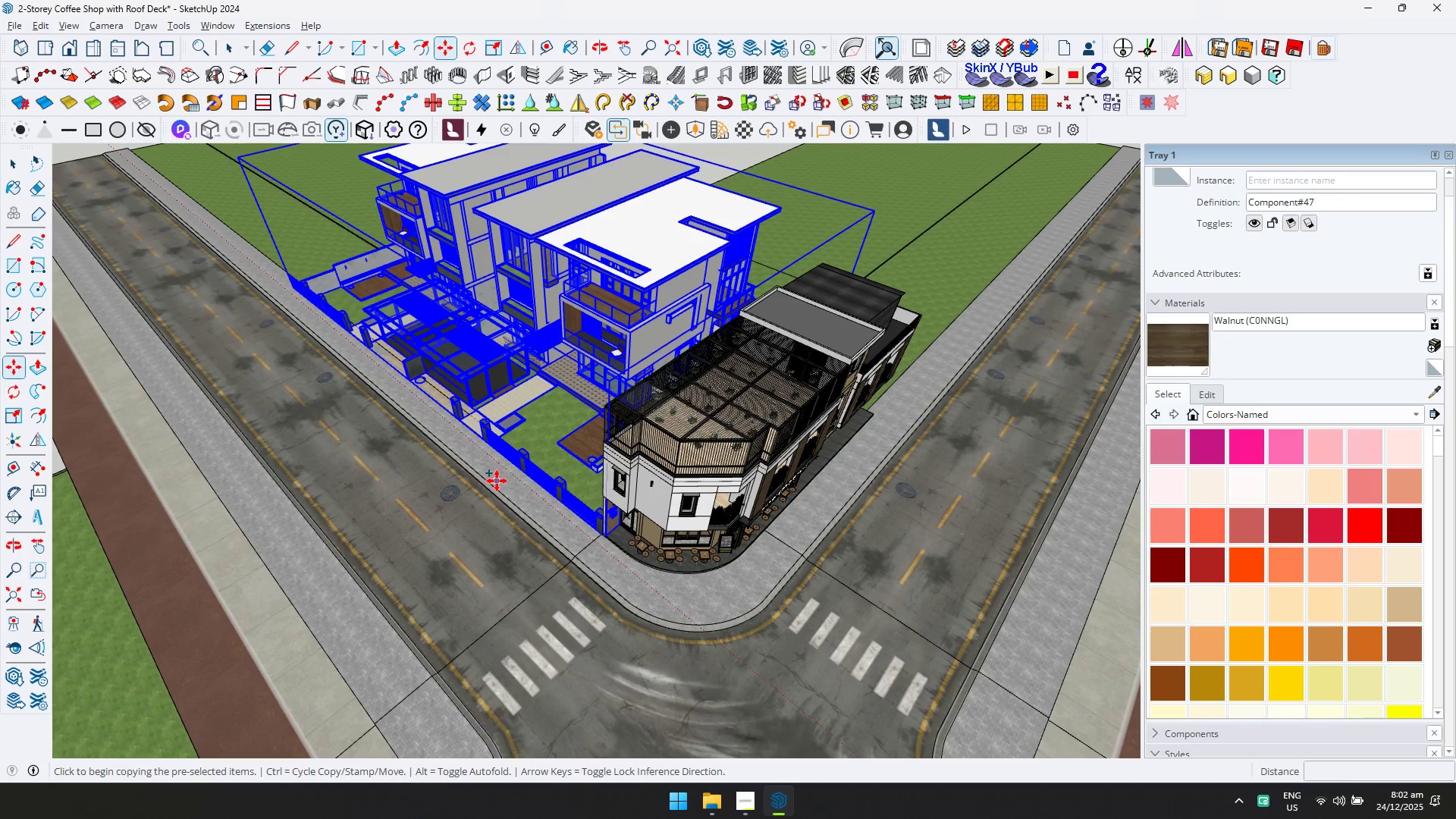 
left_click([497, 481])
 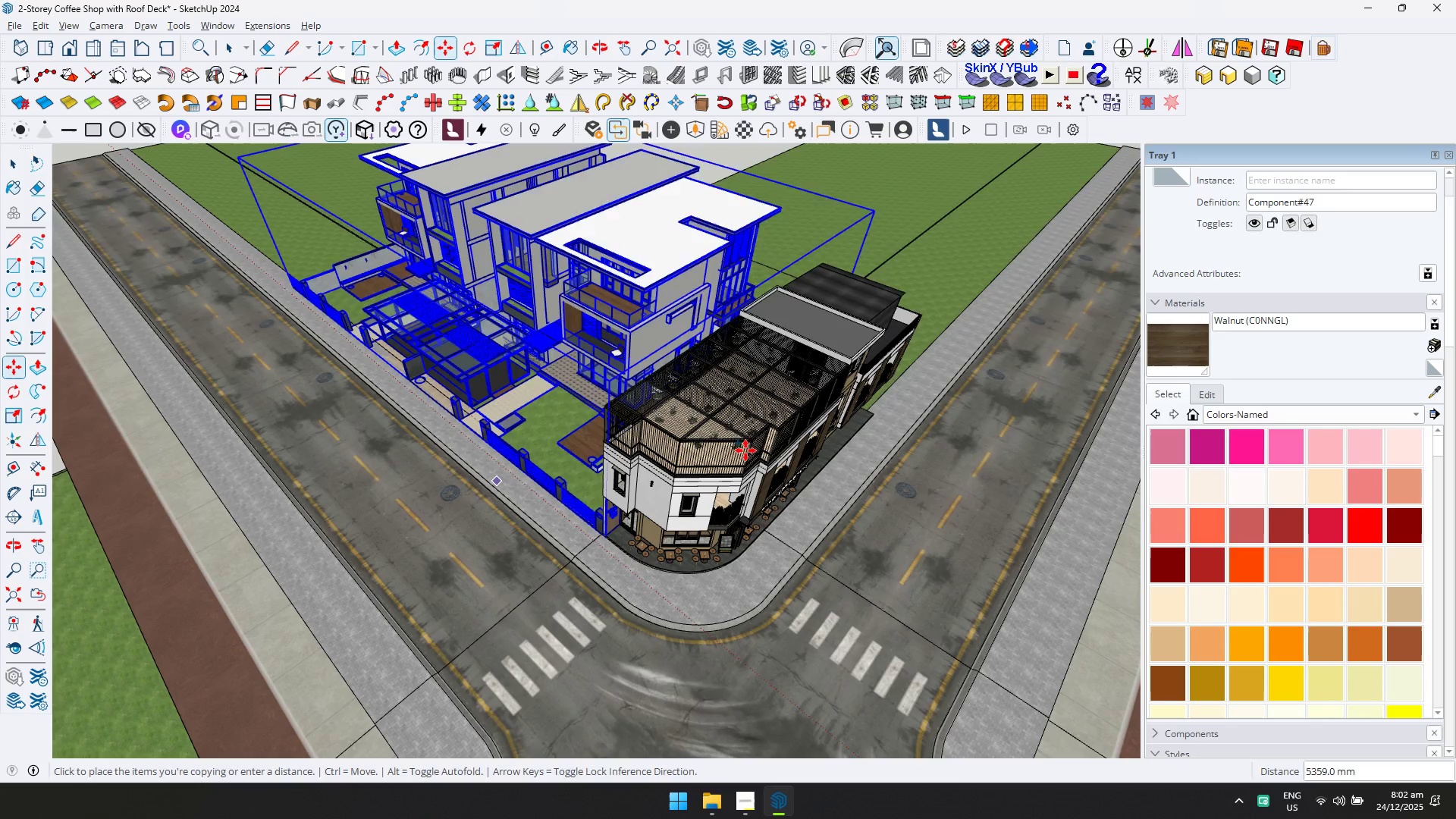 
hold_key(key=ShiftLeft, duration=0.33)
 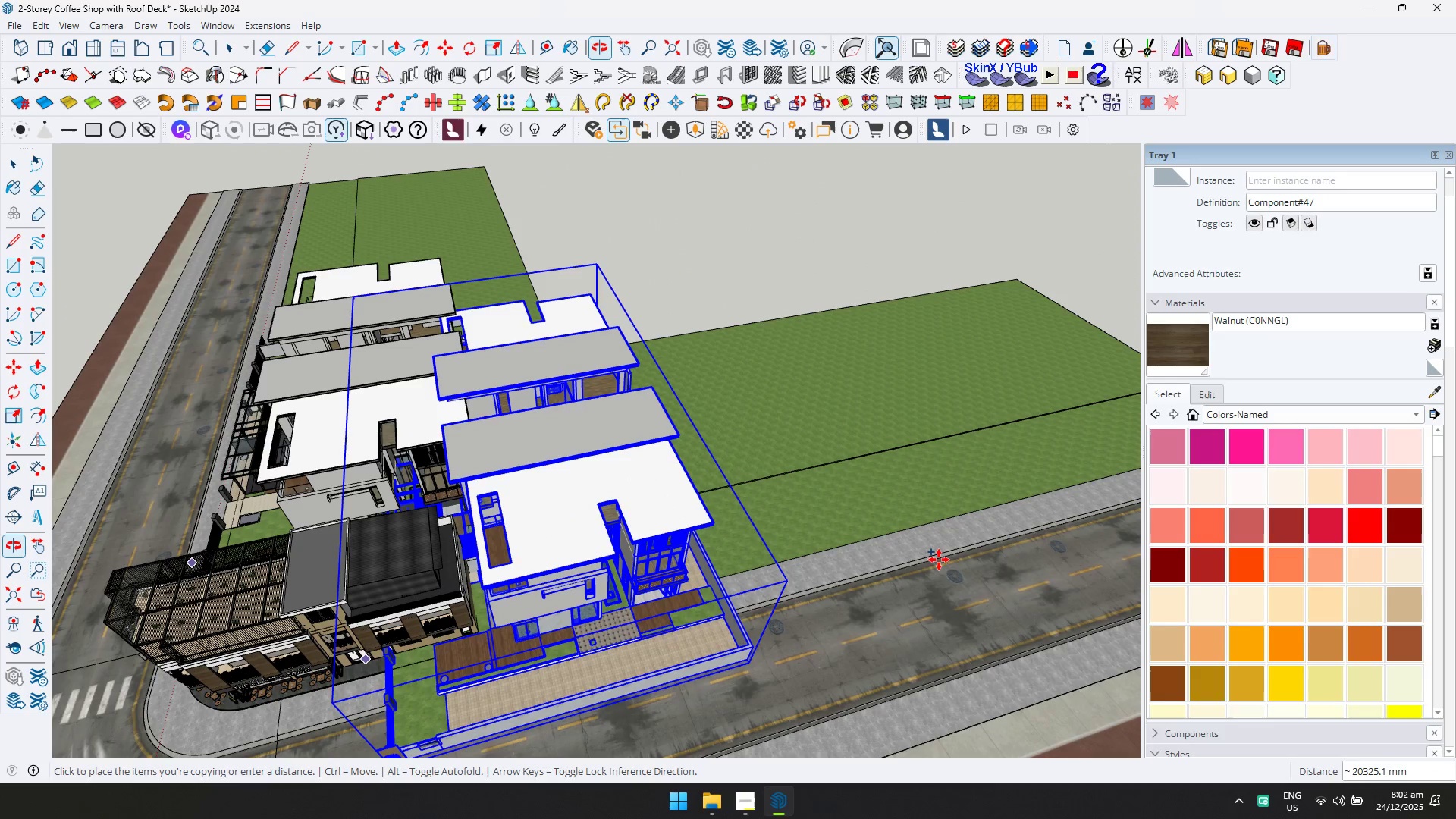 
wait(8.8)
 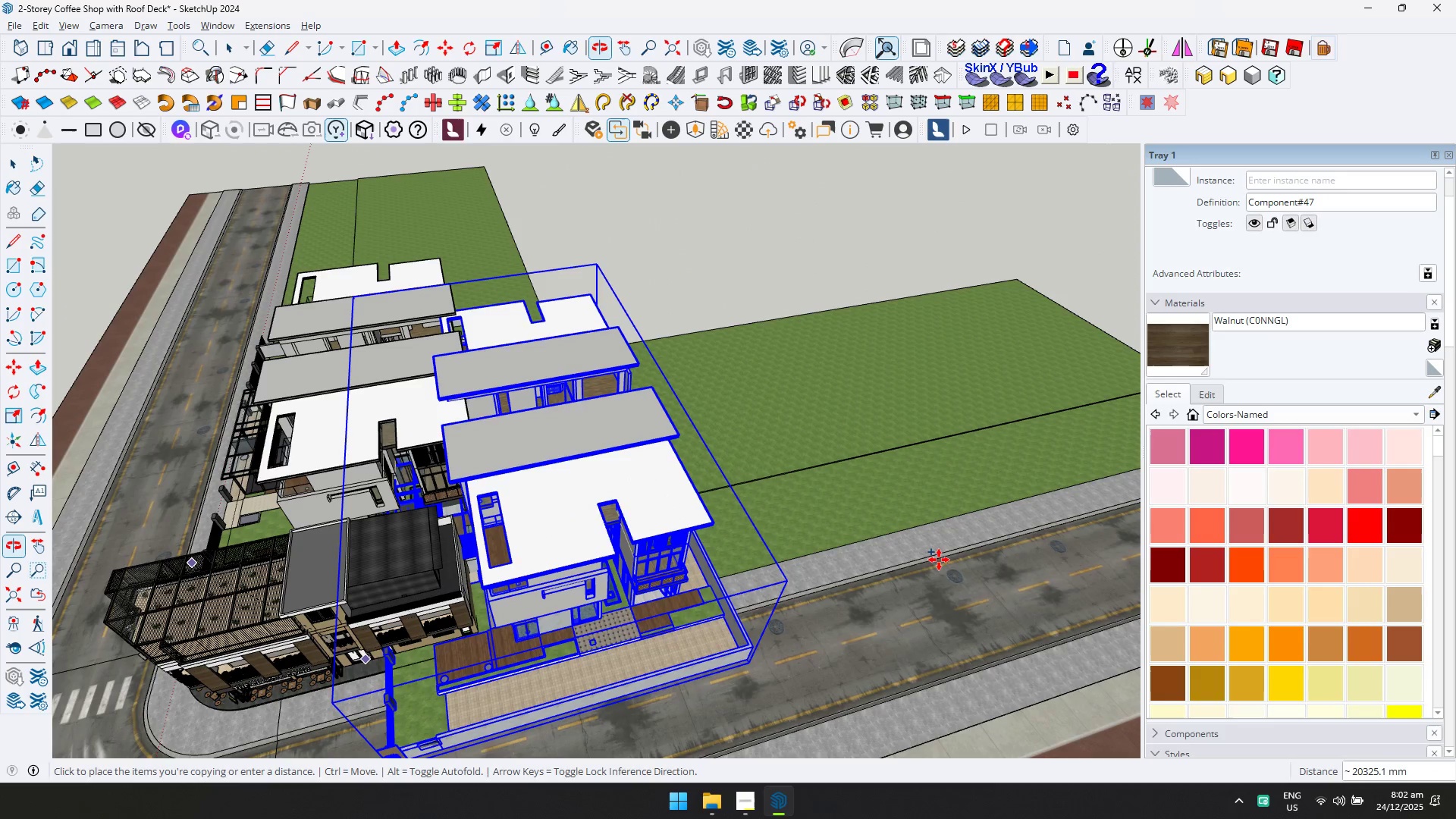 
left_click([683, 452])
 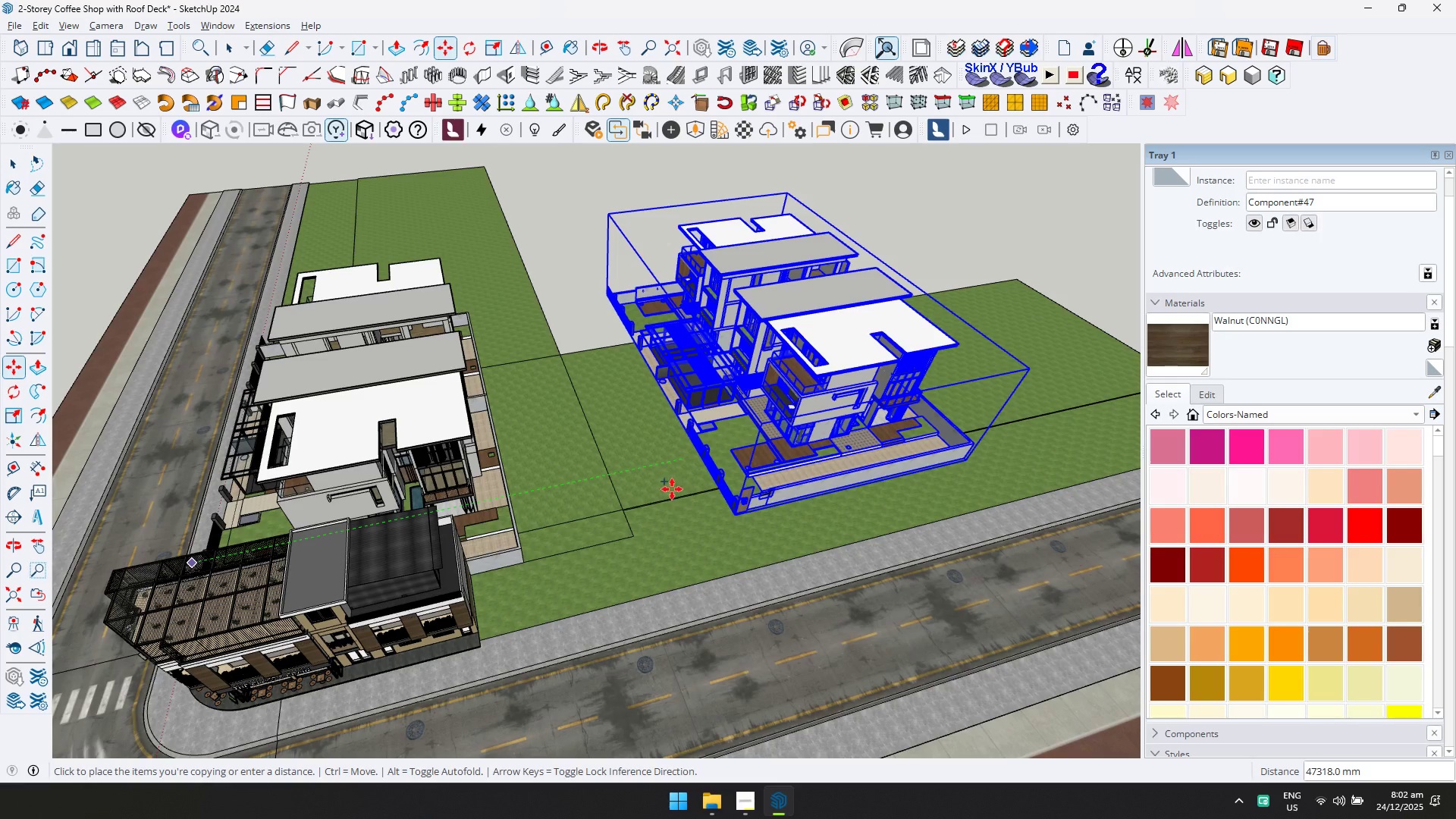 
key(Q)
 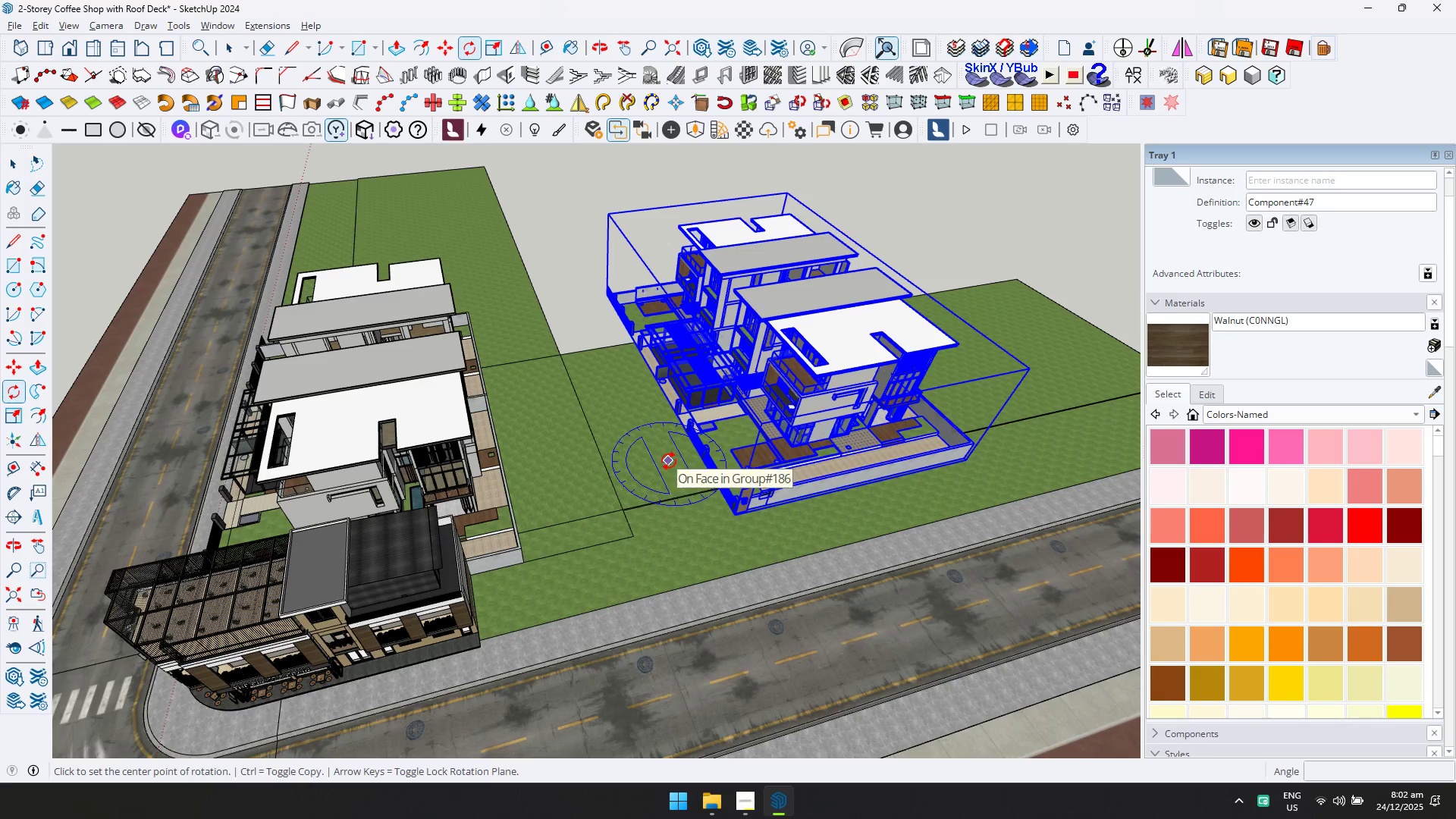 
left_click([669, 461])
 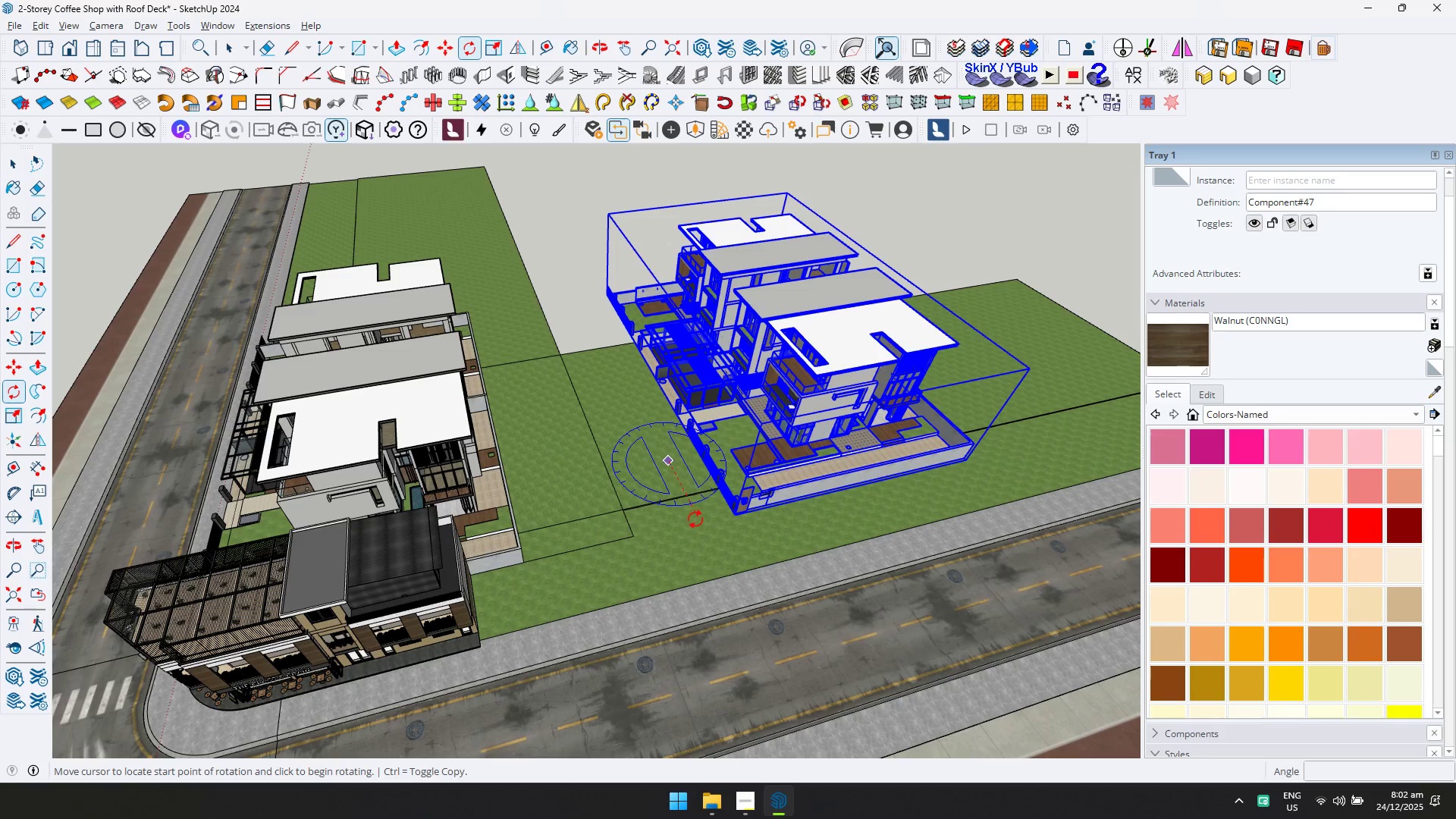 
left_click([695, 520])
 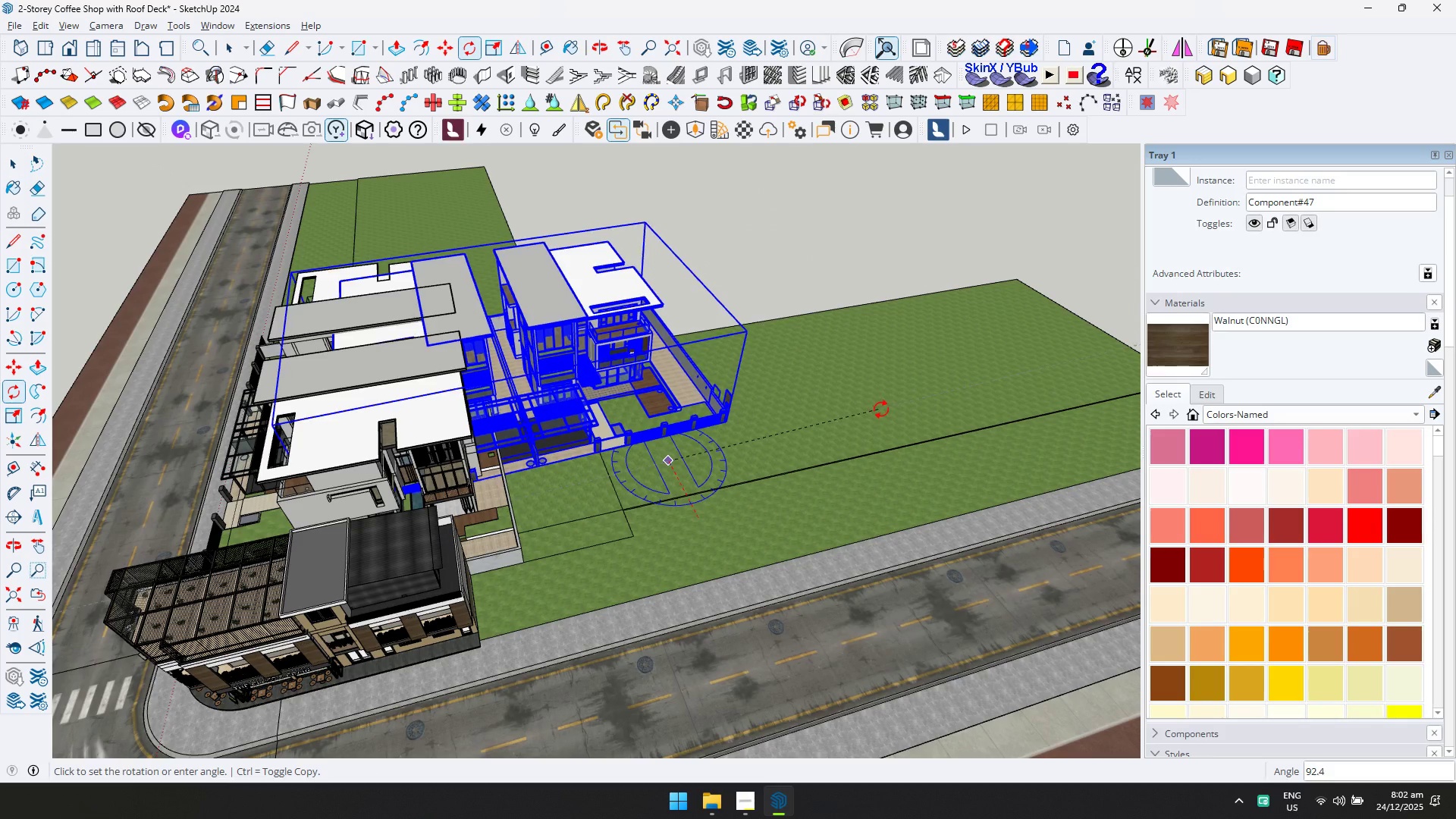 
left_click([886, 414])
 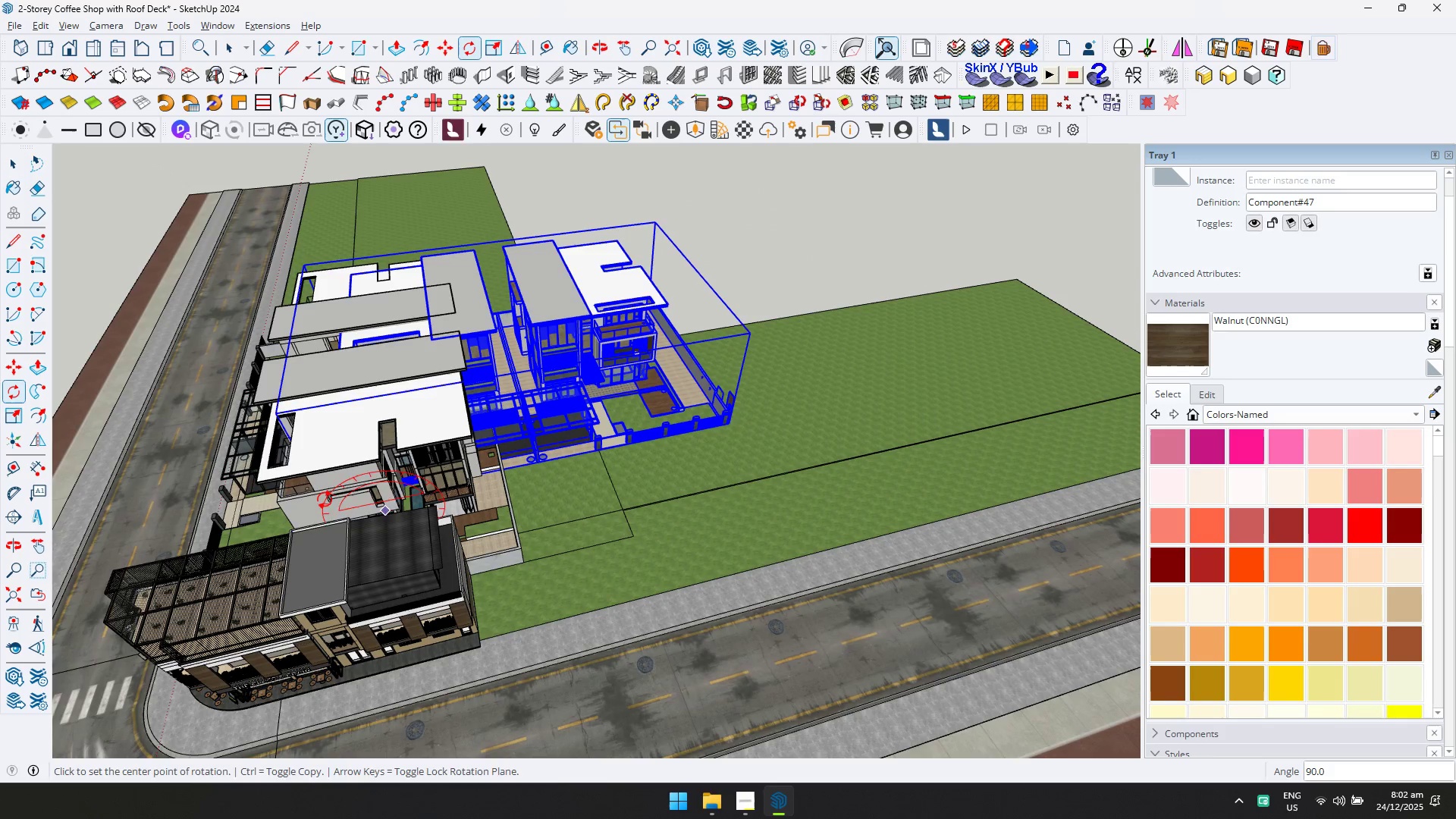 
scroll: coordinate [243, 494], scroll_direction: up, amount: 5.0
 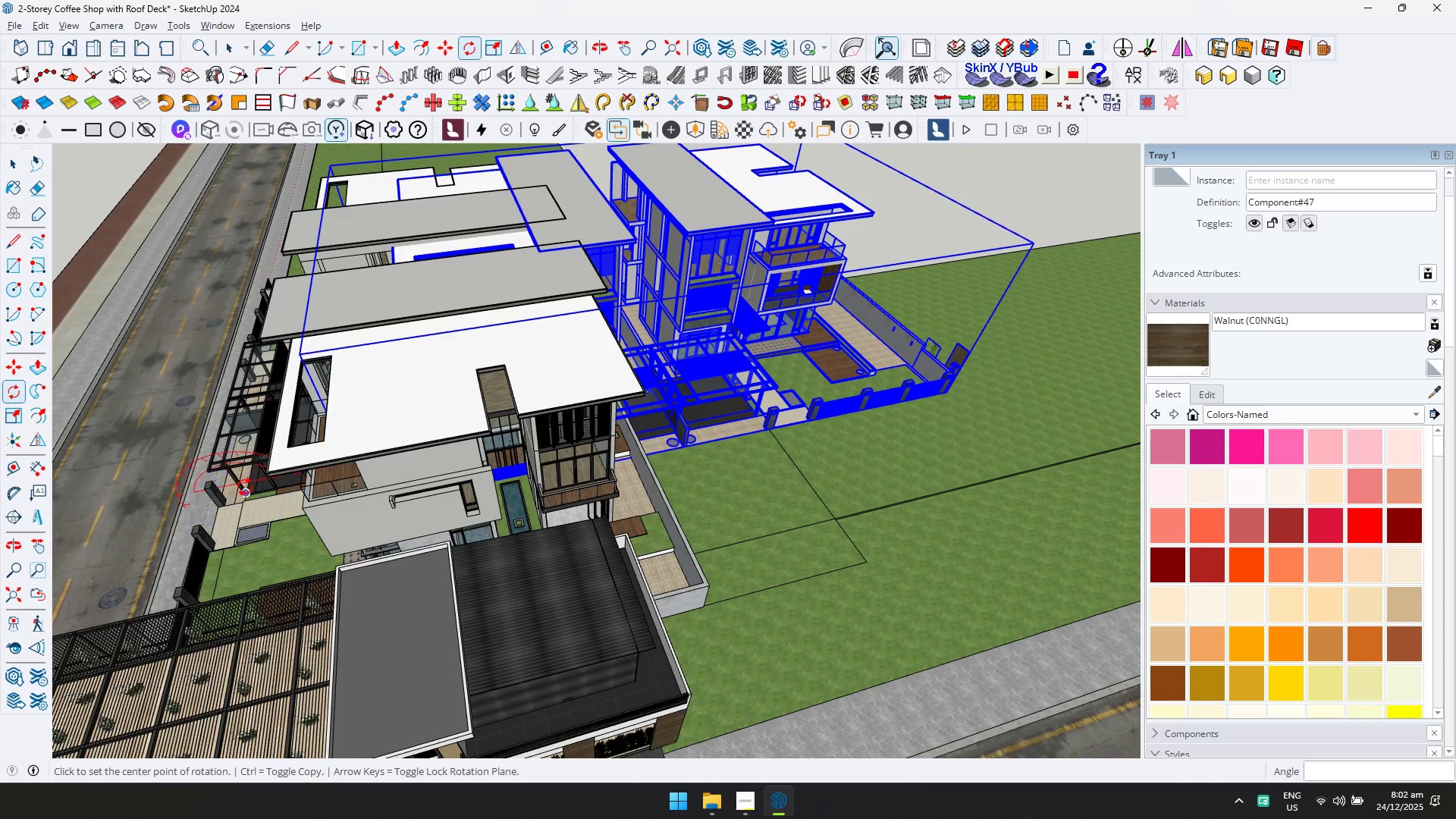 
key(M)
 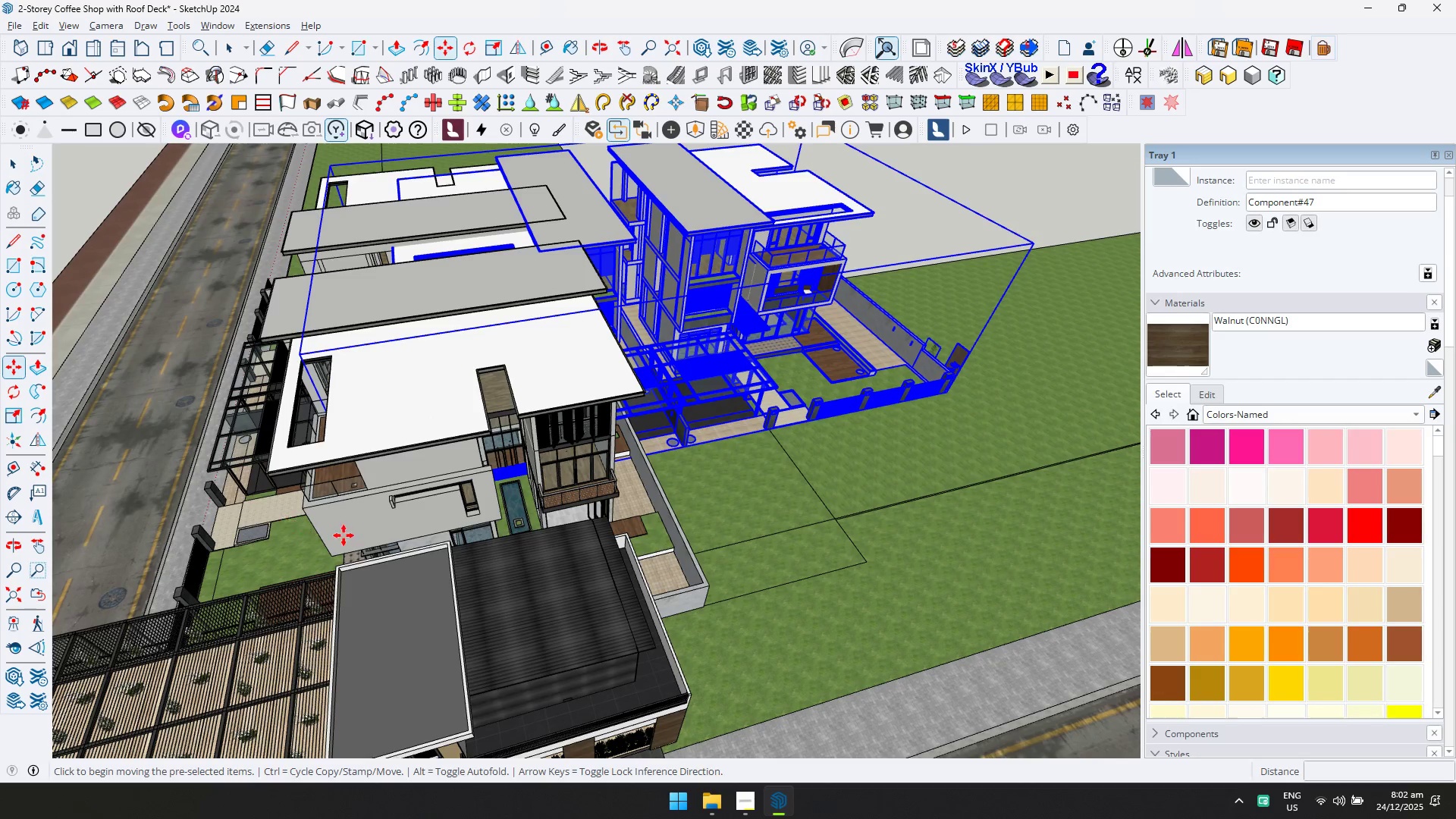 
left_click([347, 497])
 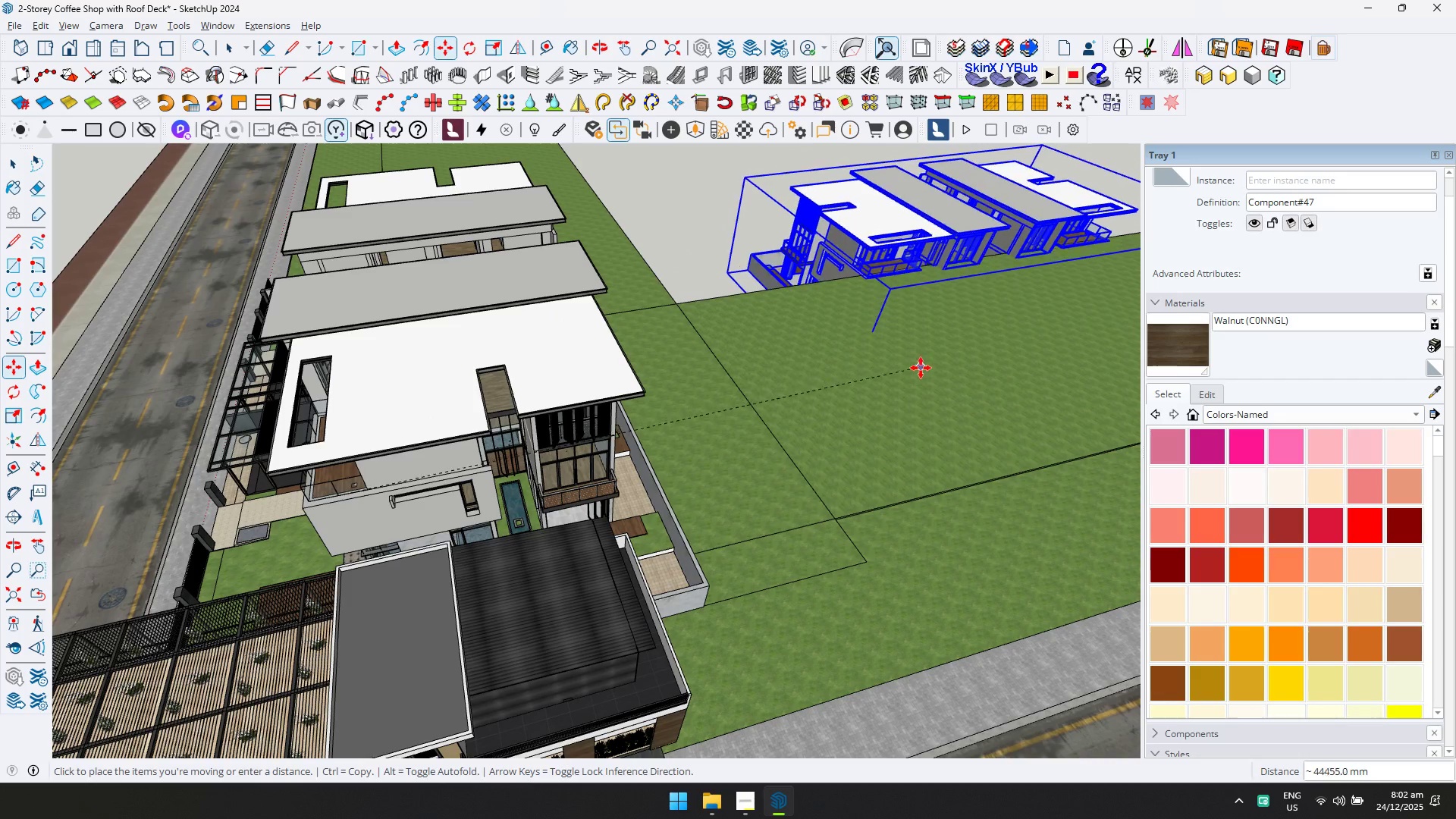 
left_click([924, 376])
 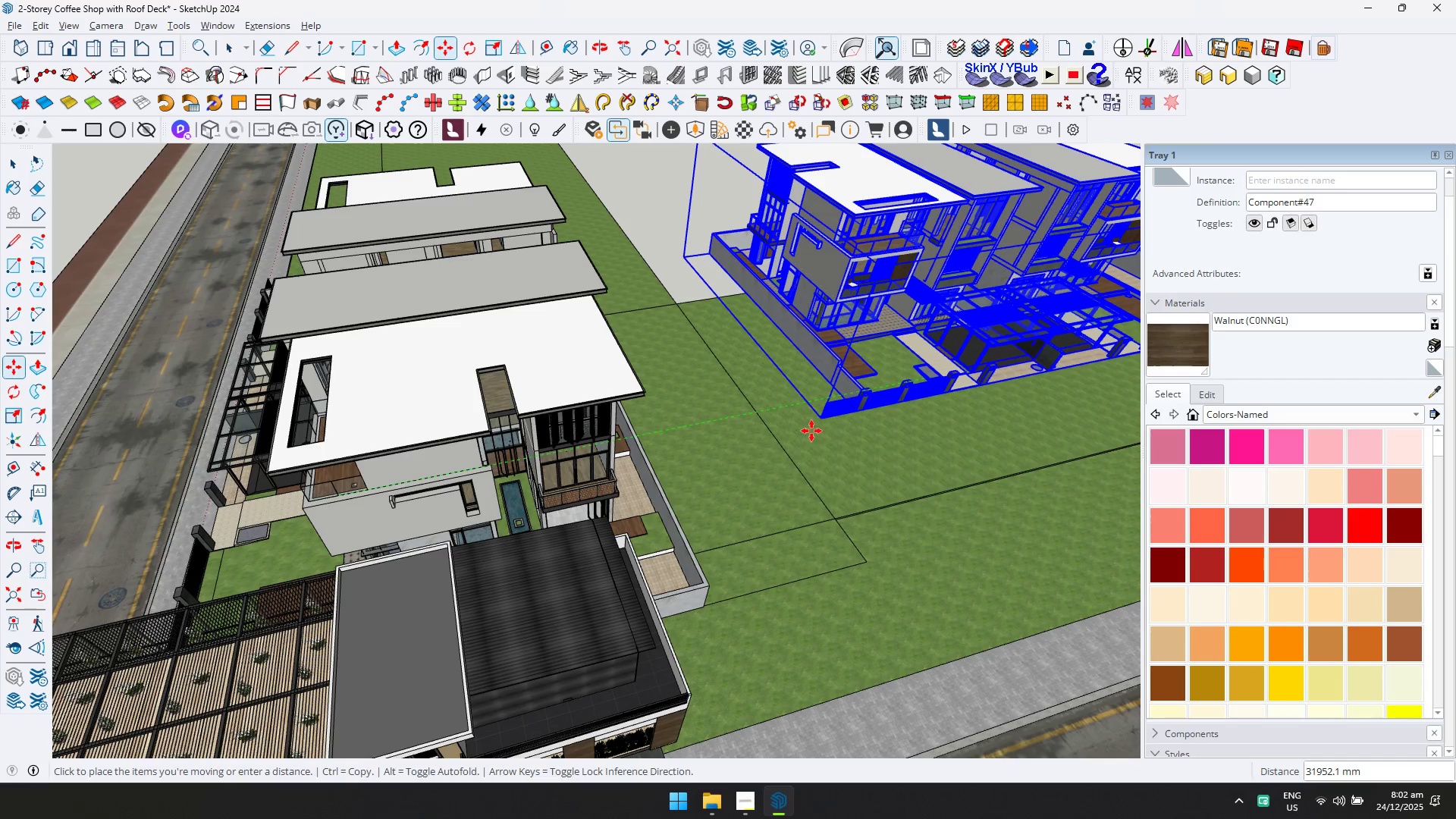 
scroll: coordinate [812, 429], scroll_direction: up, amount: 5.0
 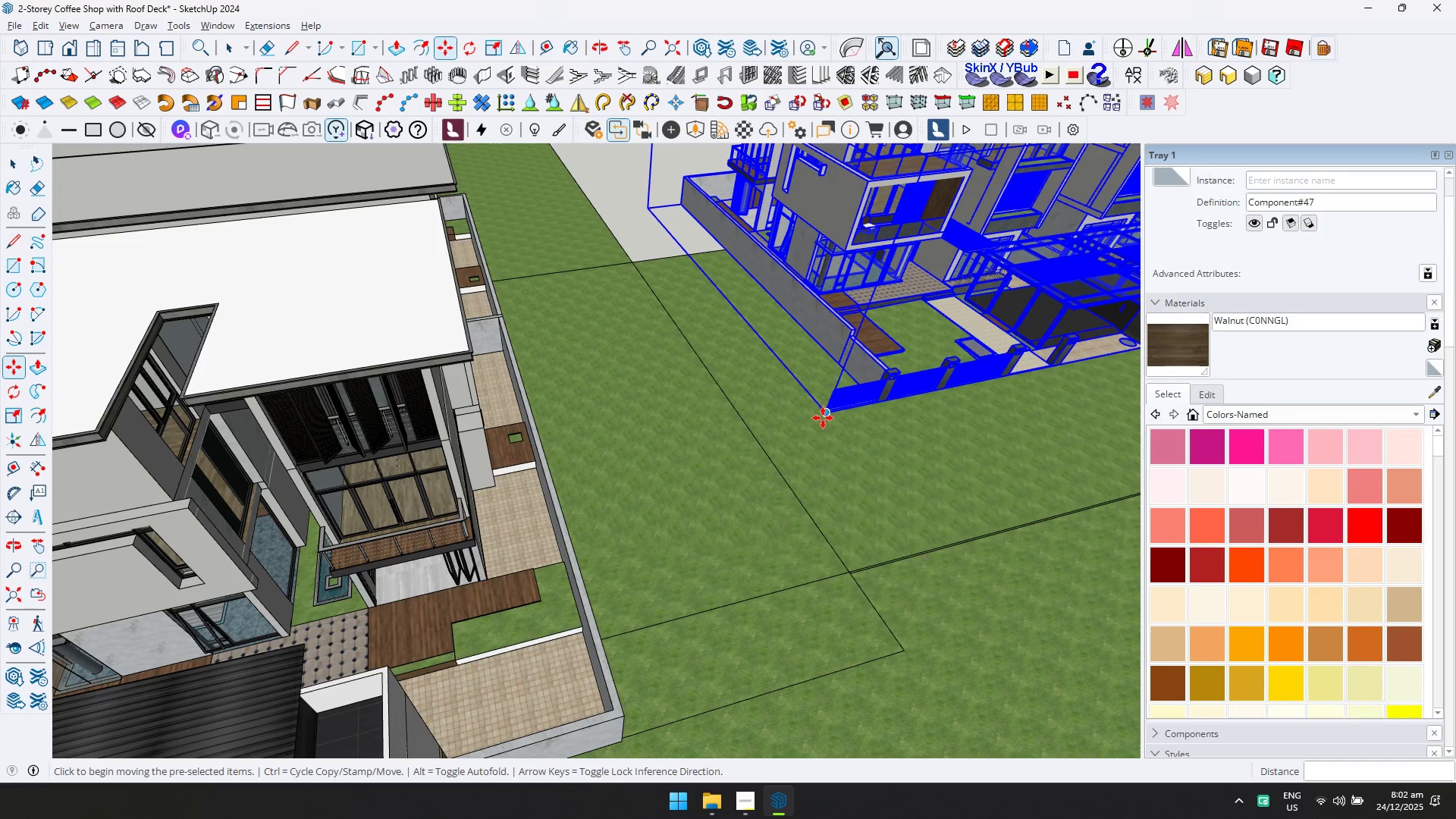 
left_click([823, 418])
 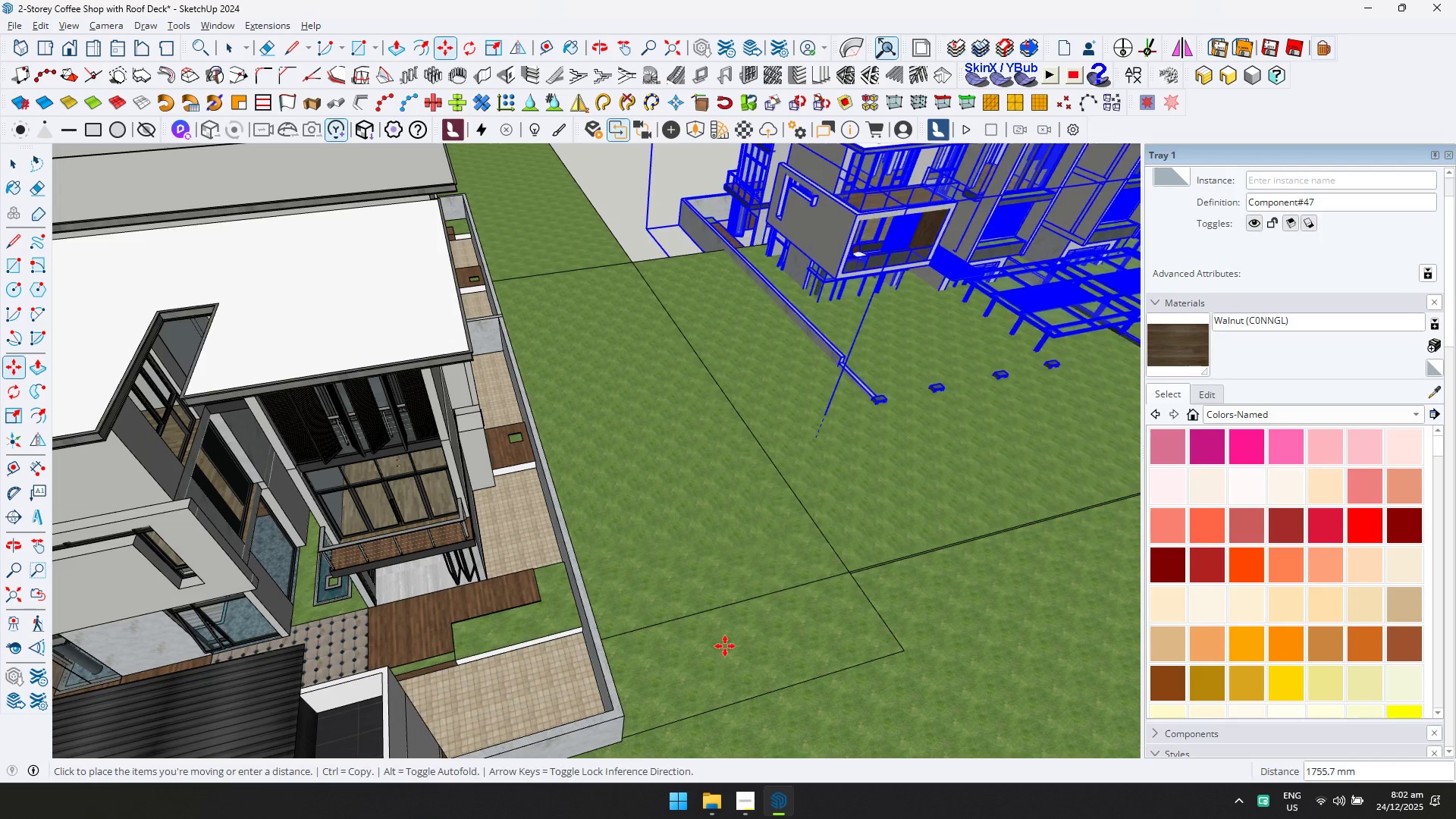 
hold_key(key=ShiftLeft, duration=0.33)
 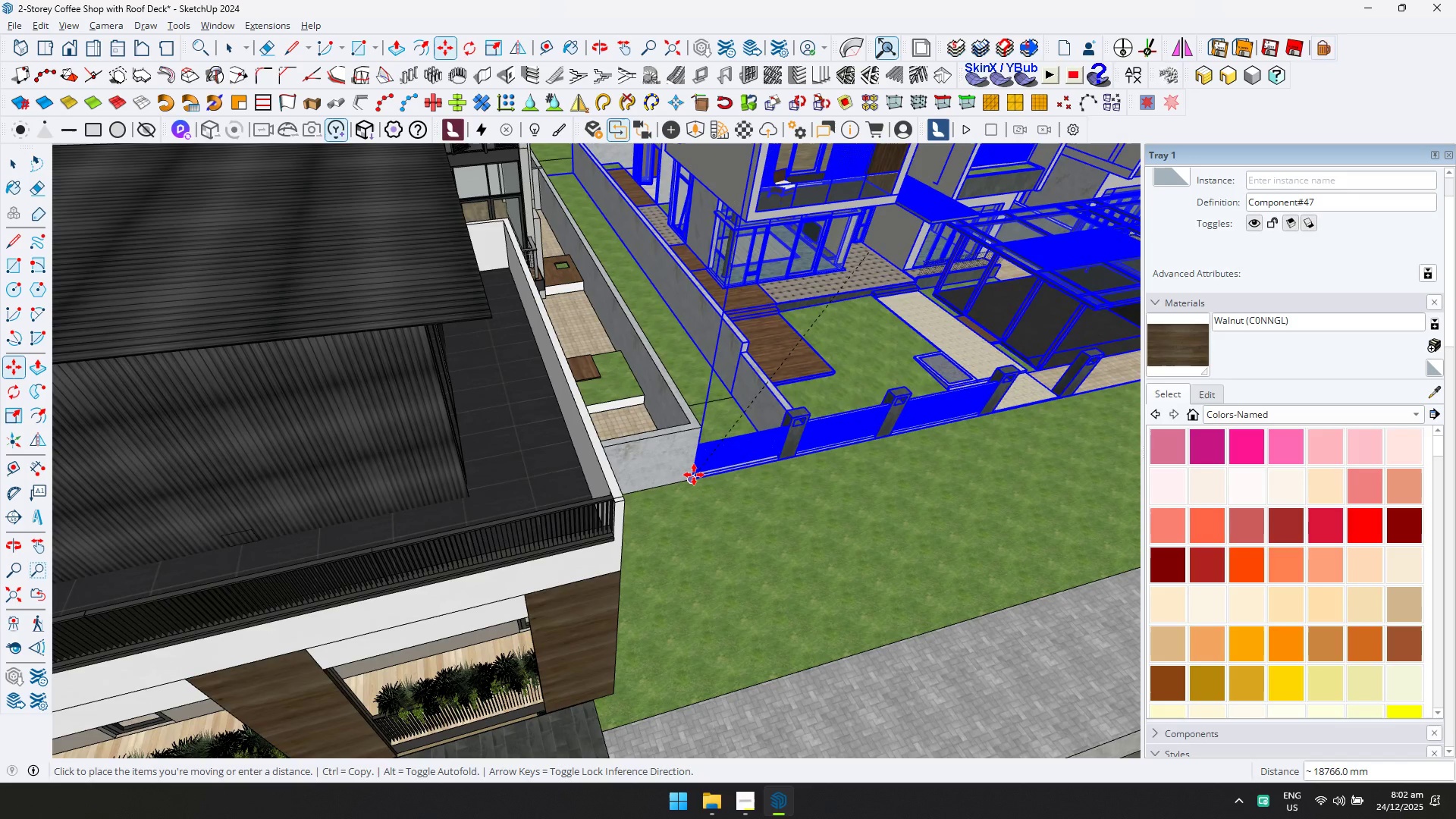 
left_click([693, 474])
 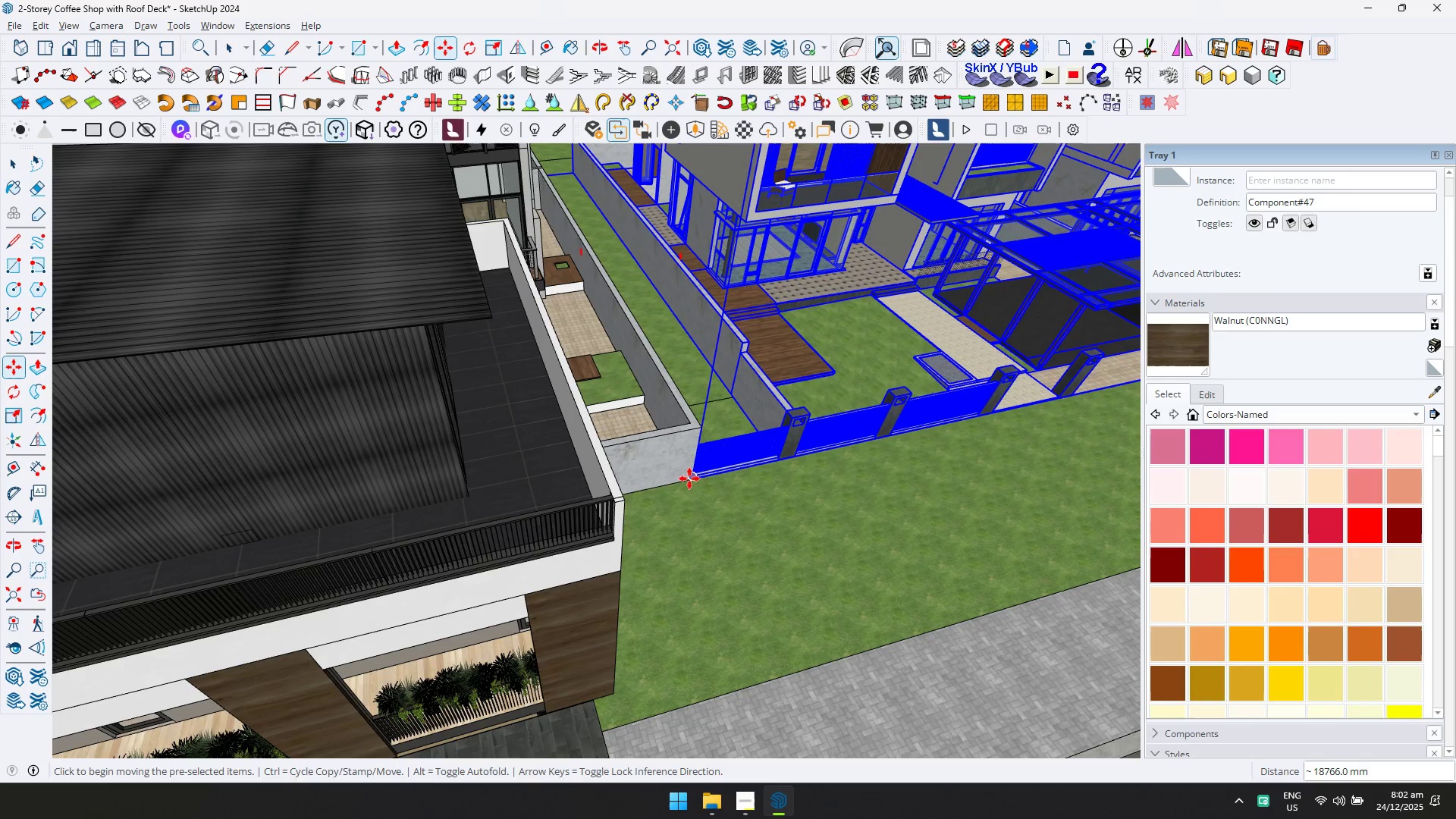 
left_click([689, 482])
 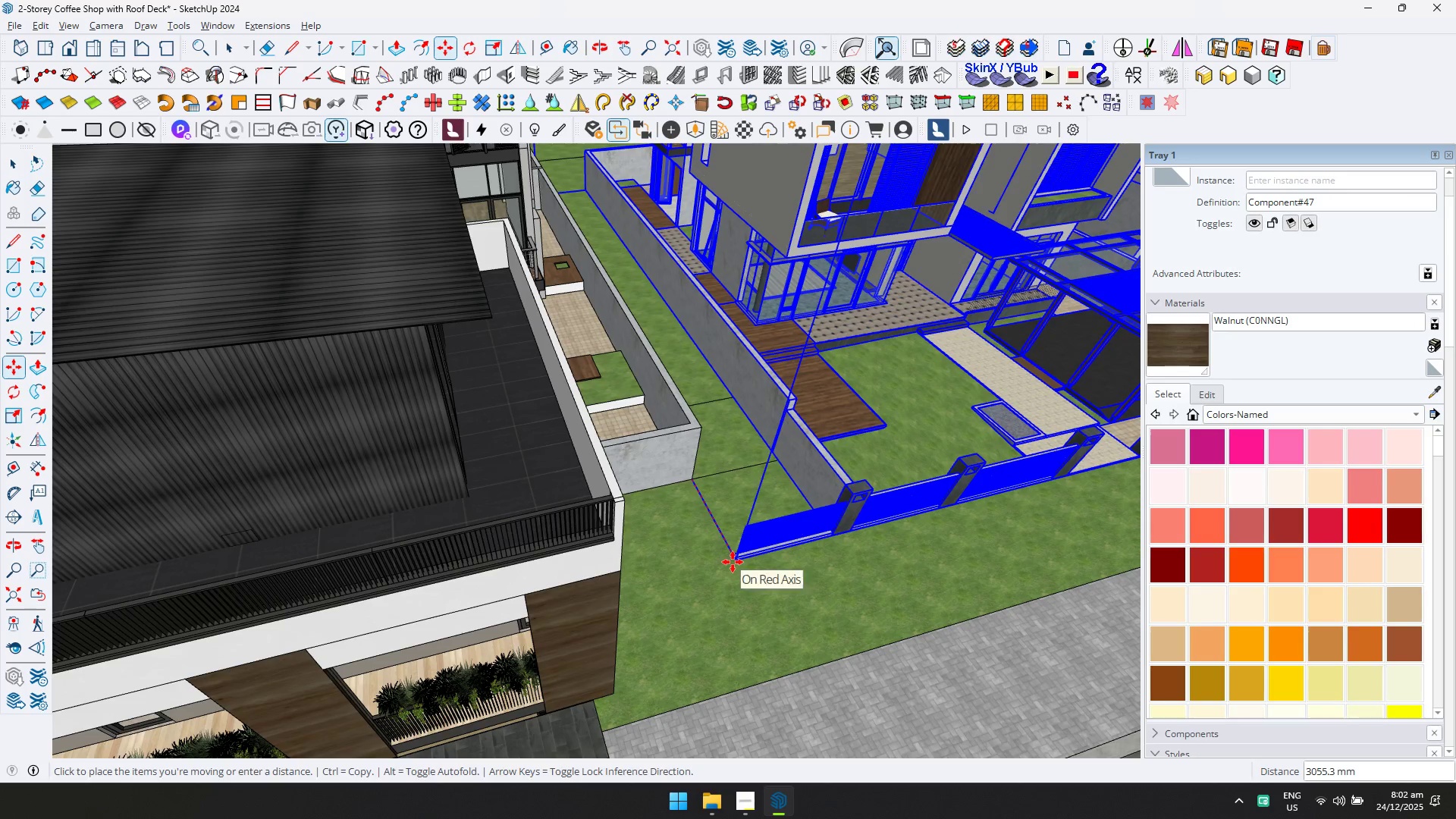 
key(ArrowLeft)
 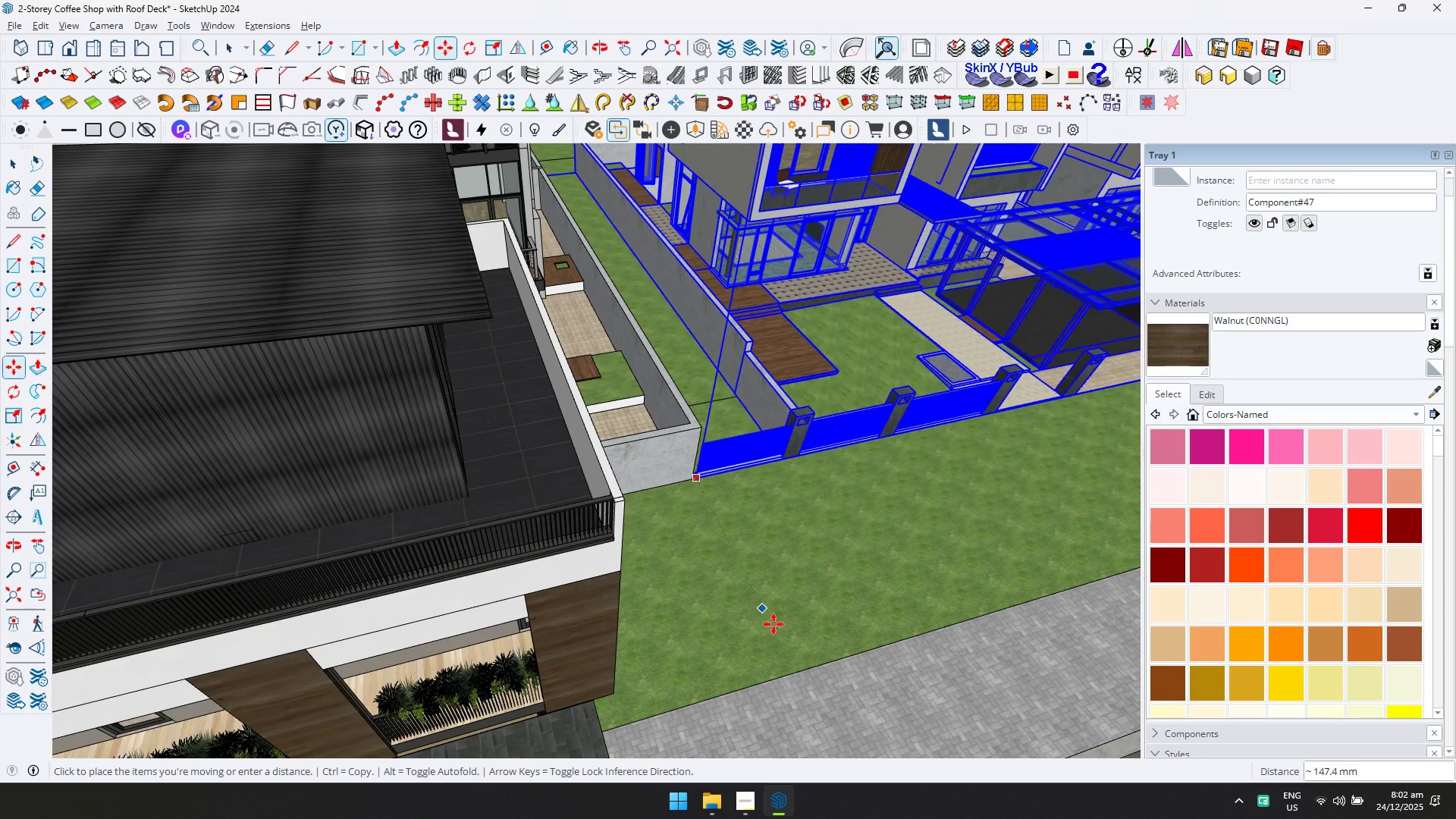 
key(ArrowRight)
 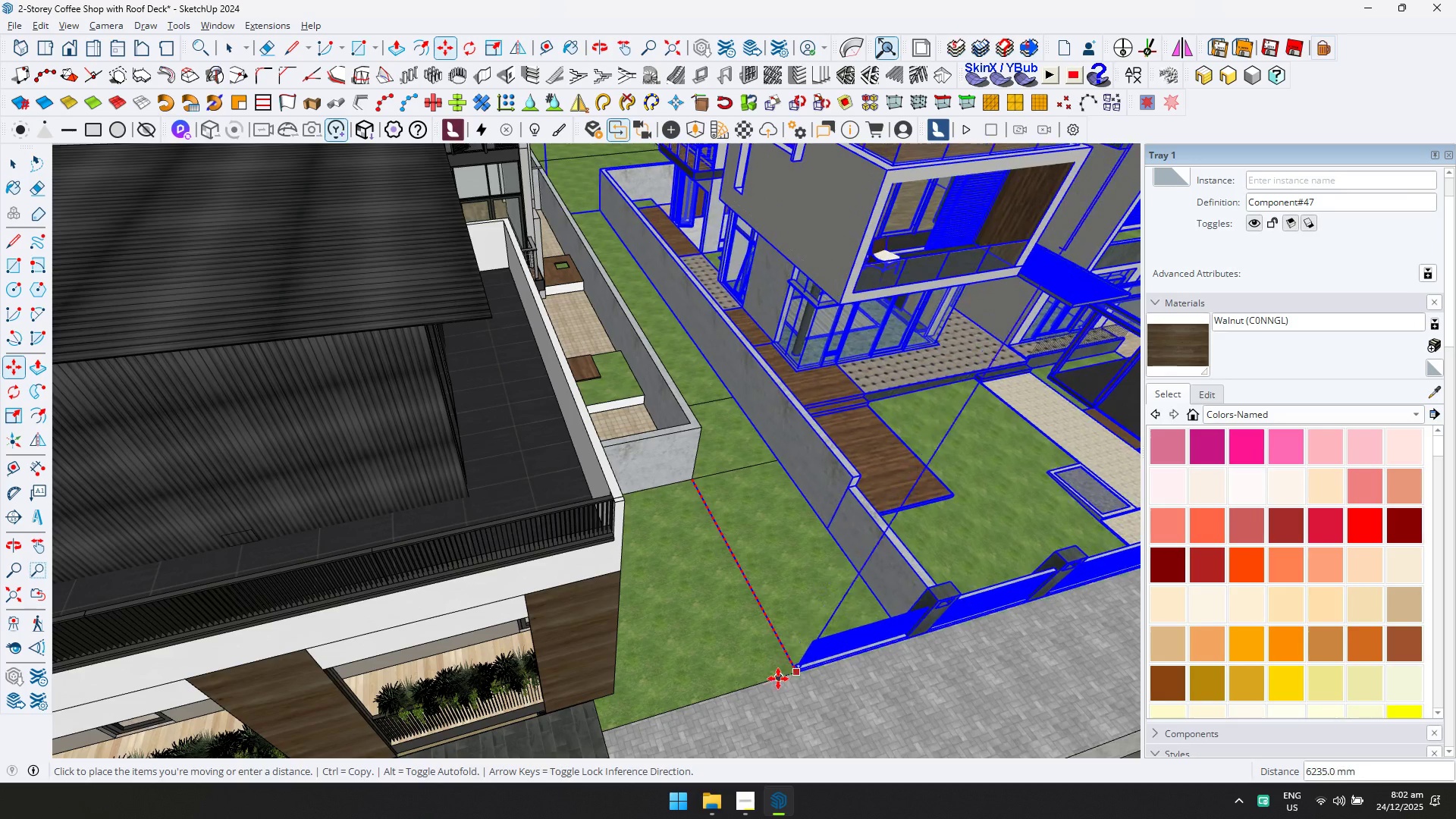 
left_click([777, 682])
 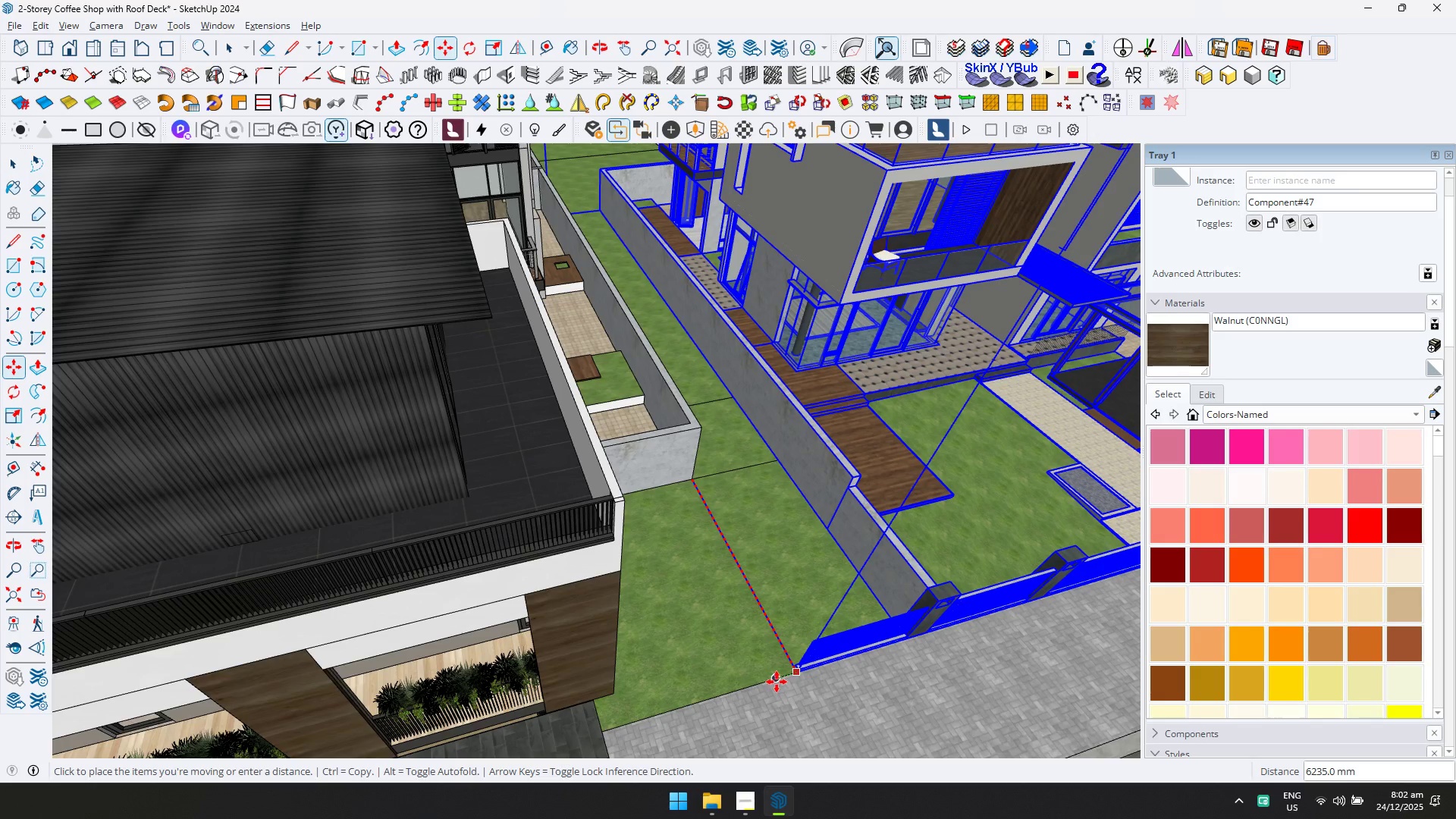 
scroll: coordinate [756, 656], scroll_direction: down, amount: 3.0
 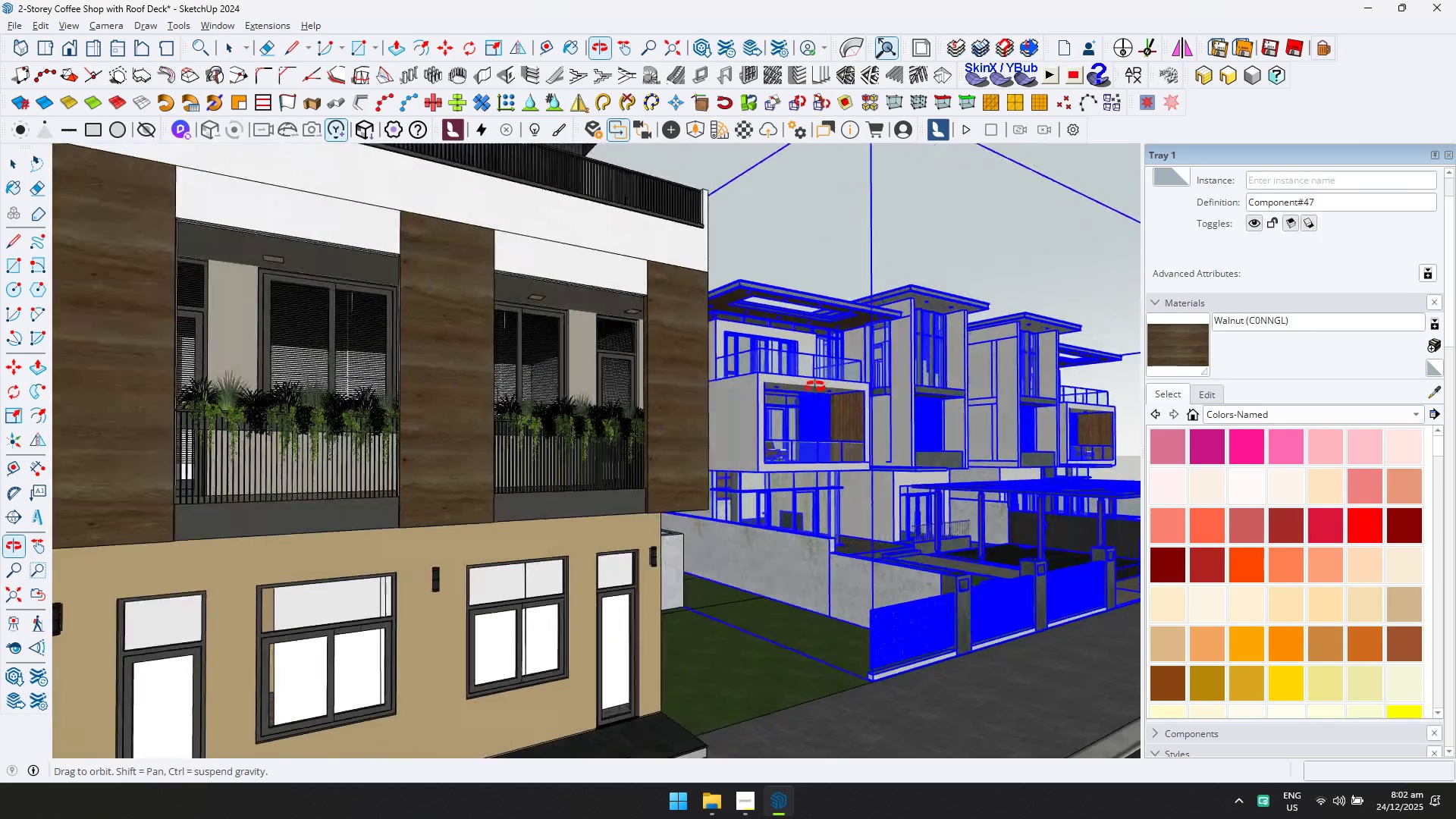 
key(Space)
 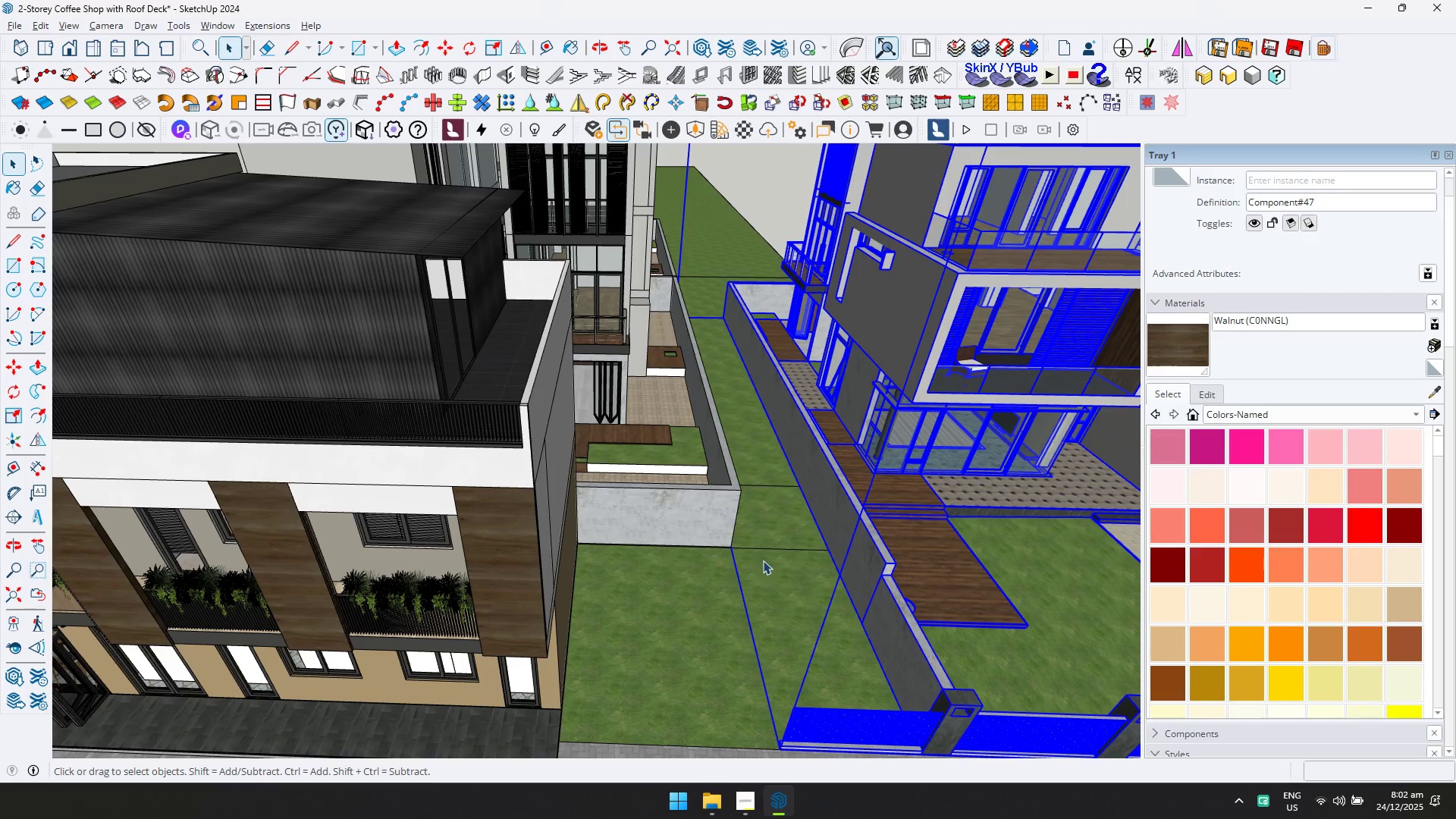 
key(M)
 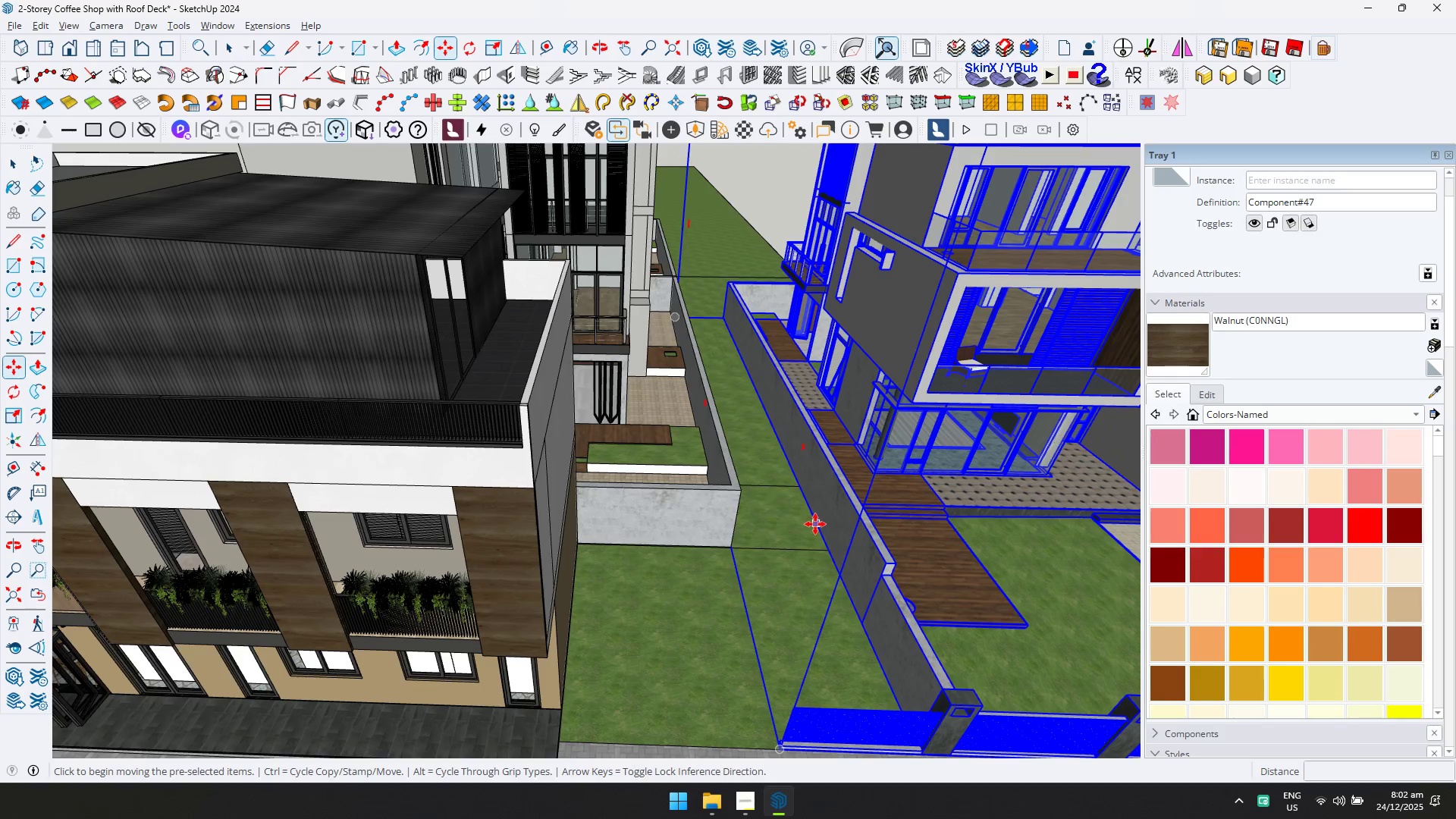 
left_click([816, 524])
 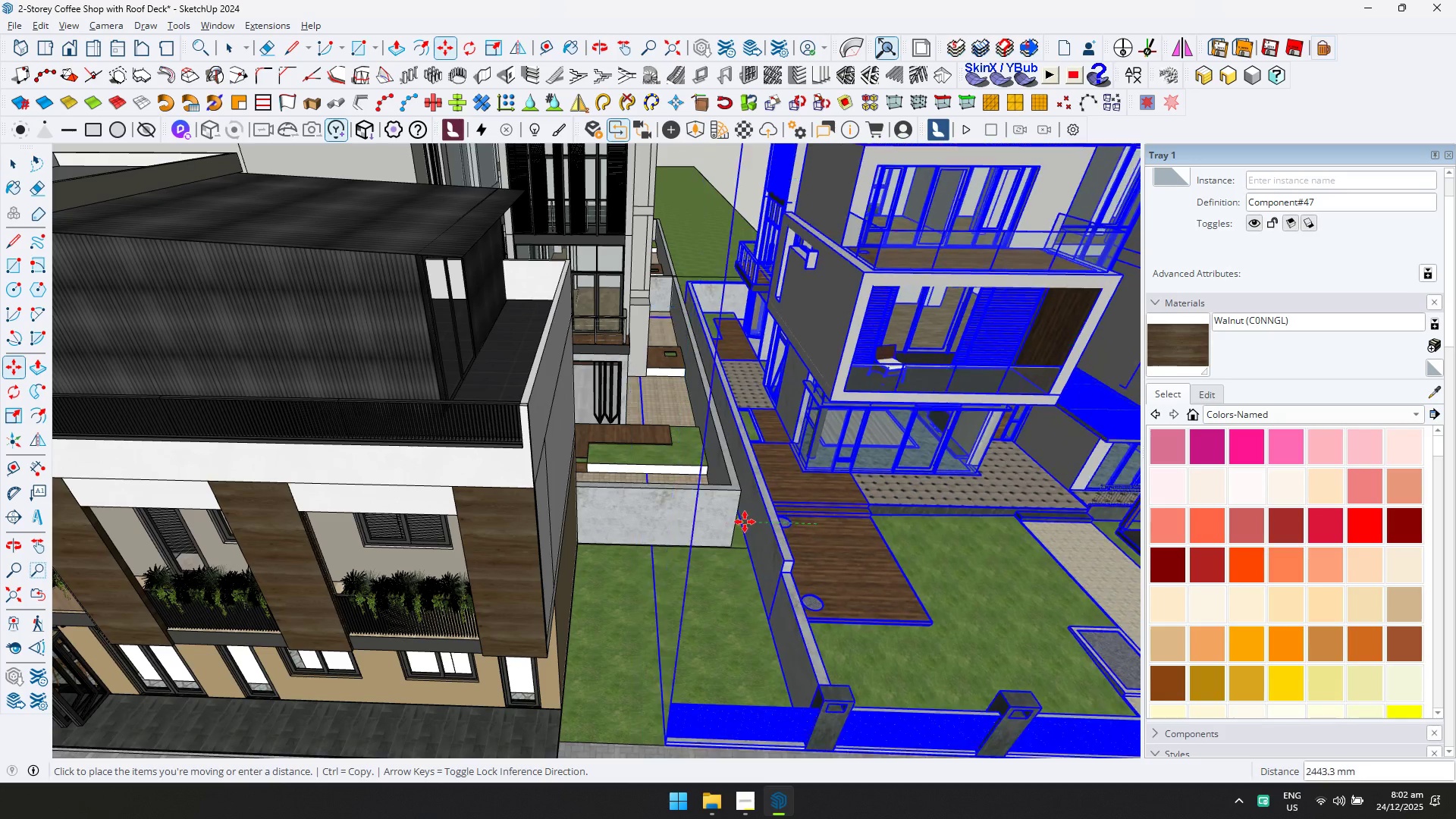 
key(ArrowLeft)
 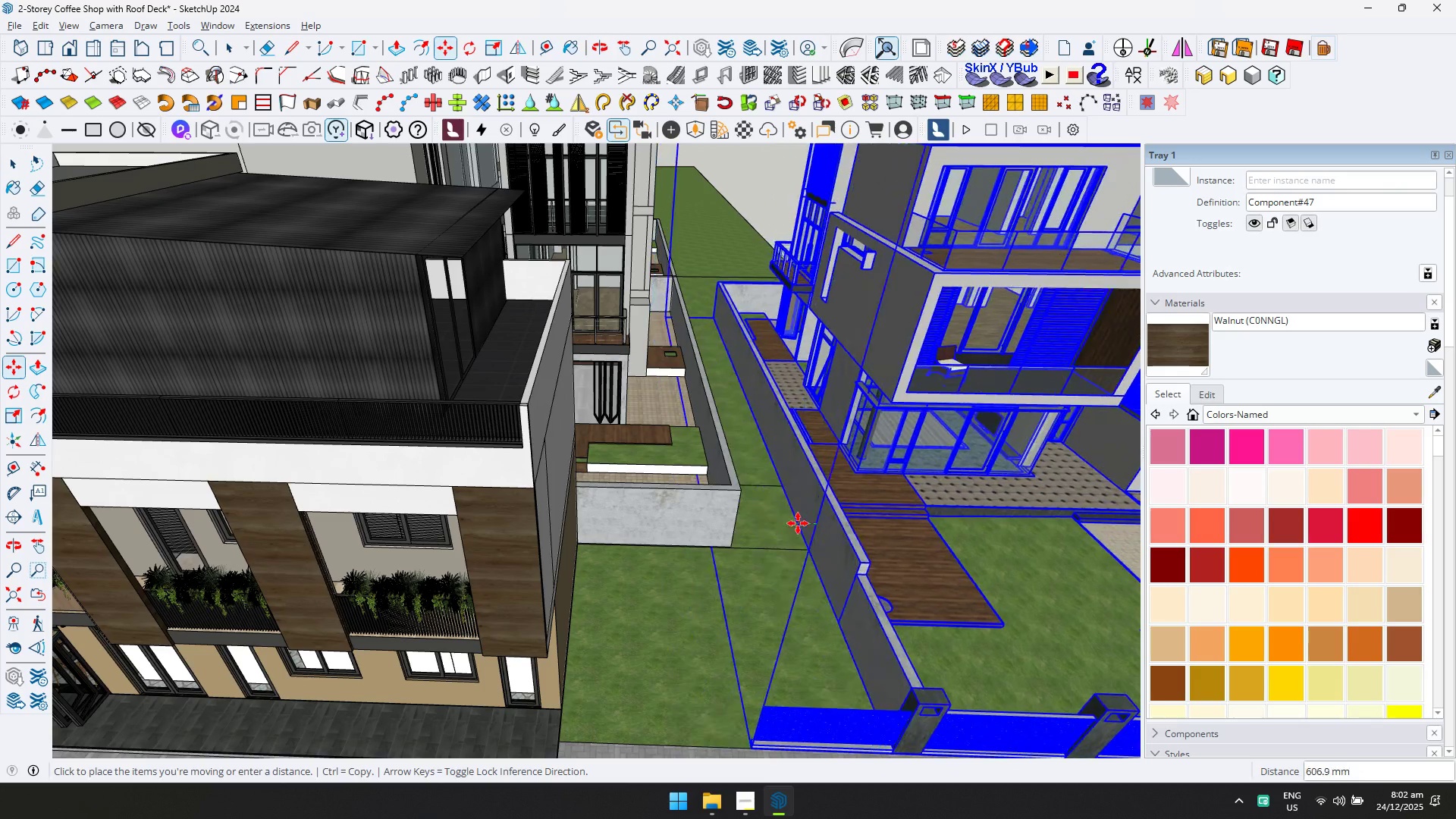 
key(ArrowDown)
 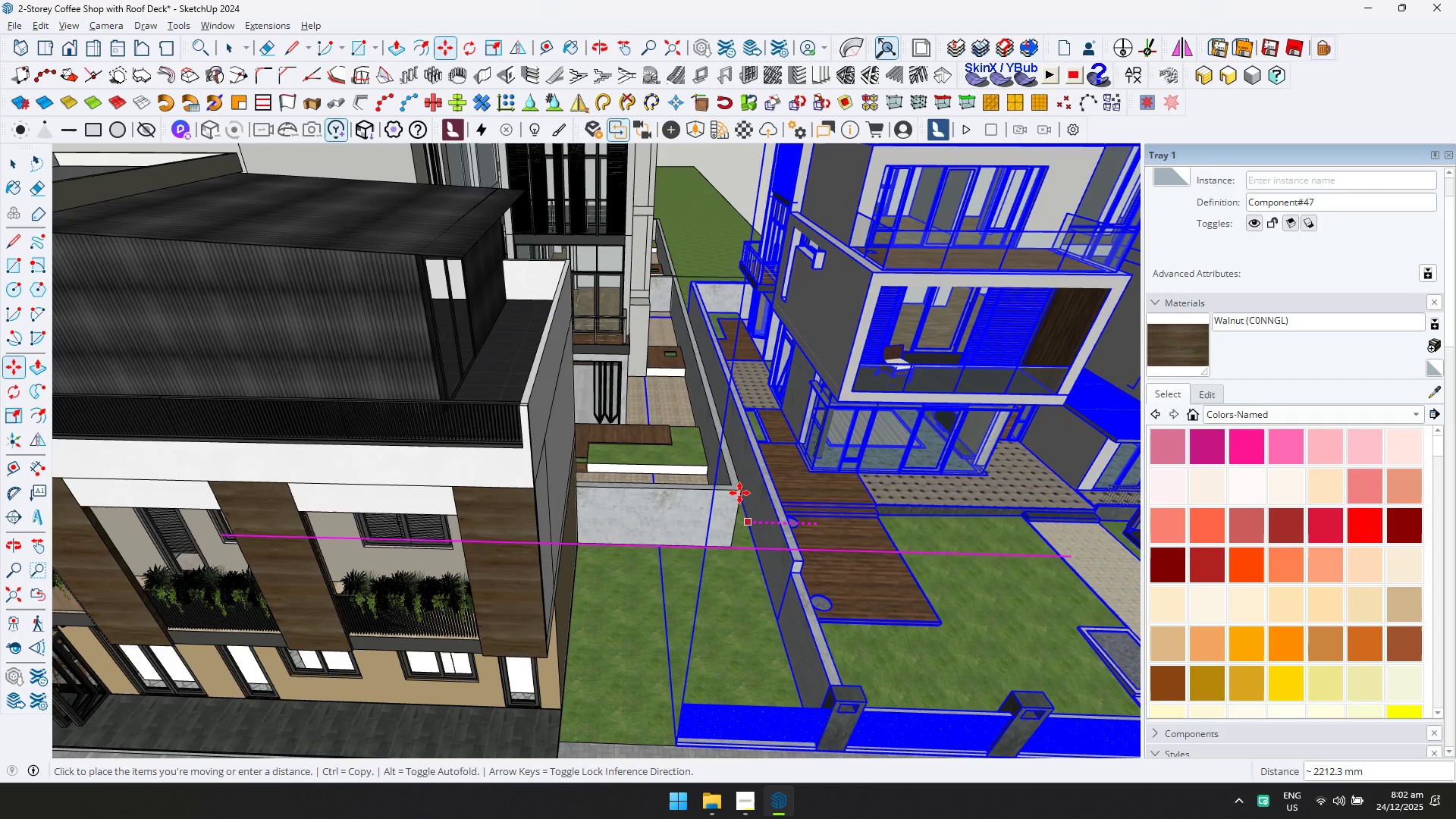 
left_click([738, 492])
 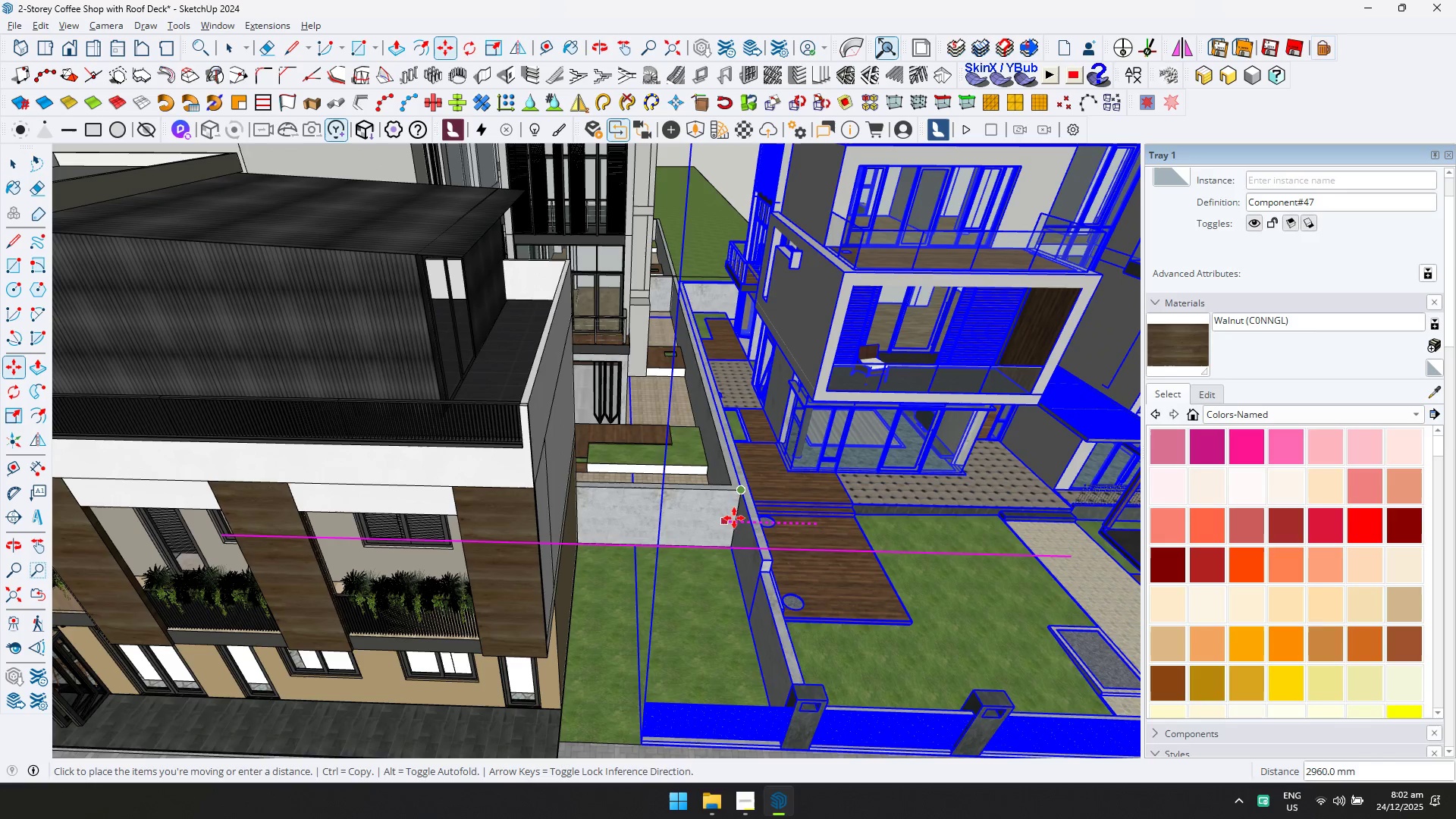 
scroll: coordinate [722, 521], scroll_direction: down, amount: 22.0
 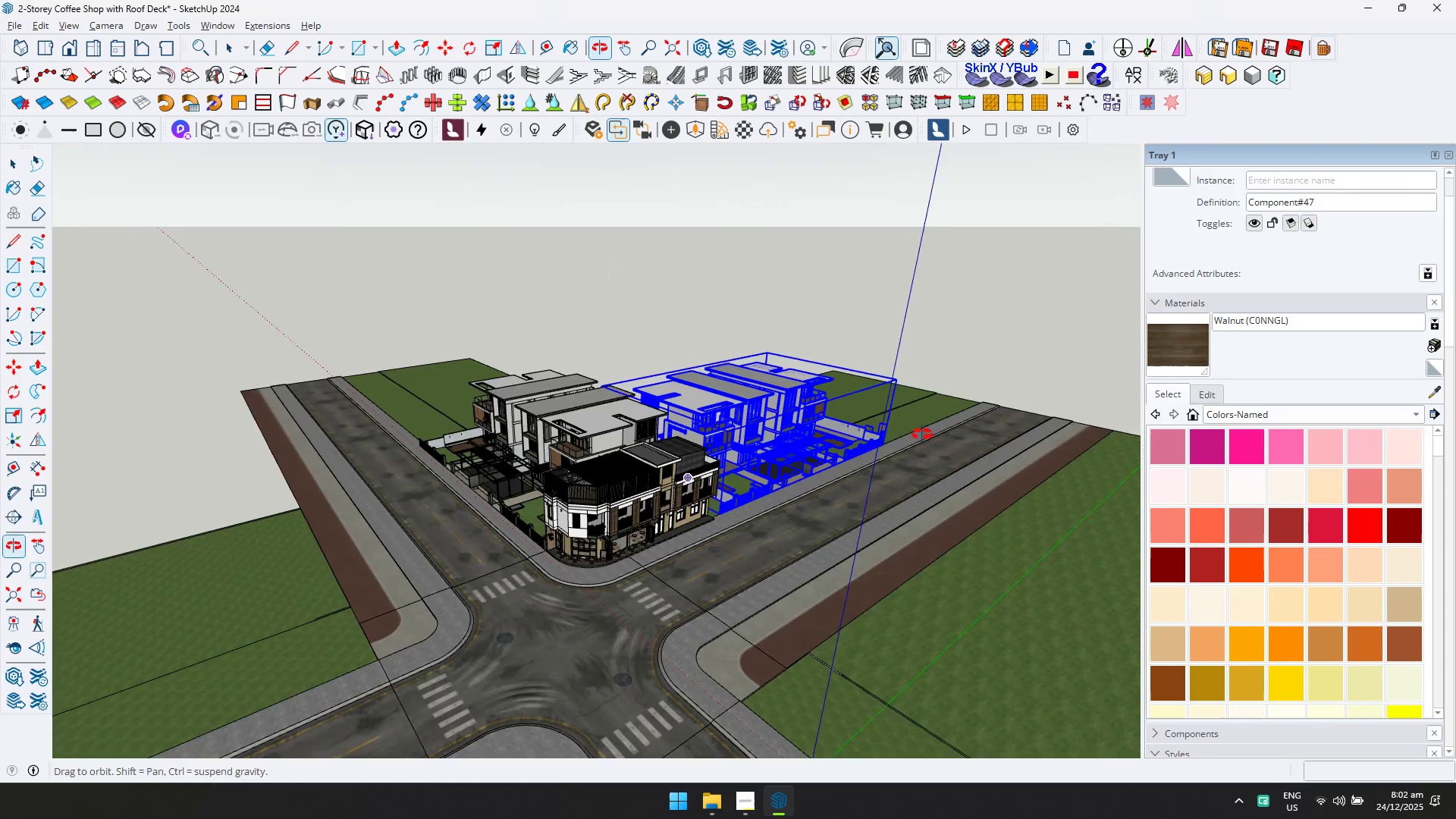 
key(Space)
 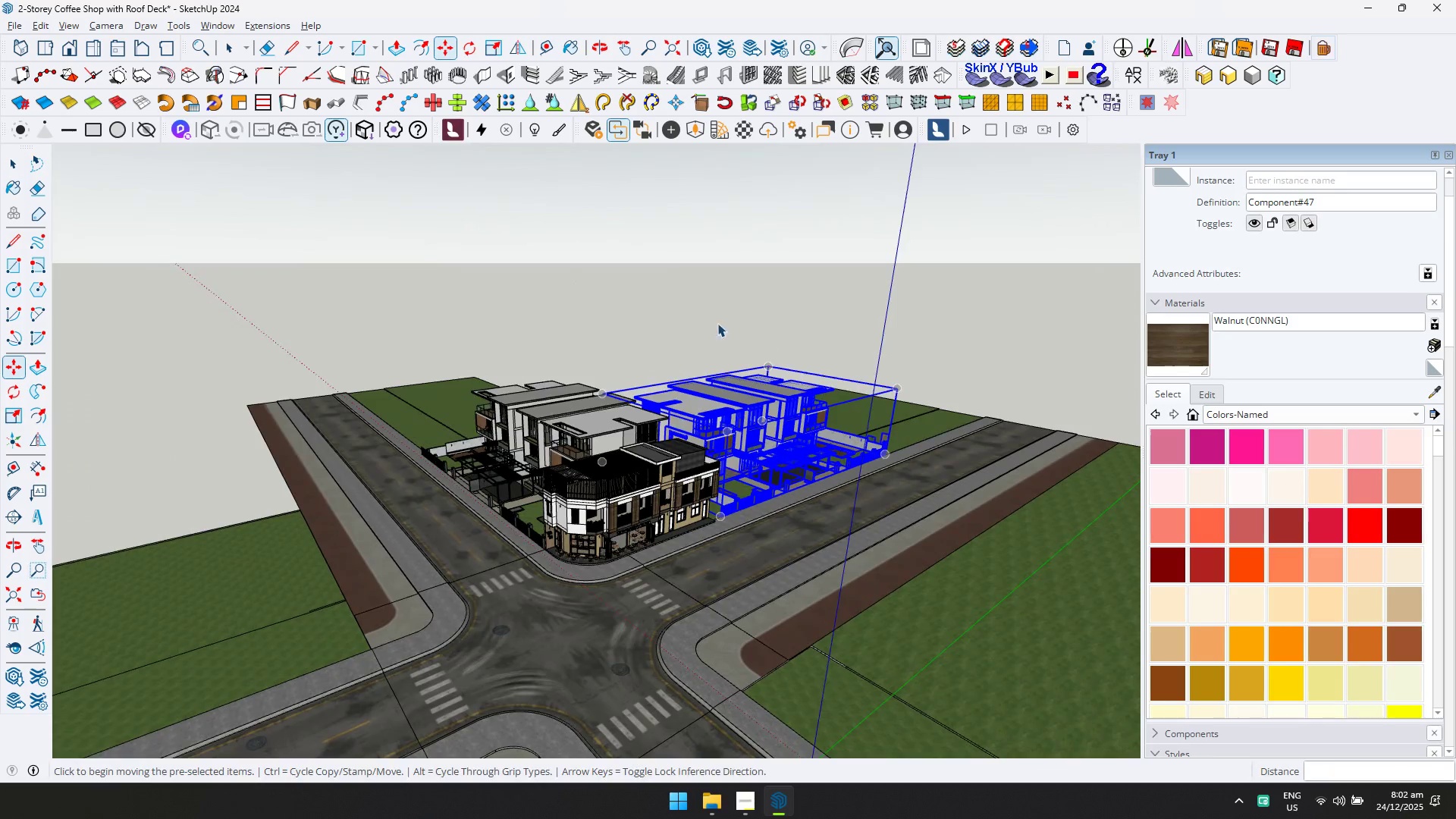 
left_click([694, 295])
 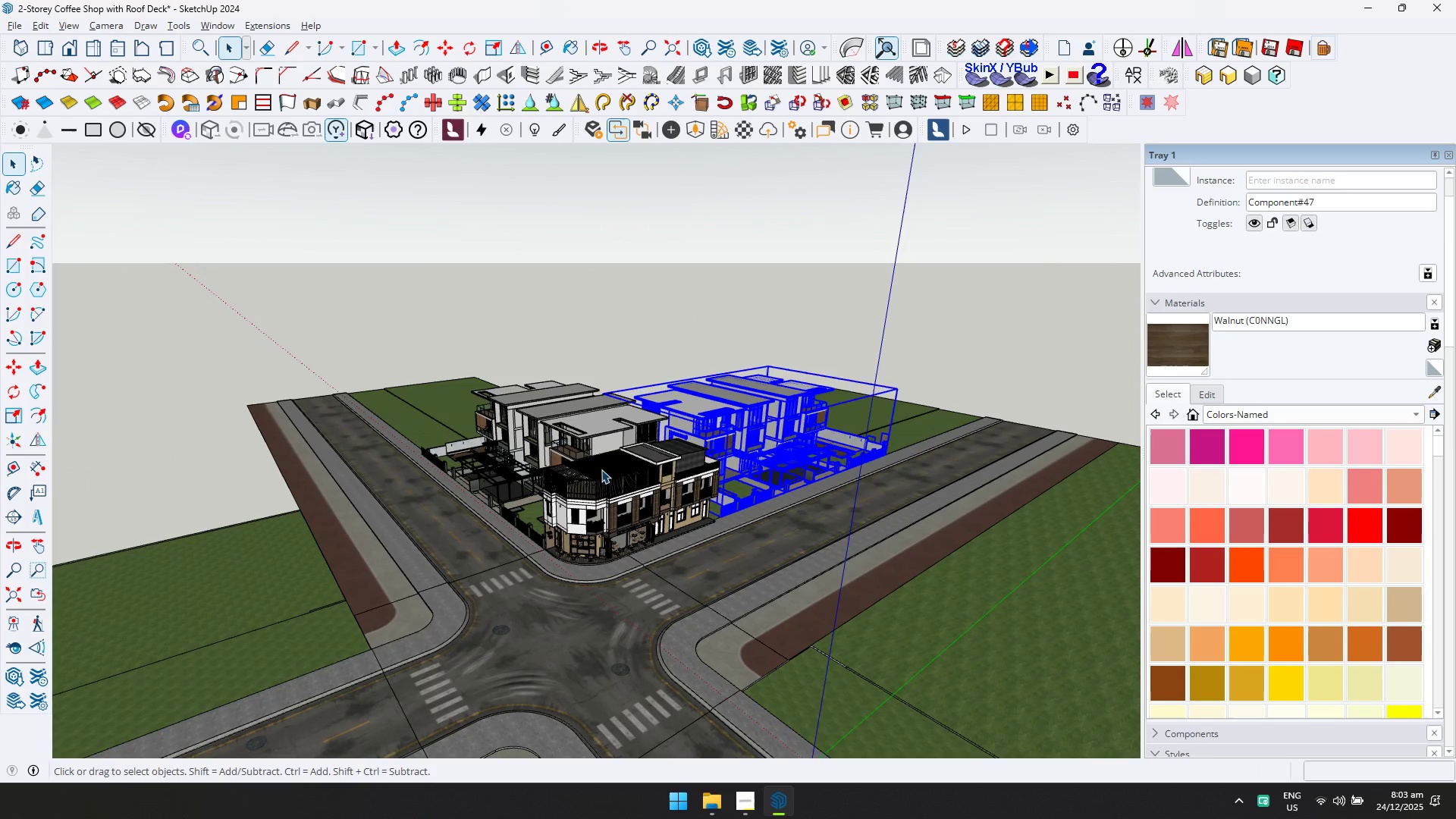 
scroll: coordinate [555, 518], scroll_direction: up, amount: 13.0
 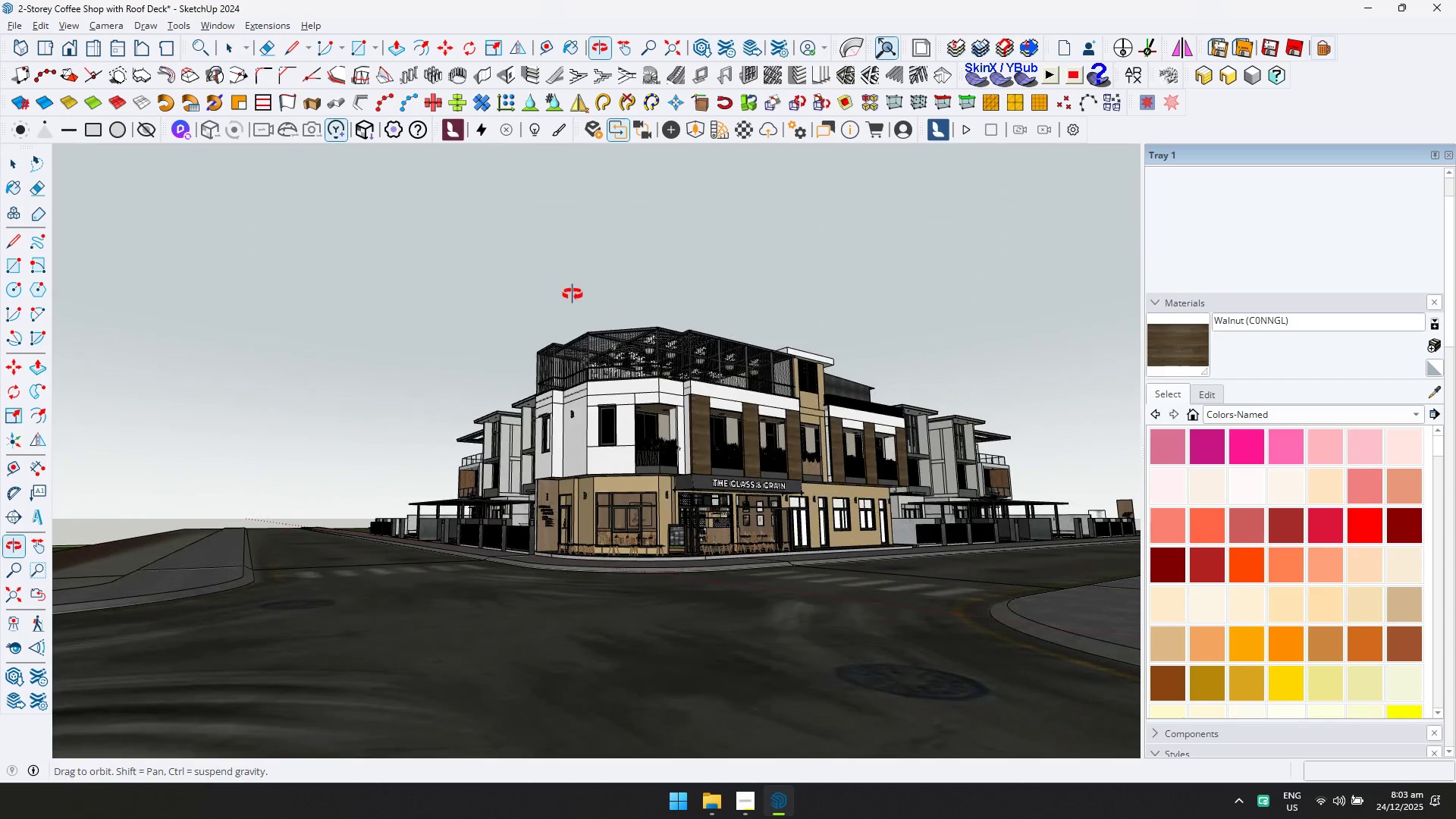 
scroll: coordinate [657, 408], scroll_direction: none, amount: 0.0
 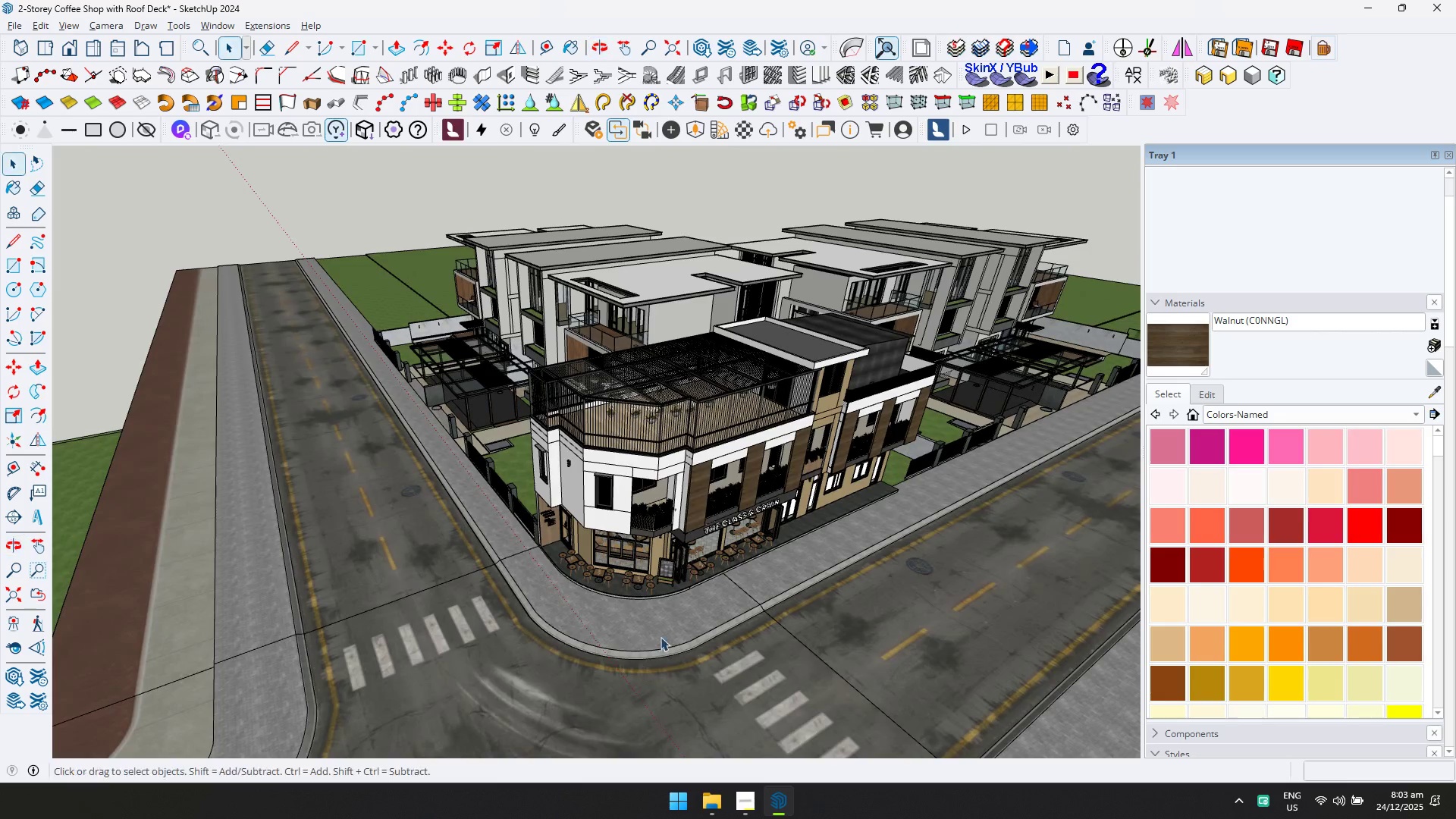 
scroll: coordinate [636, 406], scroll_direction: up, amount: 9.0
 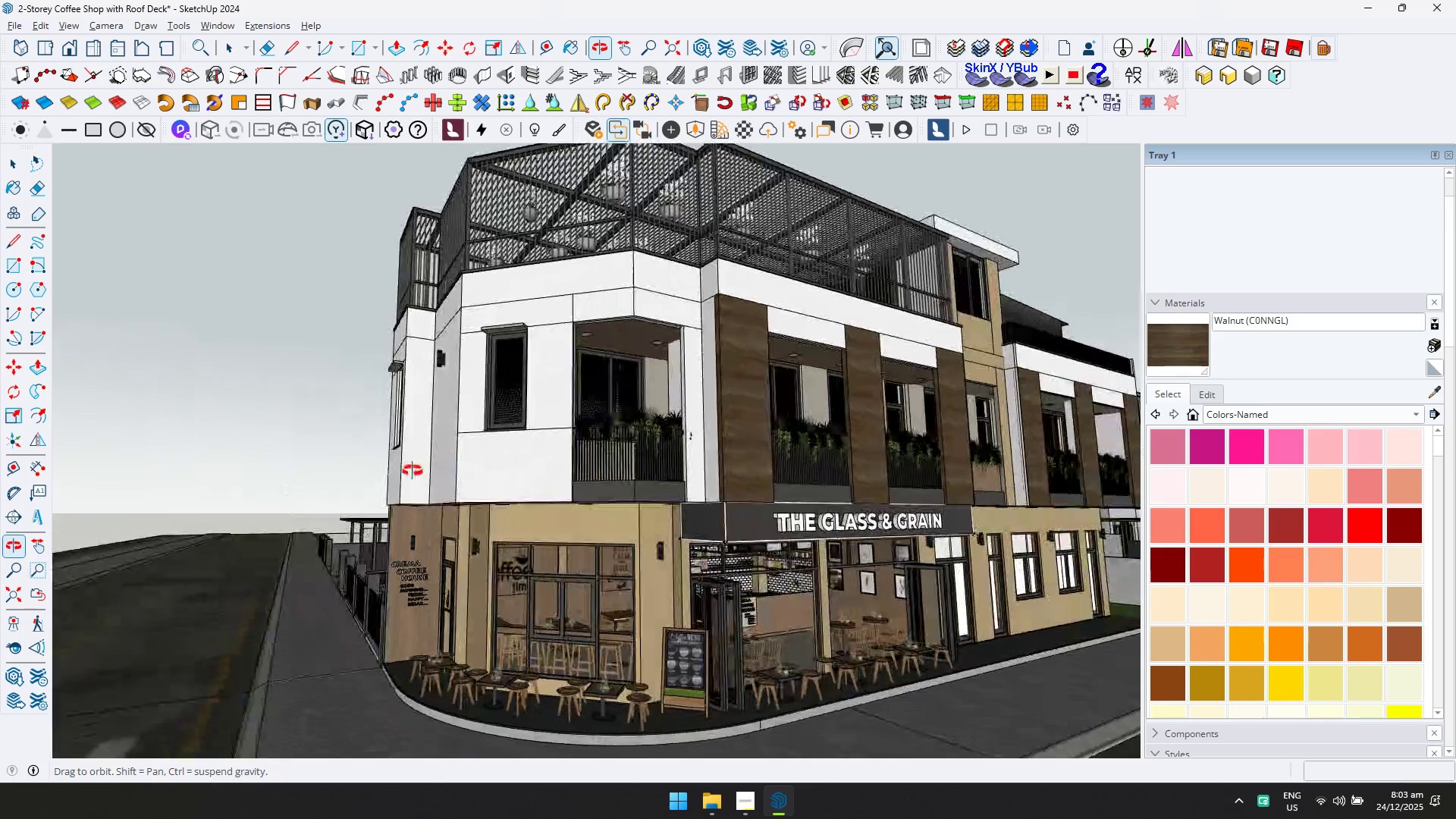 
key(Shift+ShiftLeft)
 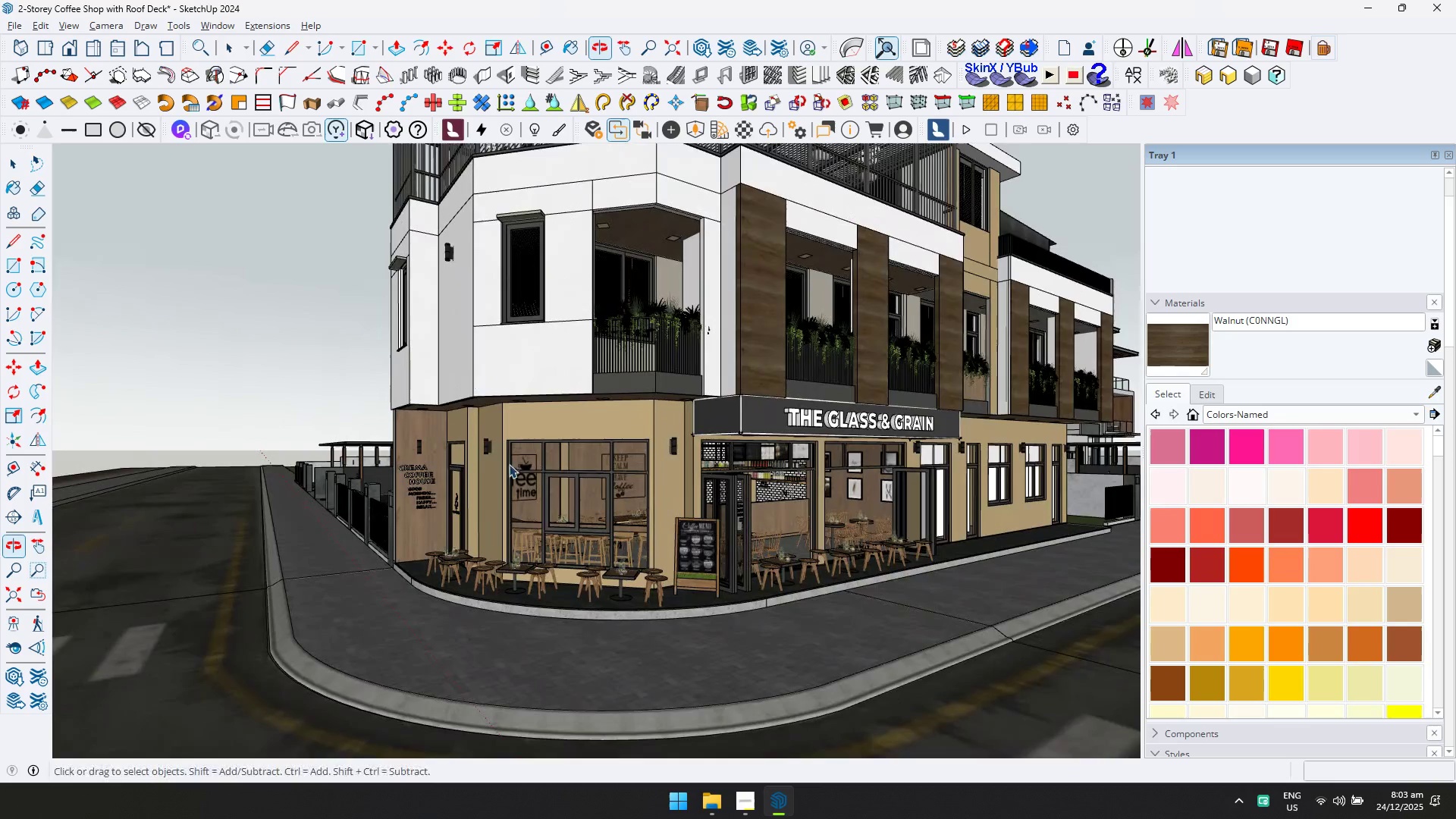 
scroll: coordinate [624, 469], scroll_direction: up, amount: 6.0
 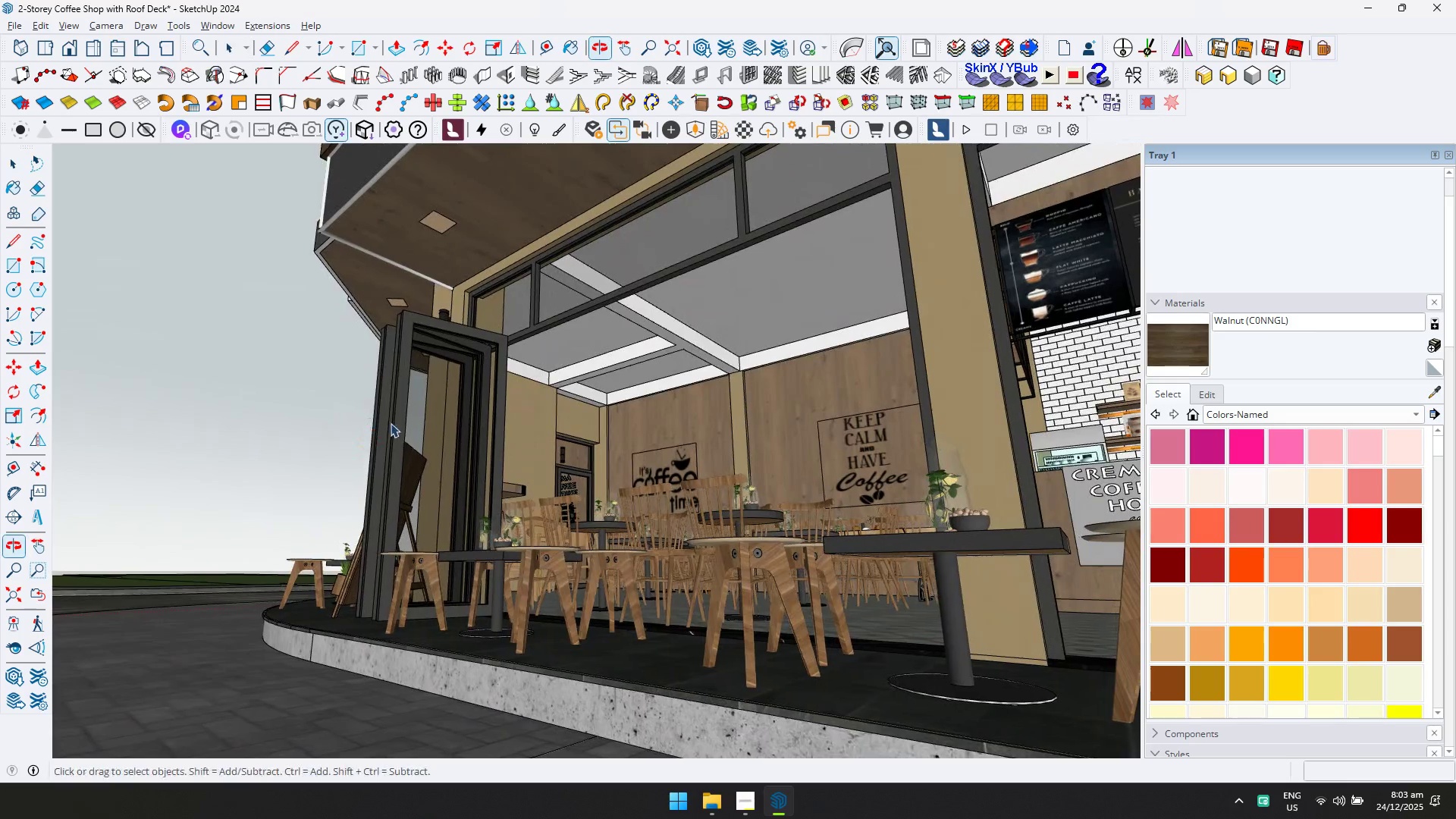 
double_click([766, 297])
 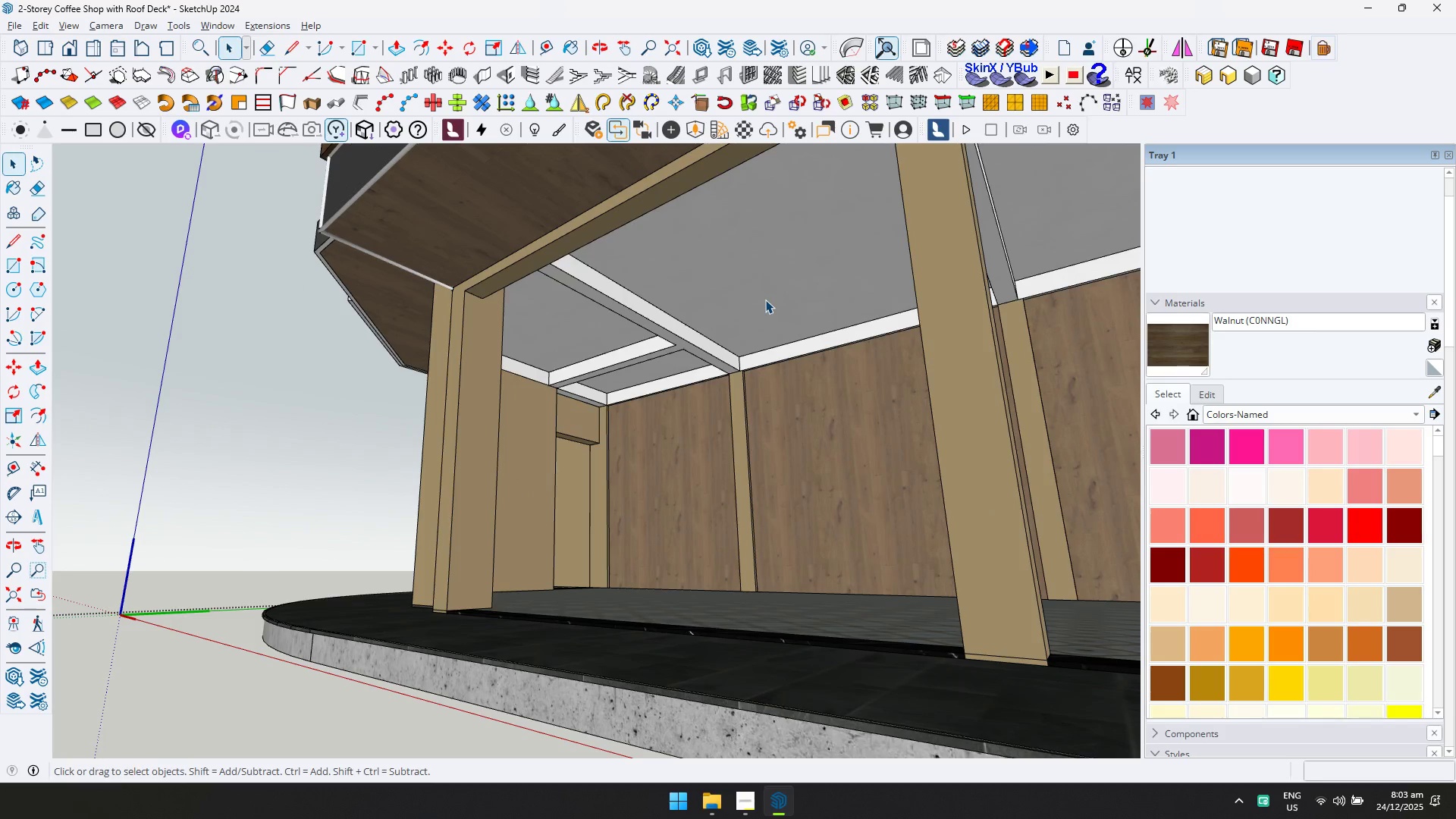 
double_click([765, 300])
 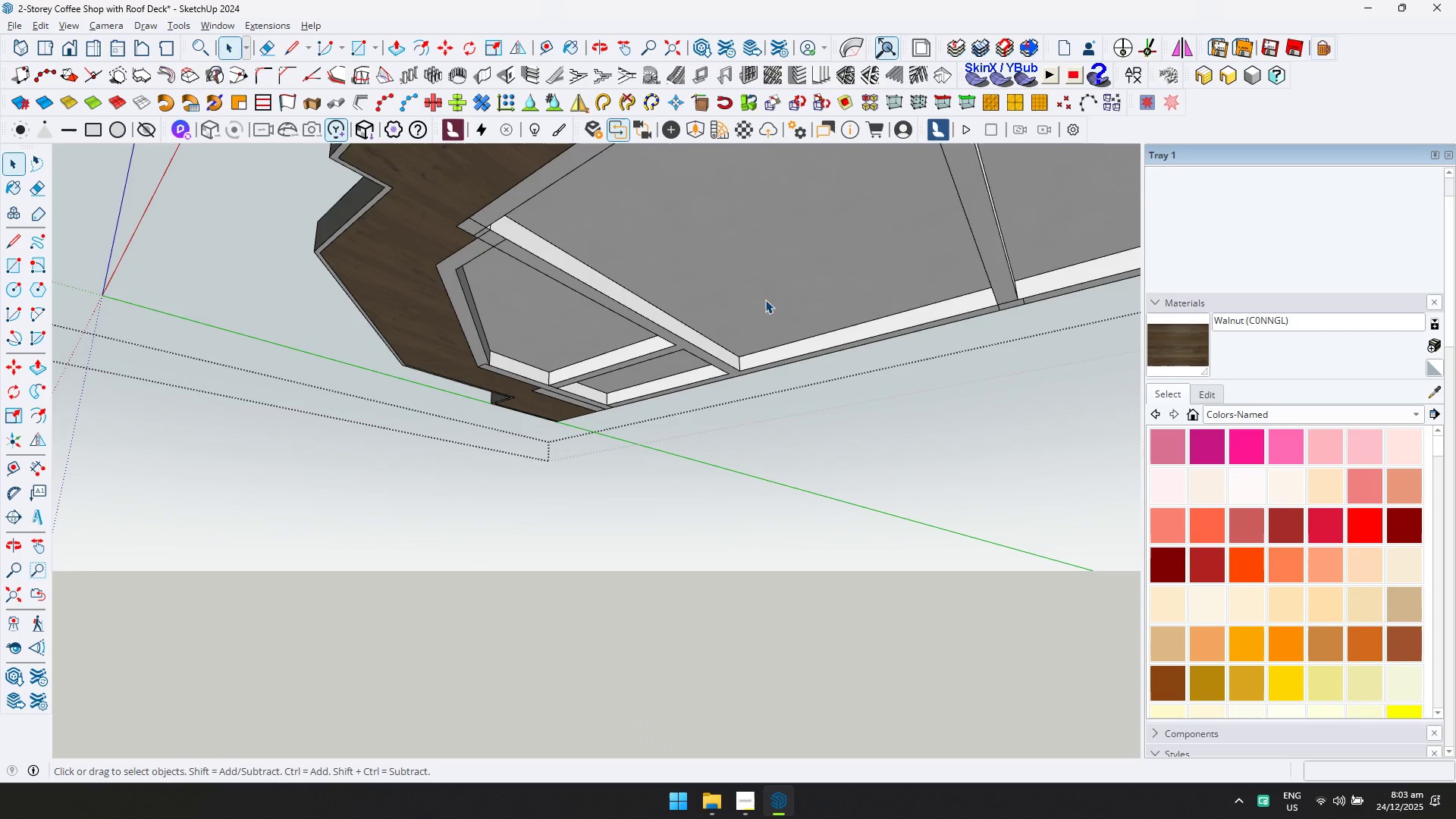 
left_click([766, 266])
 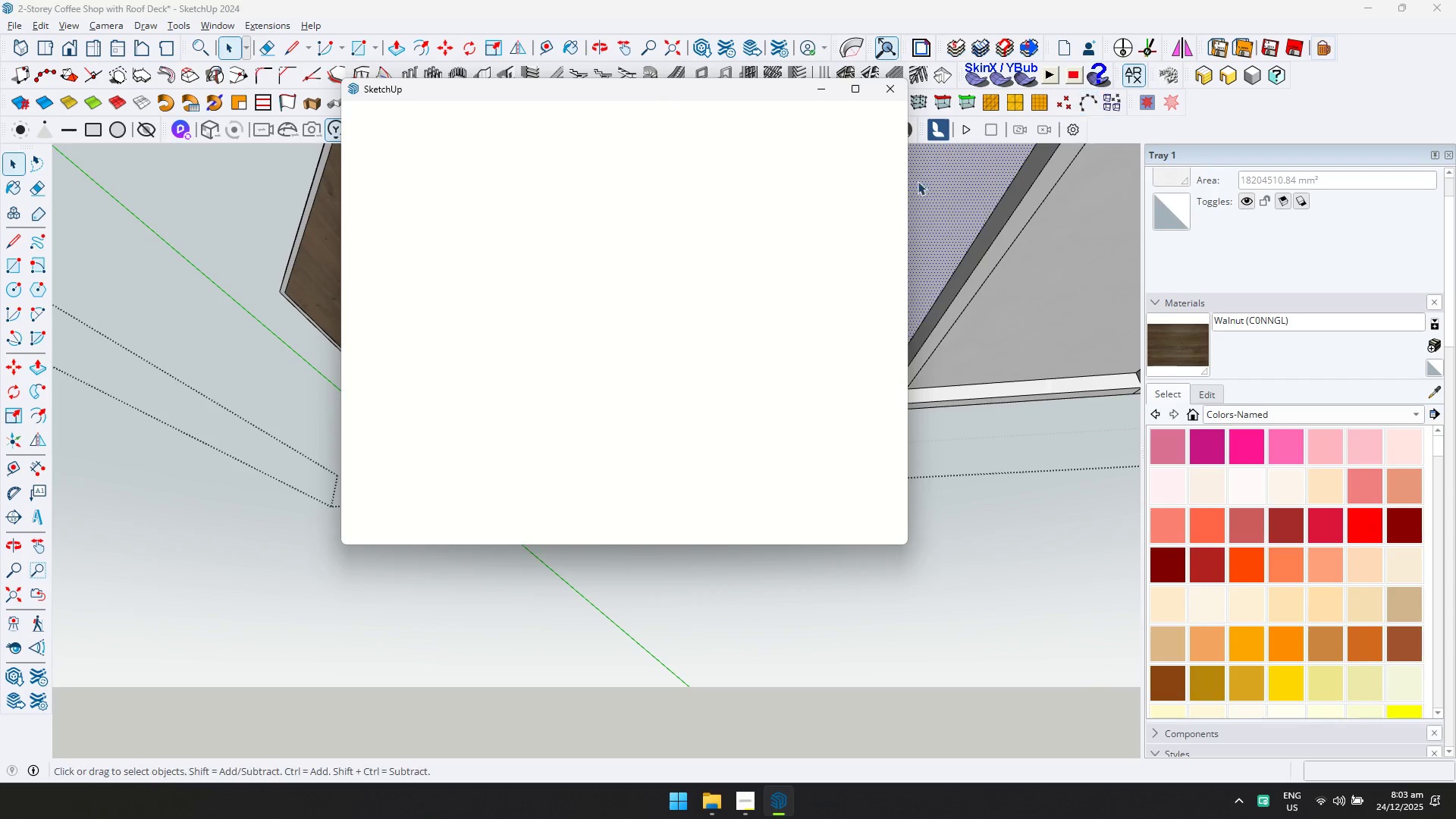 
mouse_move([639, 220])
 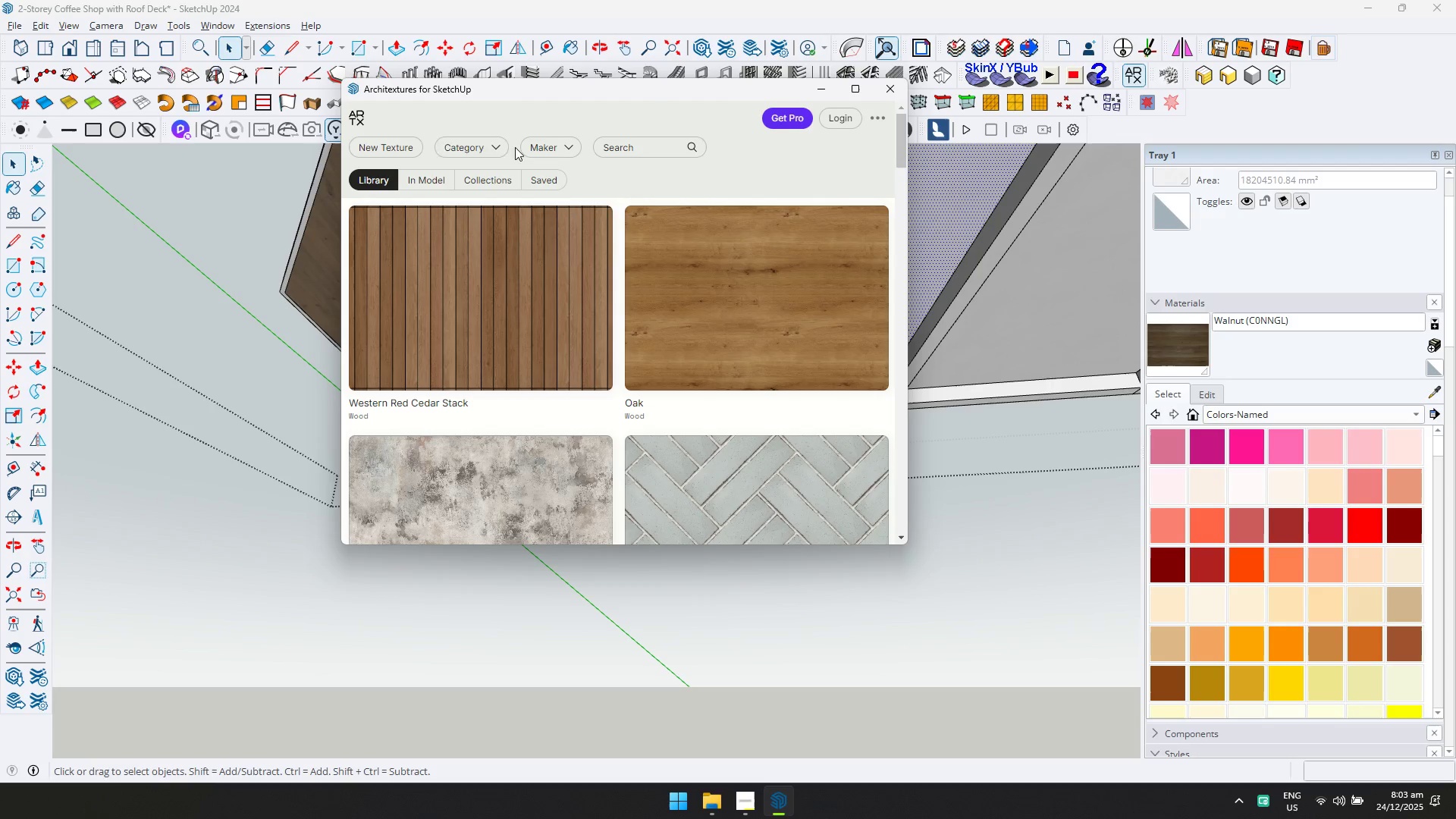 
left_click([494, 149])
 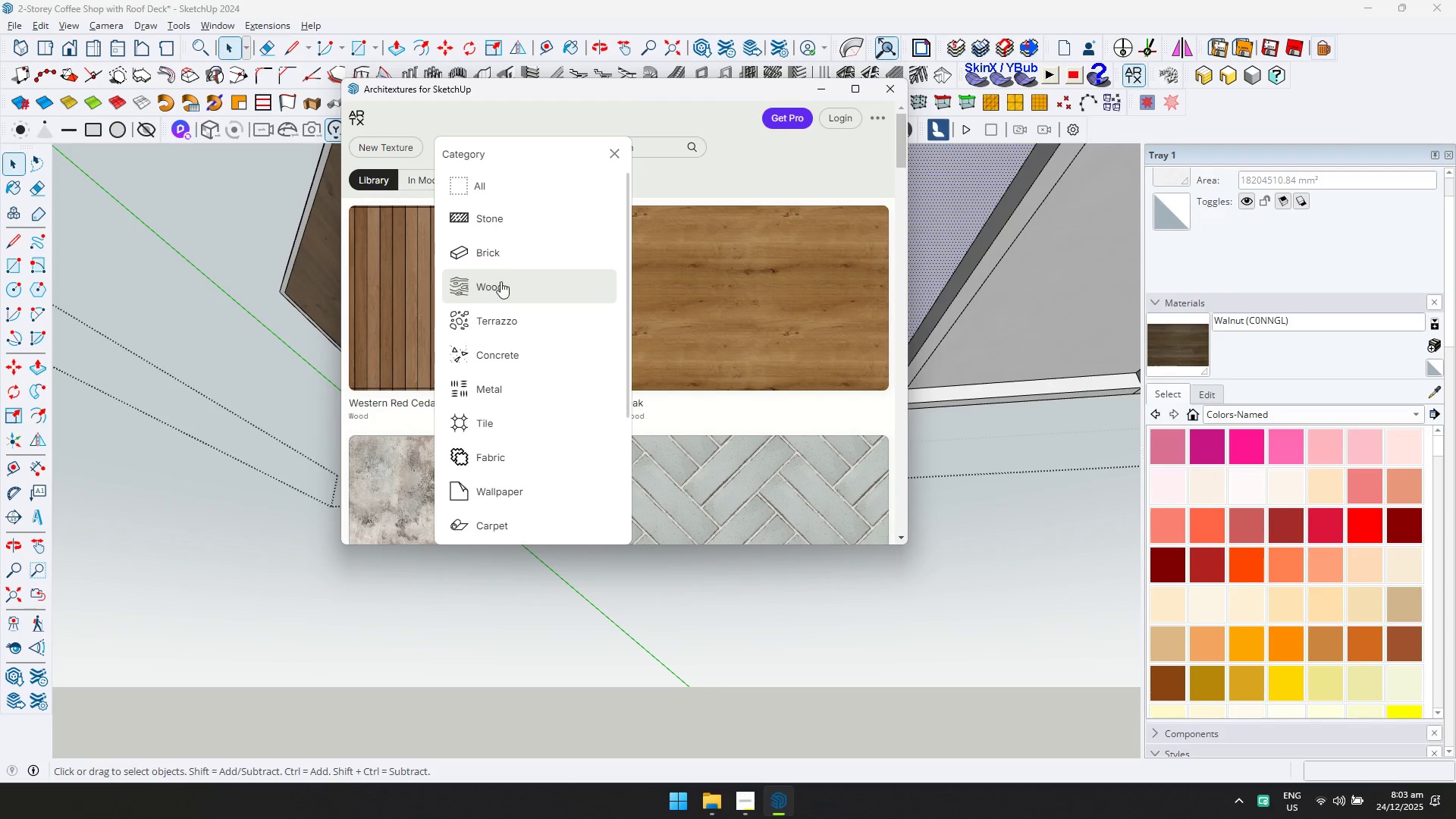 
left_click([503, 277])
 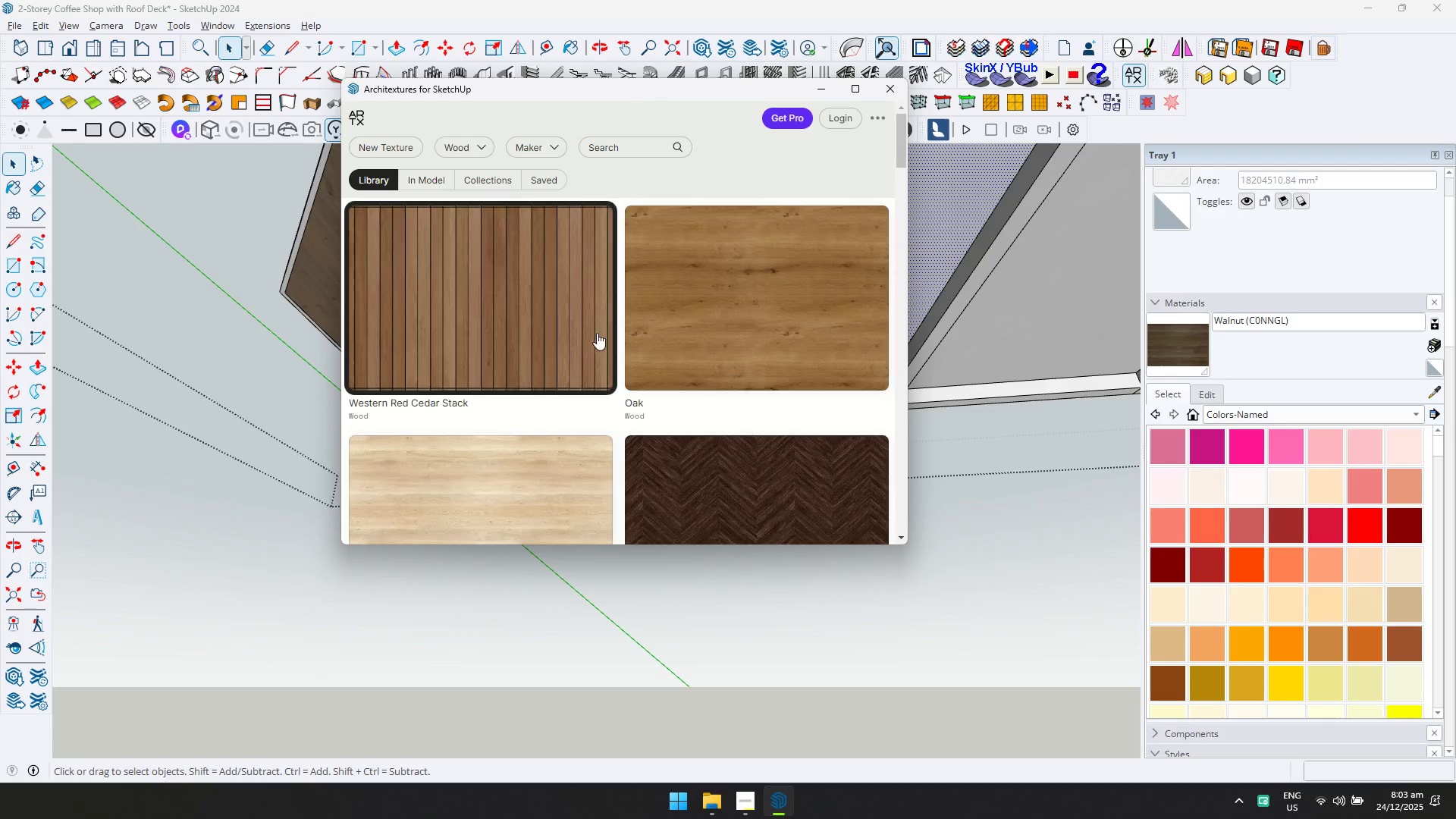 
scroll: coordinate [522, 347], scroll_direction: down, amount: 2.0
 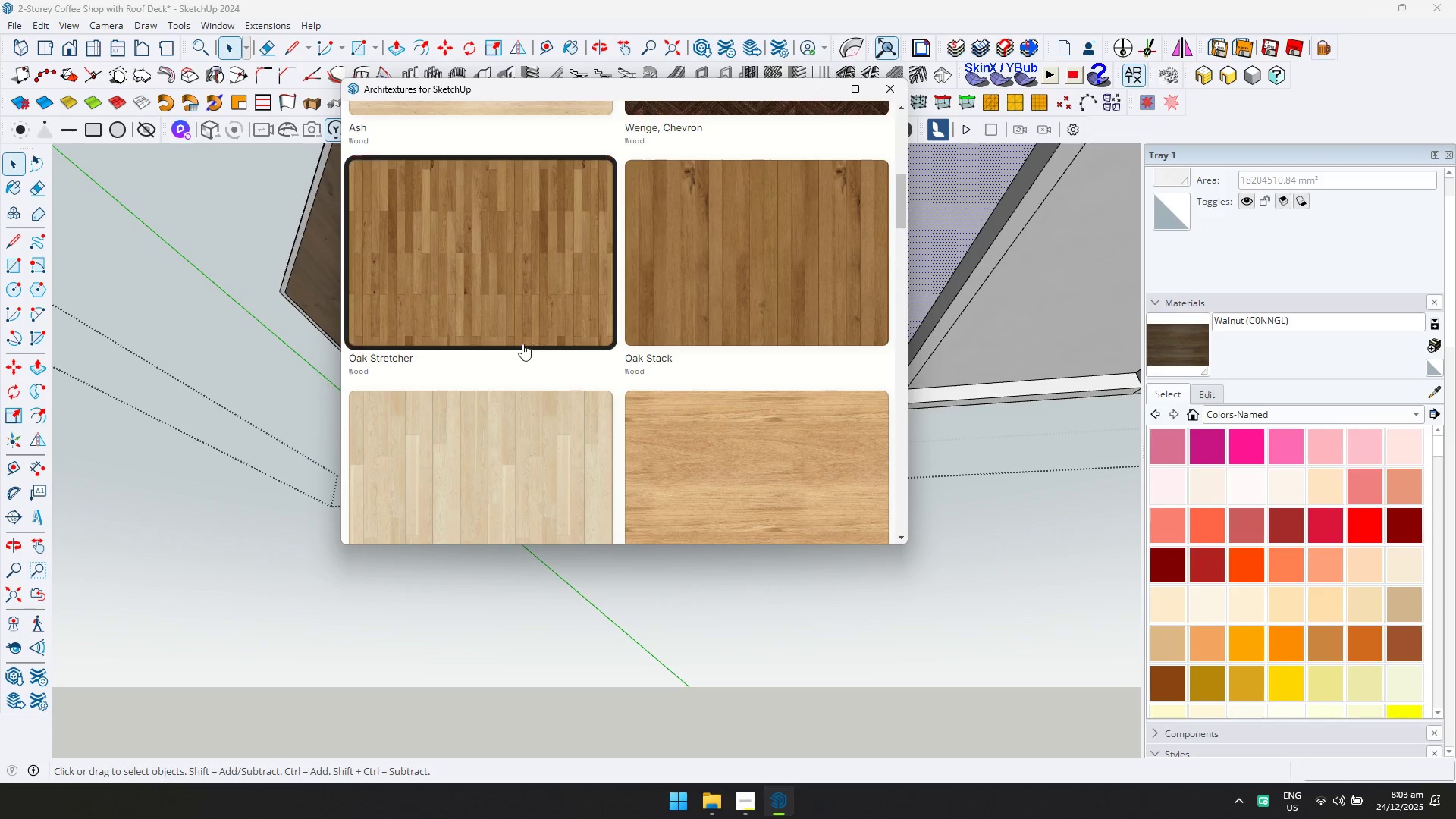 
left_click([693, 272])
 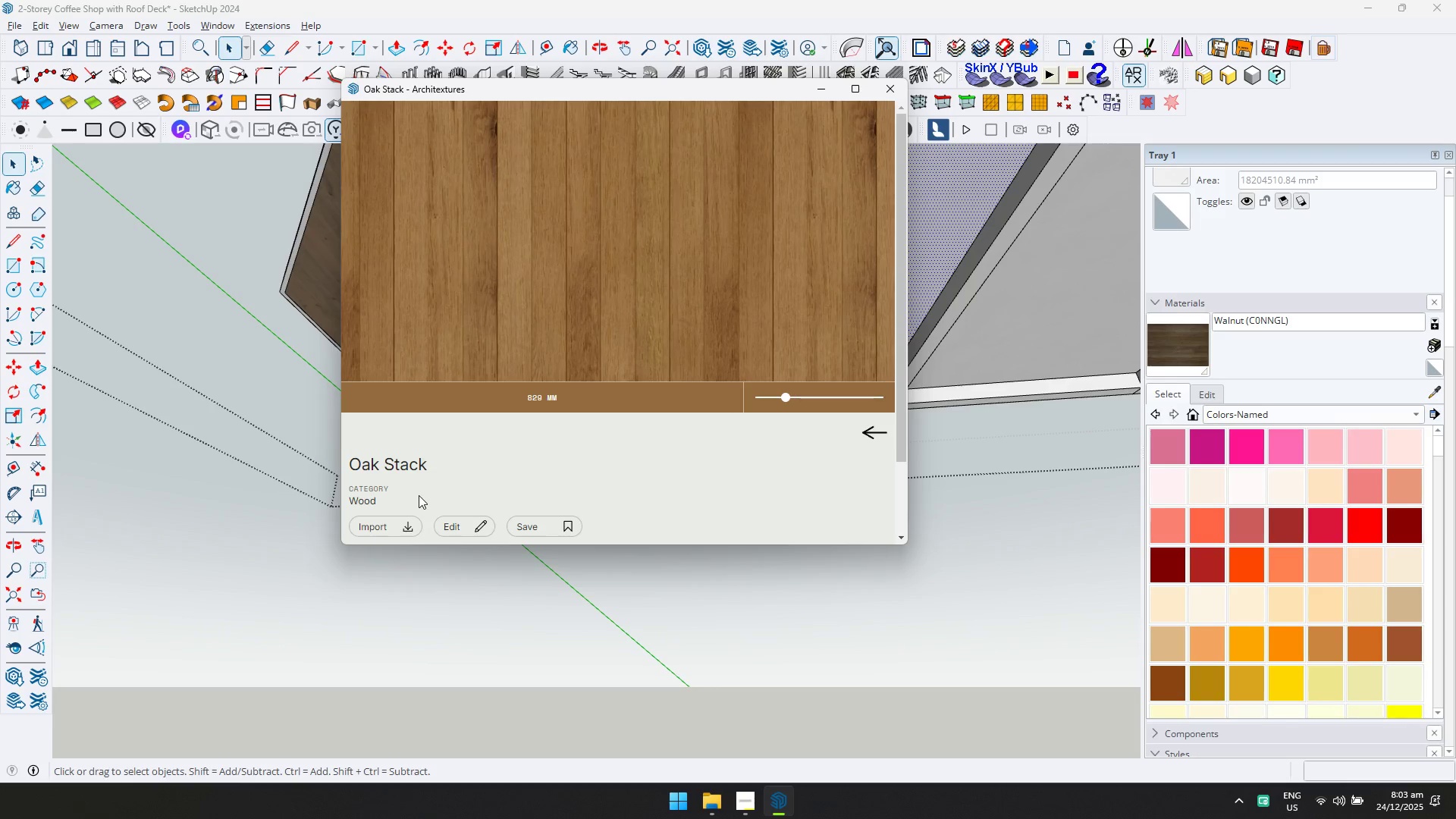 
left_click([405, 521])
 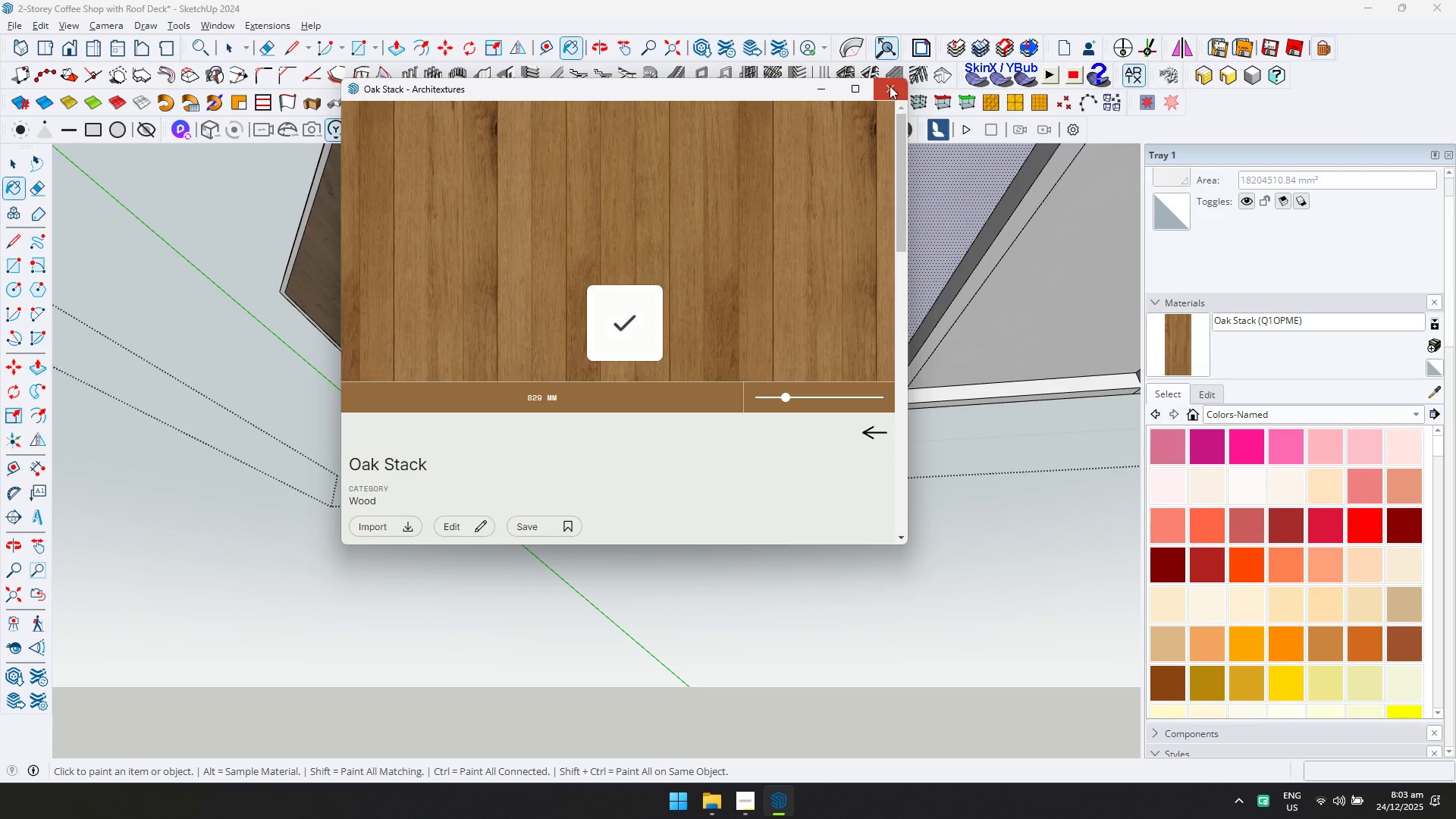 
double_click([793, 254])
 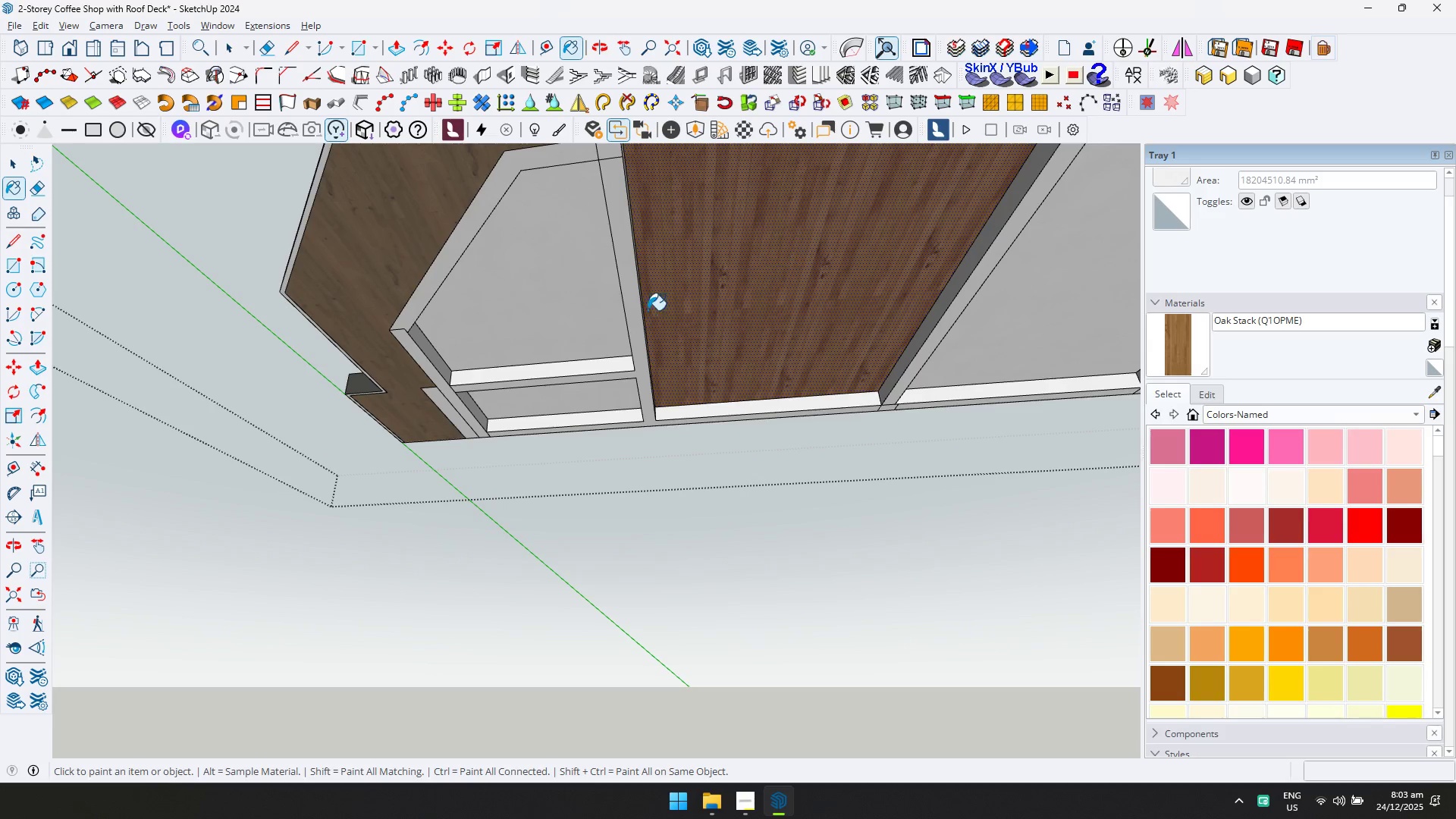 
triple_click([593, 302])
 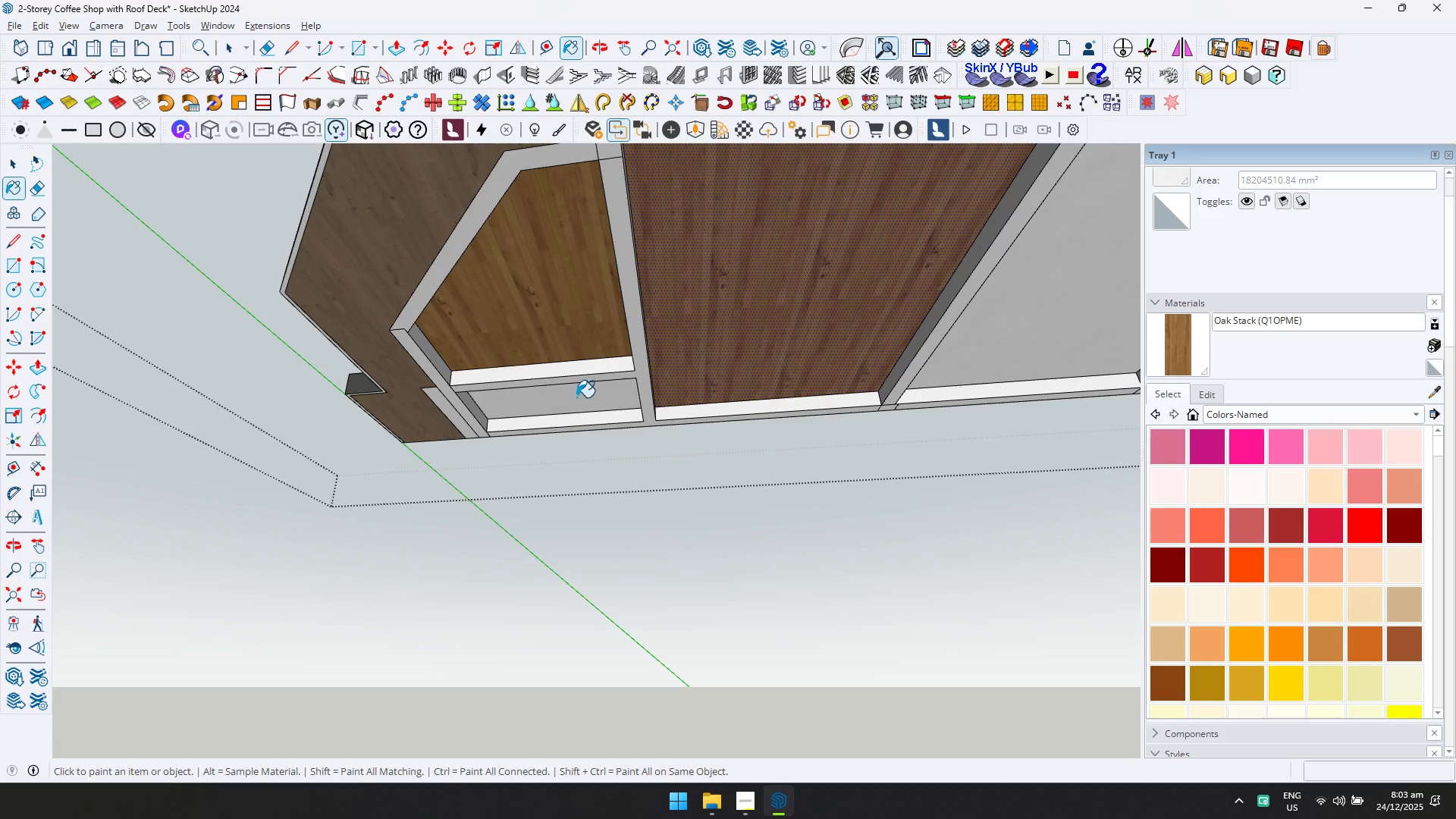 
triple_click([576, 397])
 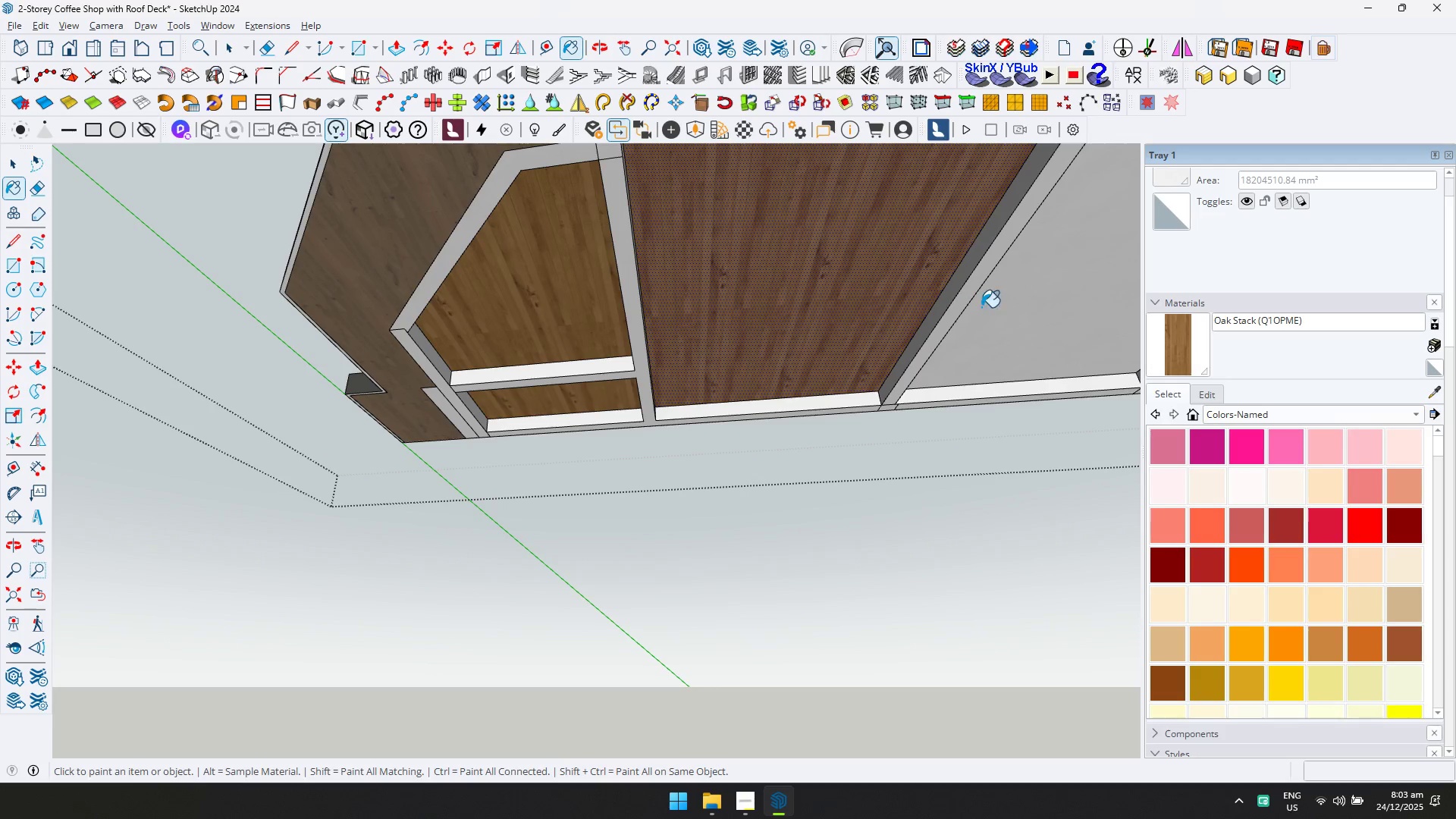 
left_click([1006, 300])
 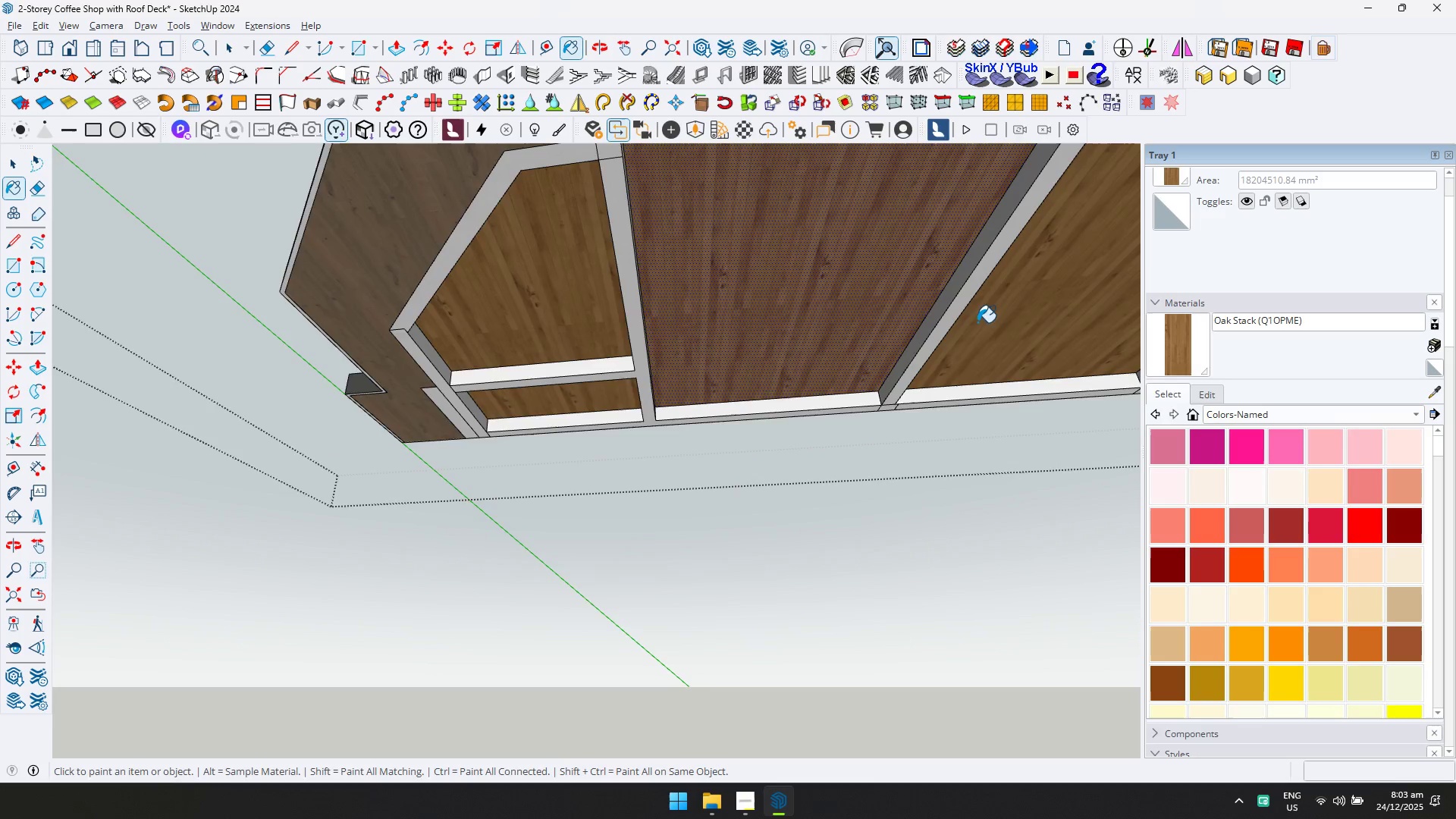 
scroll: coordinate [1049, 327], scroll_direction: down, amount: 13.0
 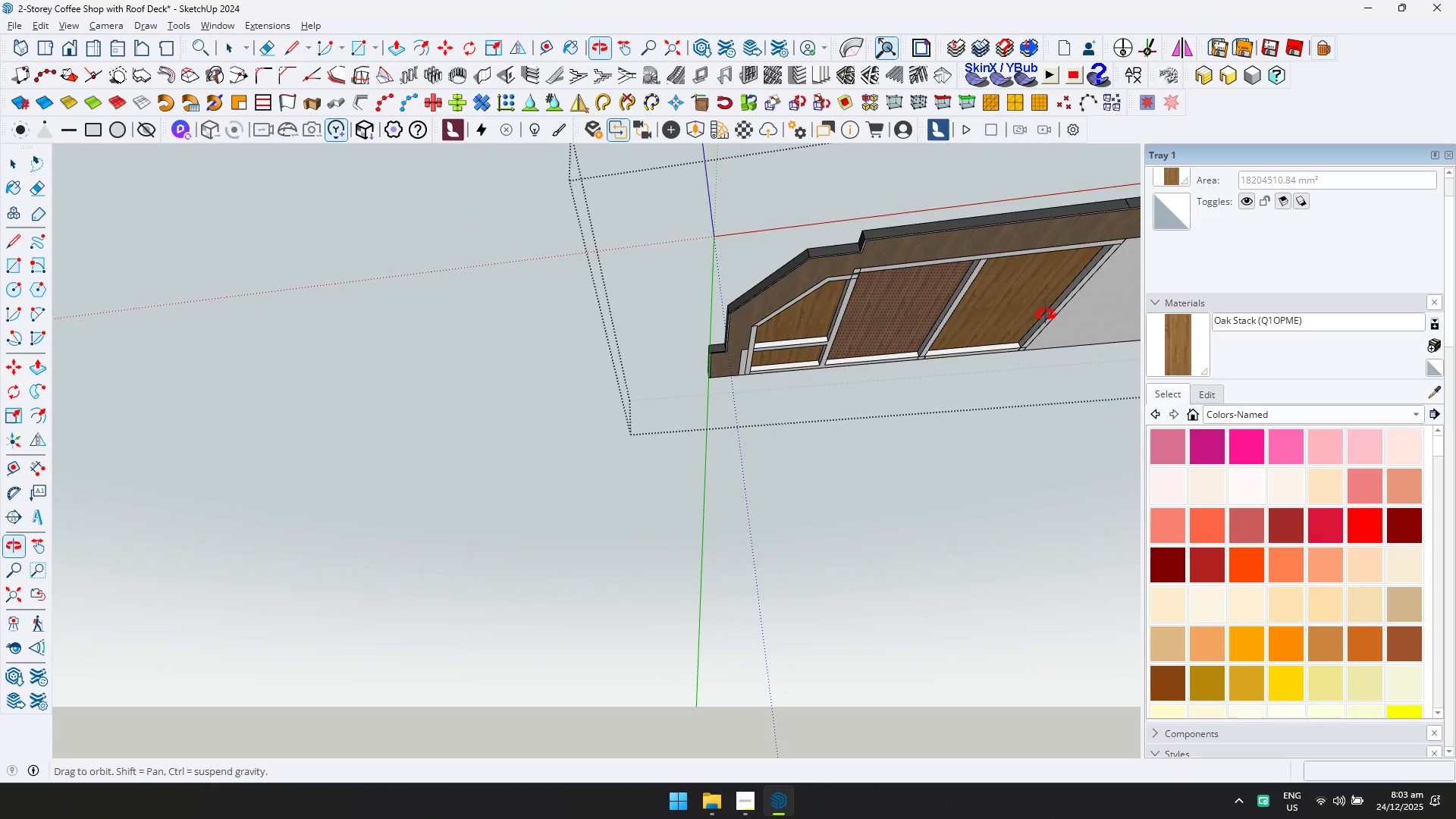 
key(Shift+ShiftLeft)
 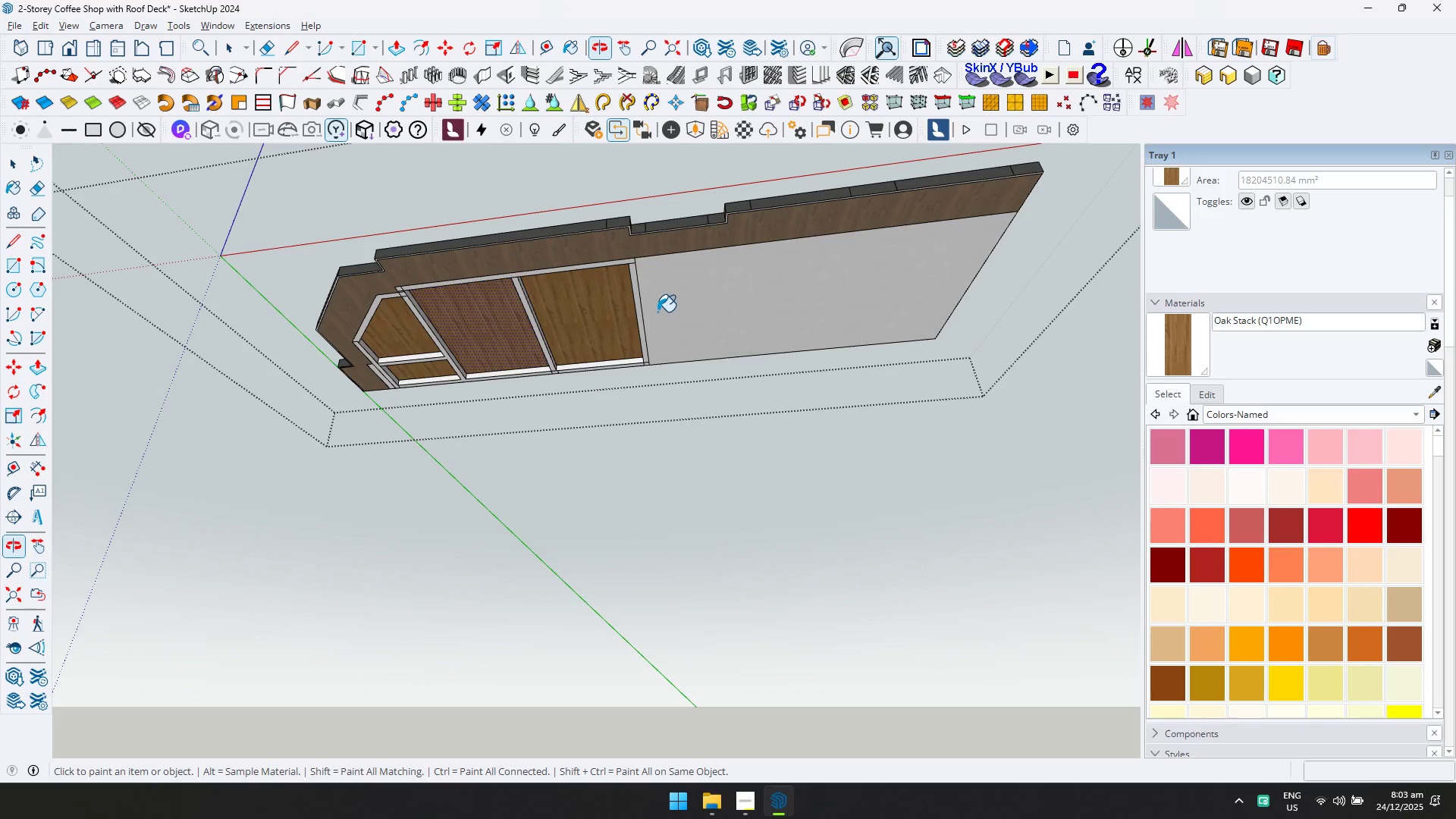 
key(D)
 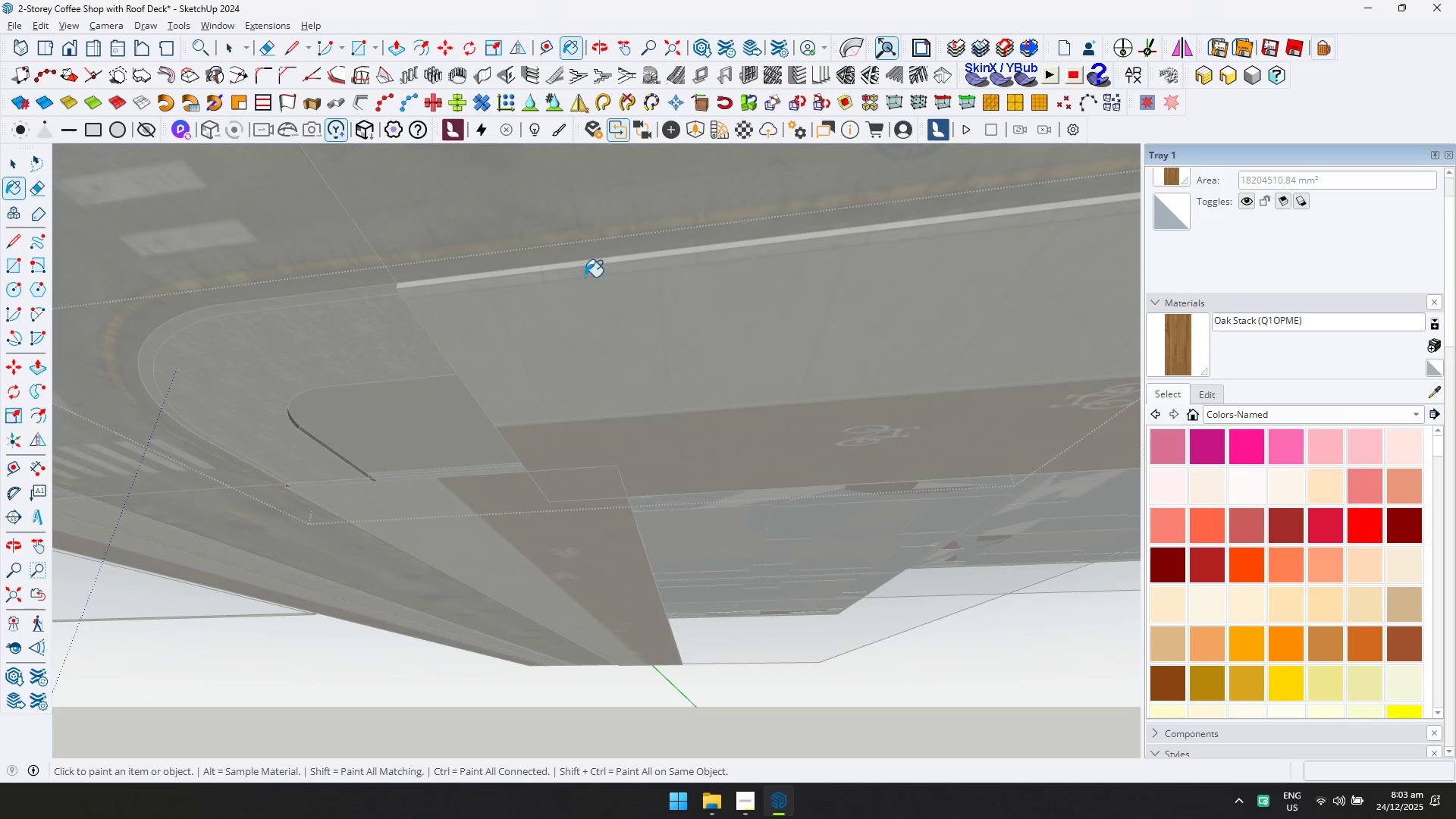 
hold_key(key=ShiftLeft, duration=0.34)
 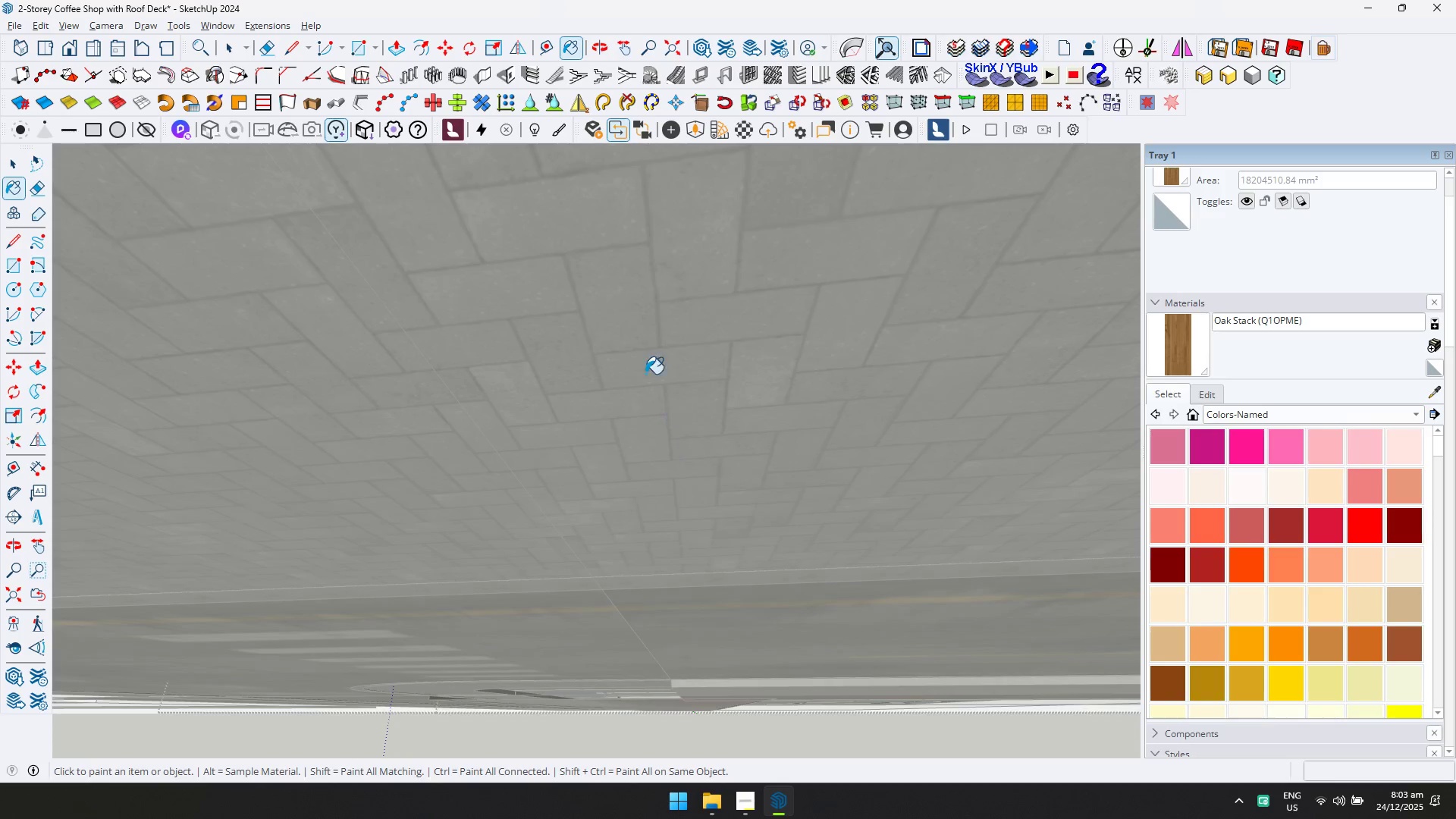 
key(Shift+ShiftLeft)
 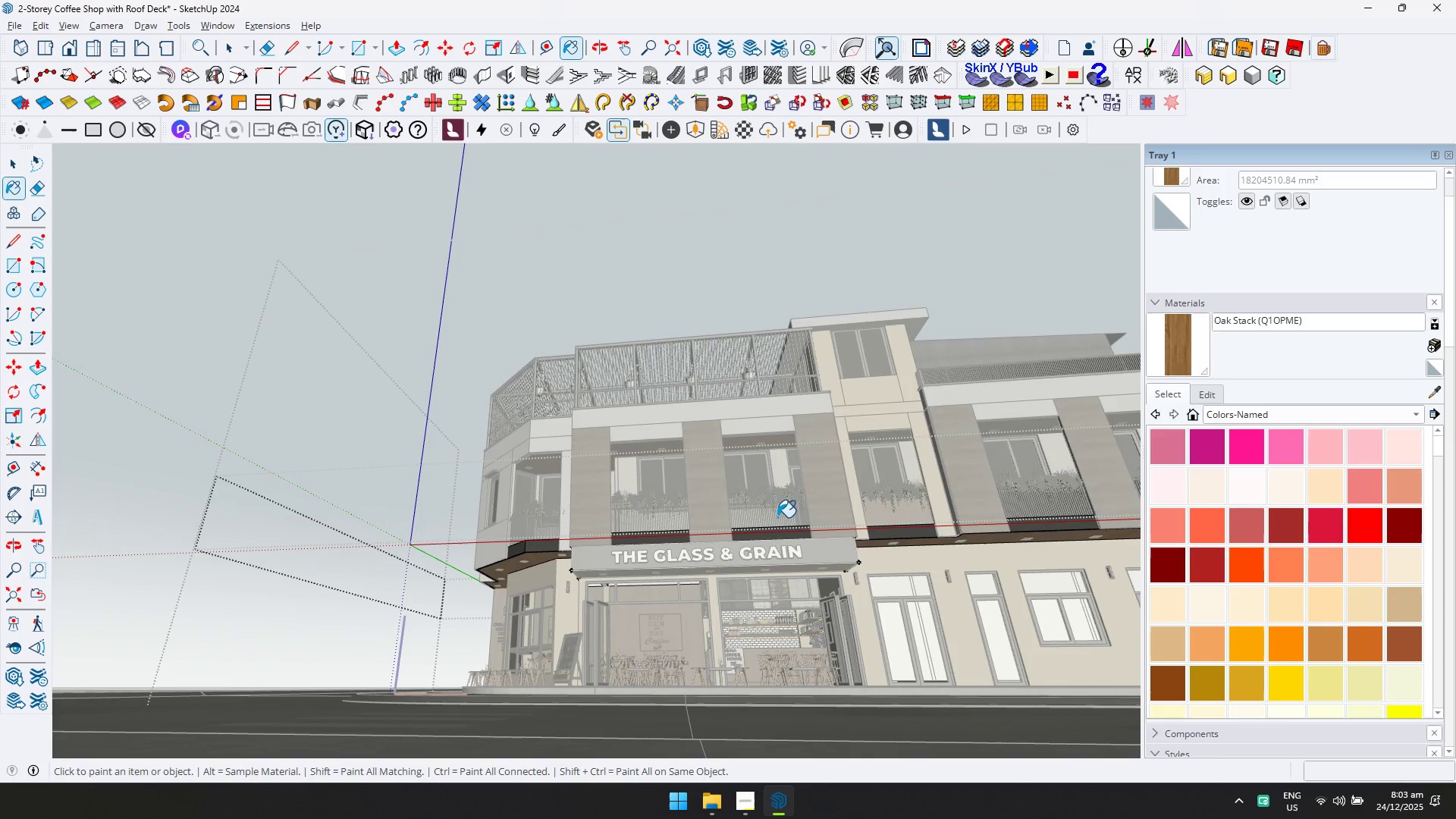 
scroll: coordinate [605, 580], scroll_direction: up, amount: 12.0
 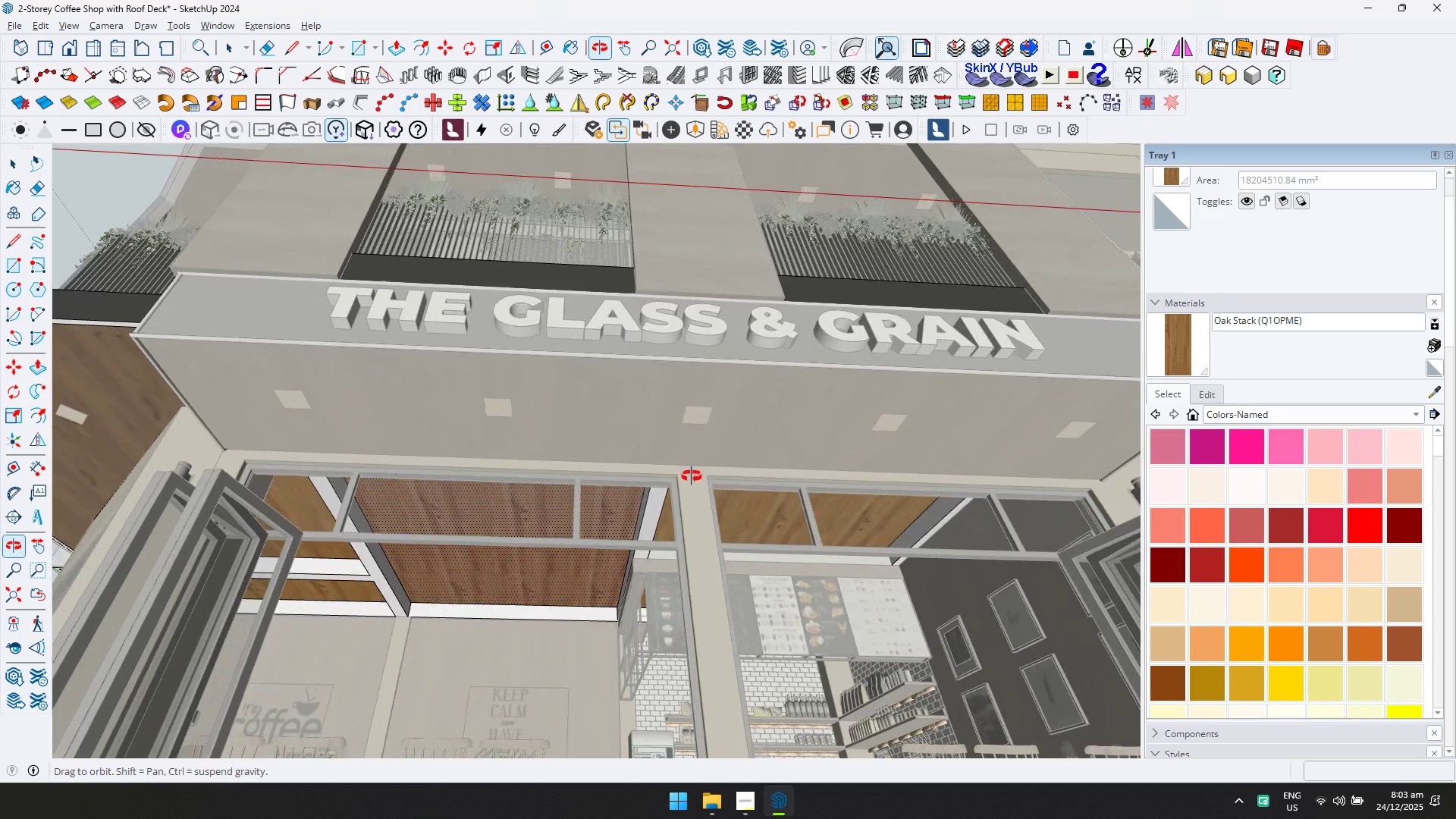 
hold_key(key=ShiftLeft, duration=0.47)
 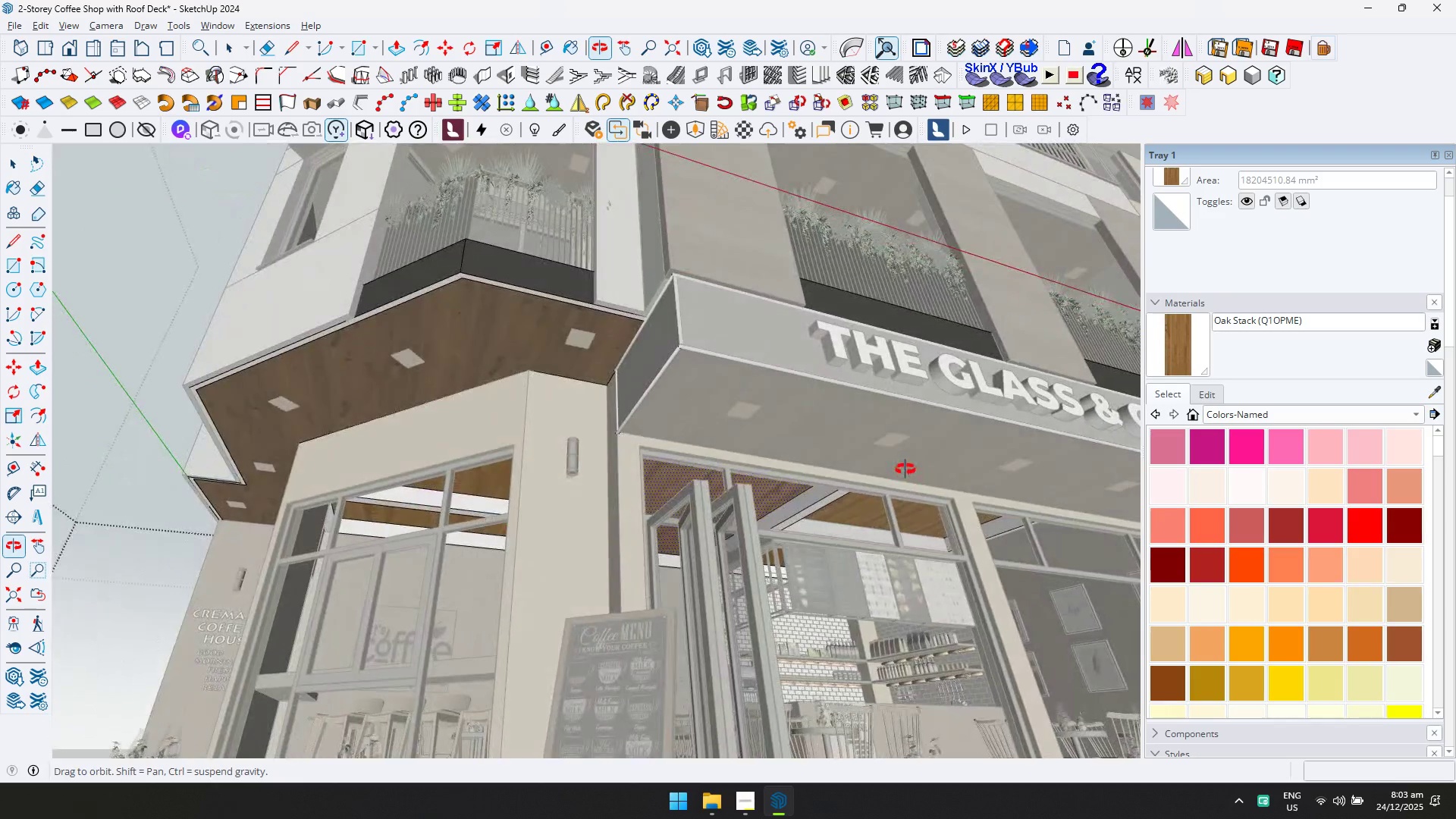 
key(Space)
 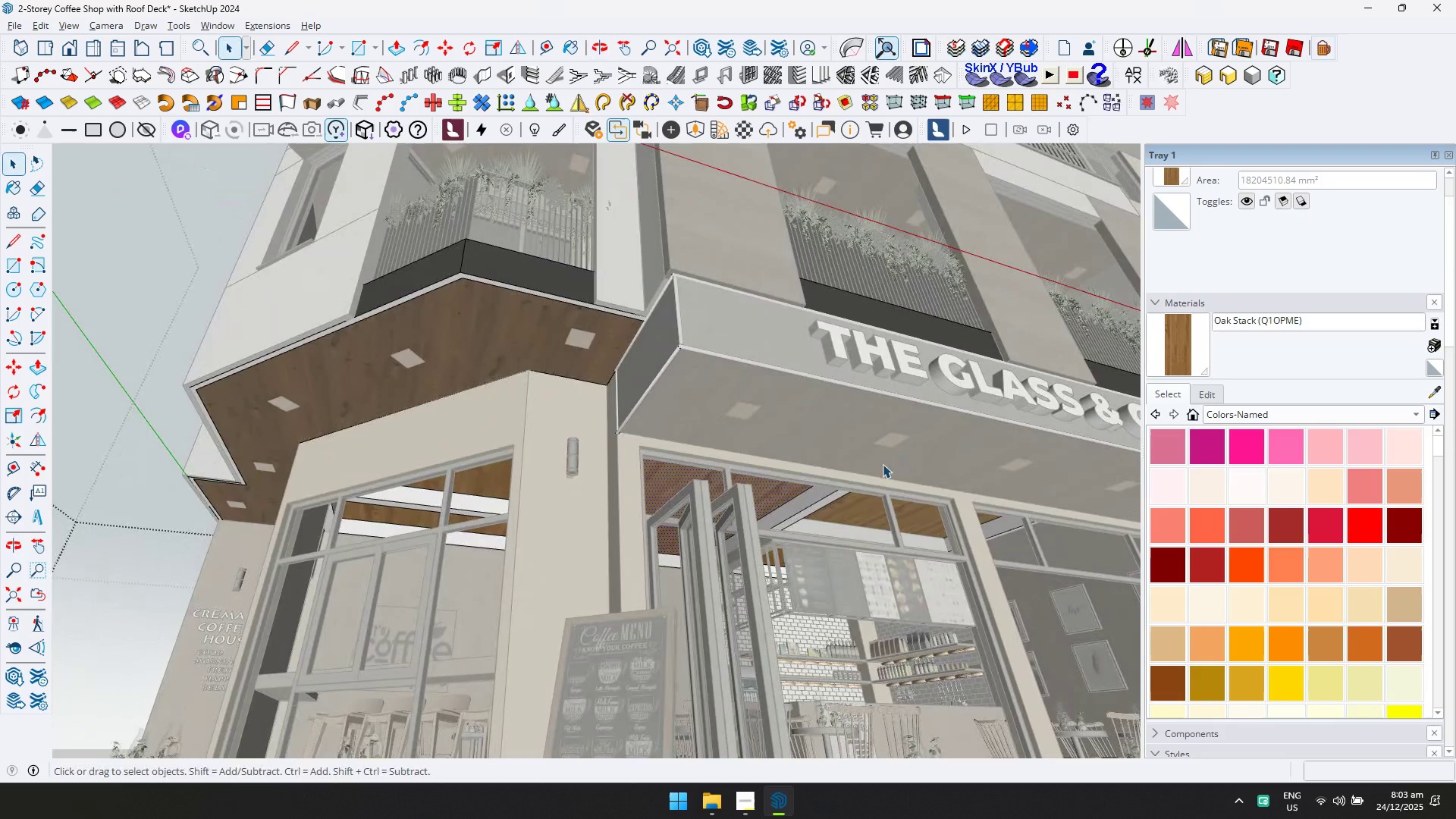 
key(Escape)
 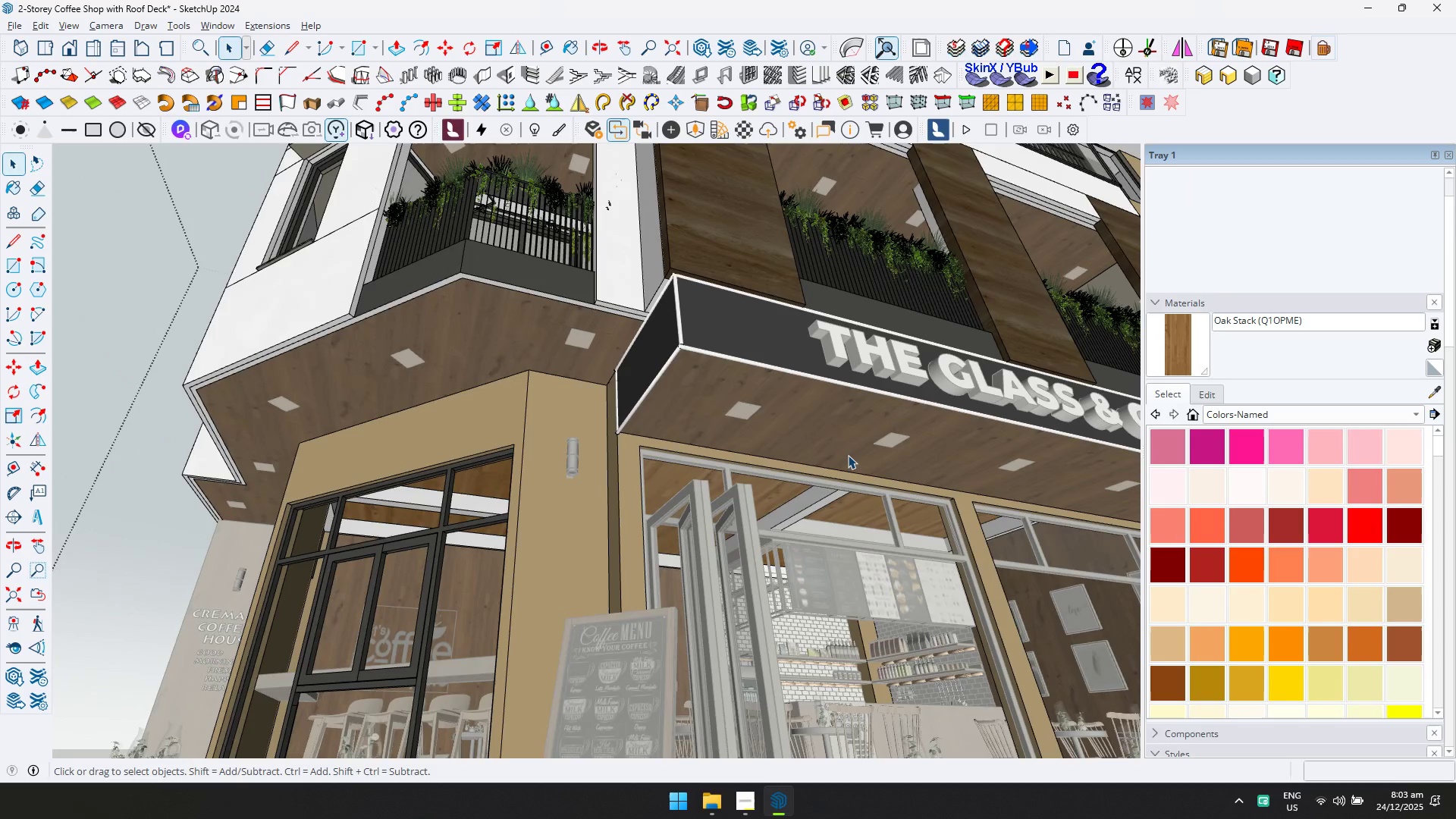 
hold_key(key=ShiftLeft, duration=0.33)
 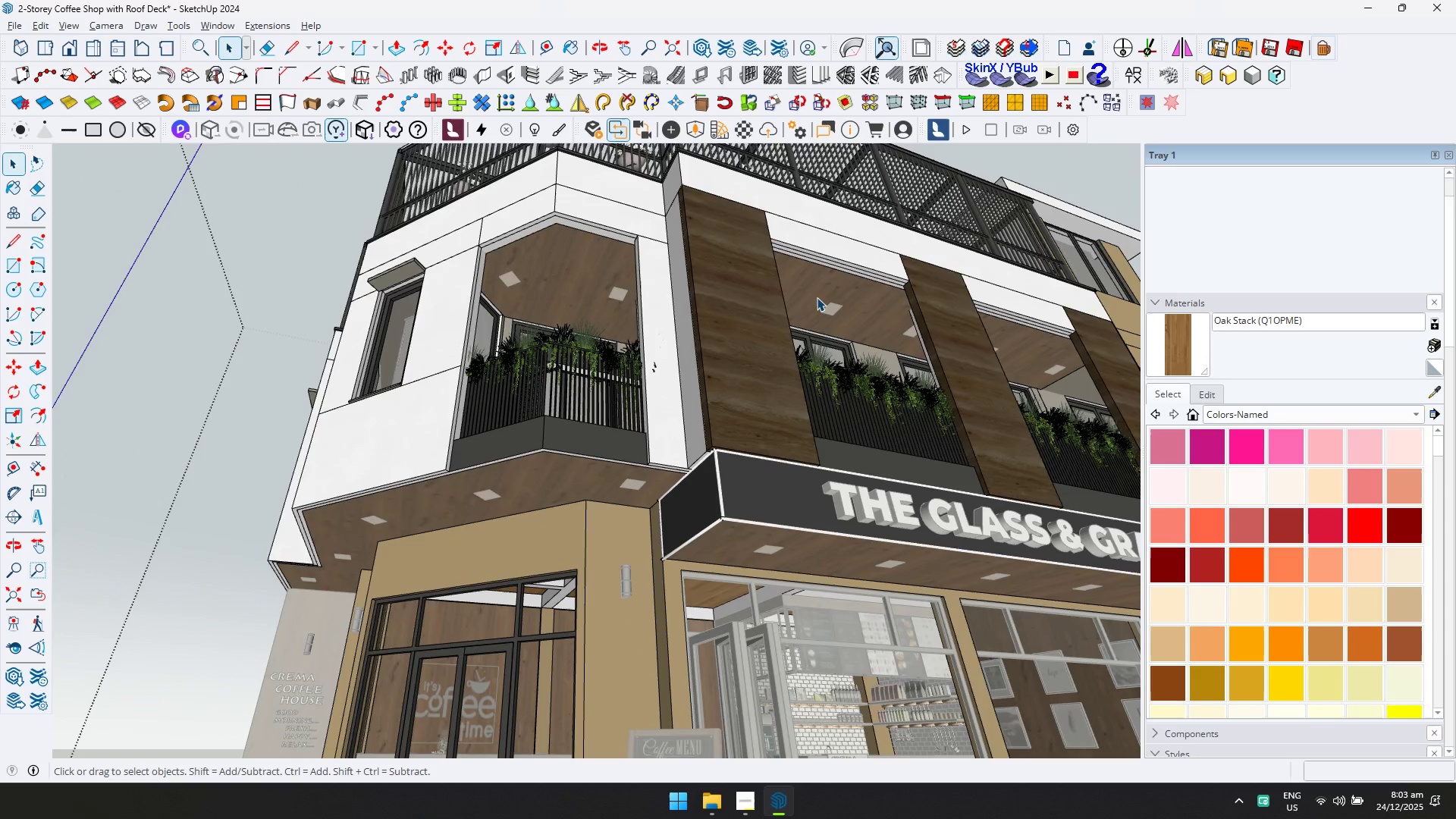 
scroll: coordinate [846, 455], scroll_direction: down, amount: 3.0
 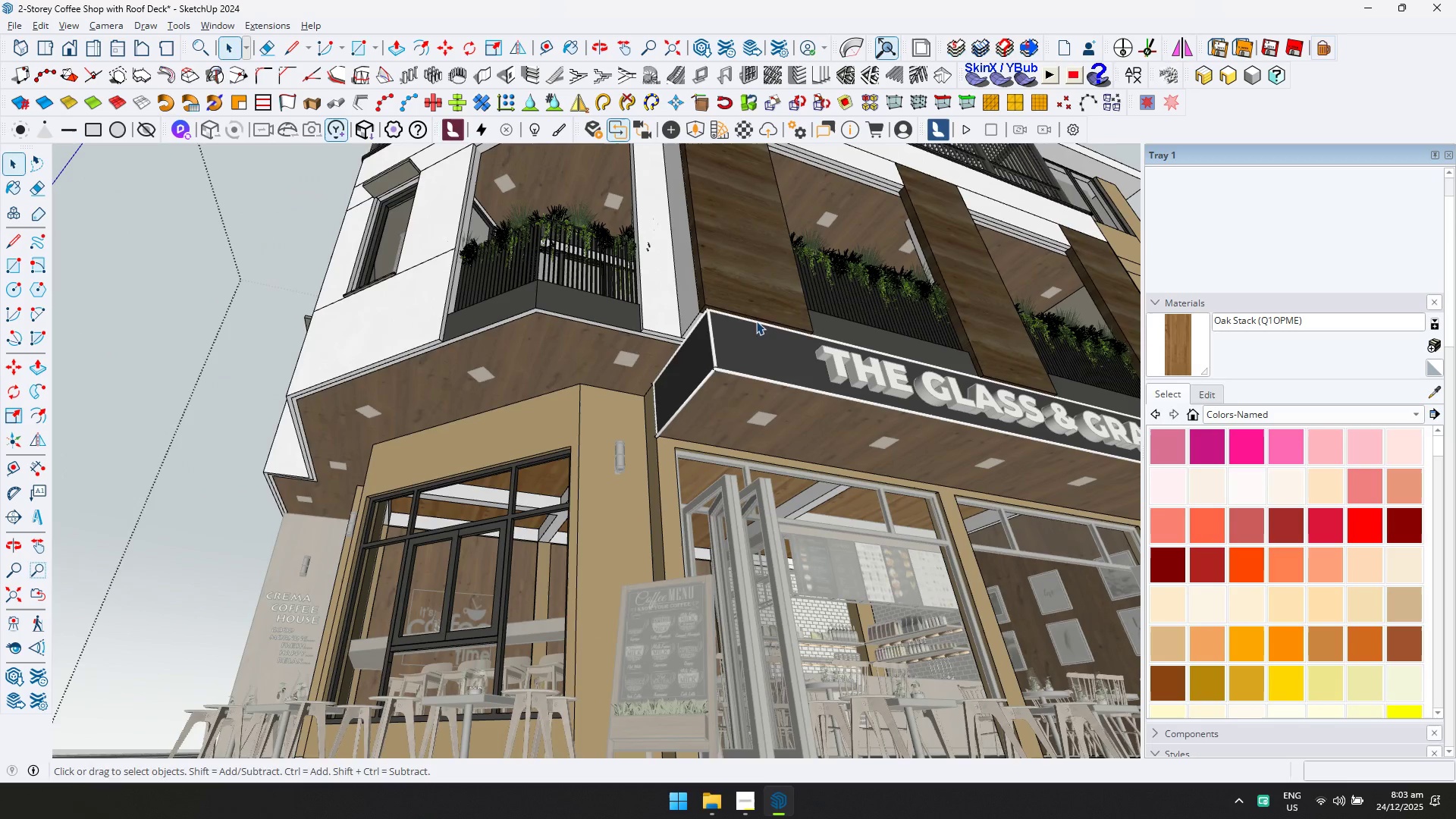 
double_click([817, 297])
 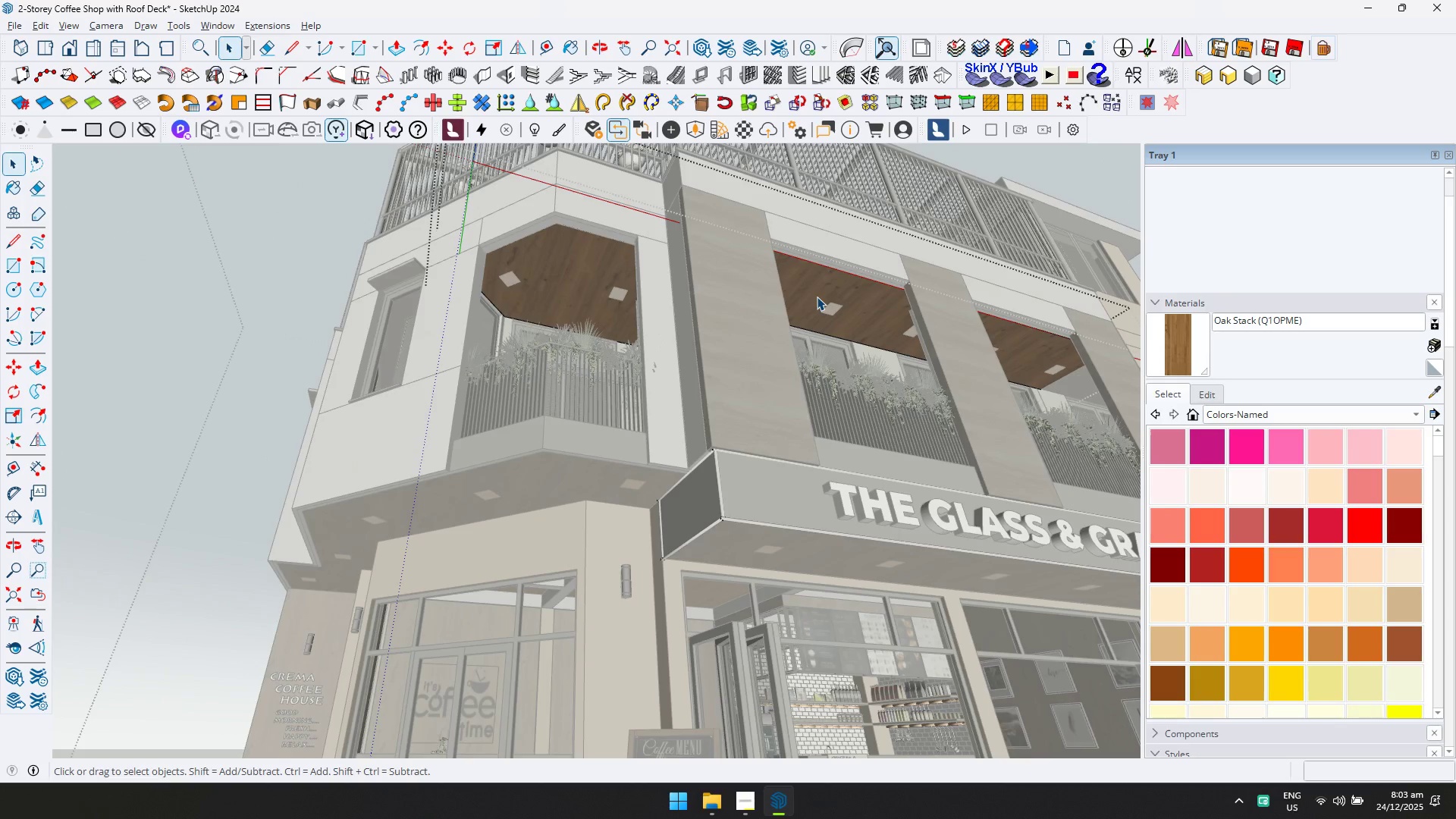 
left_click([817, 297])
 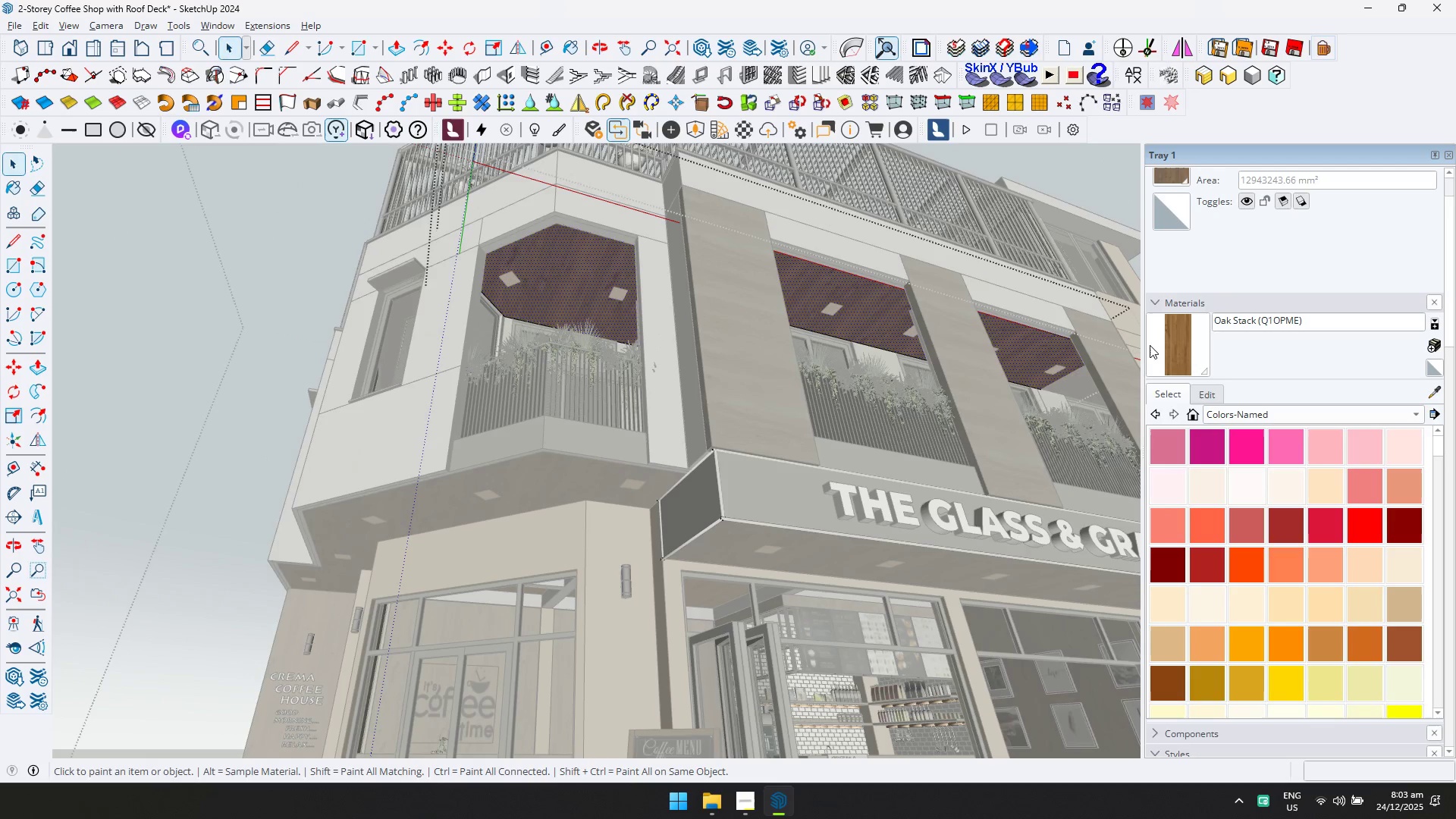 
double_click([821, 291])
 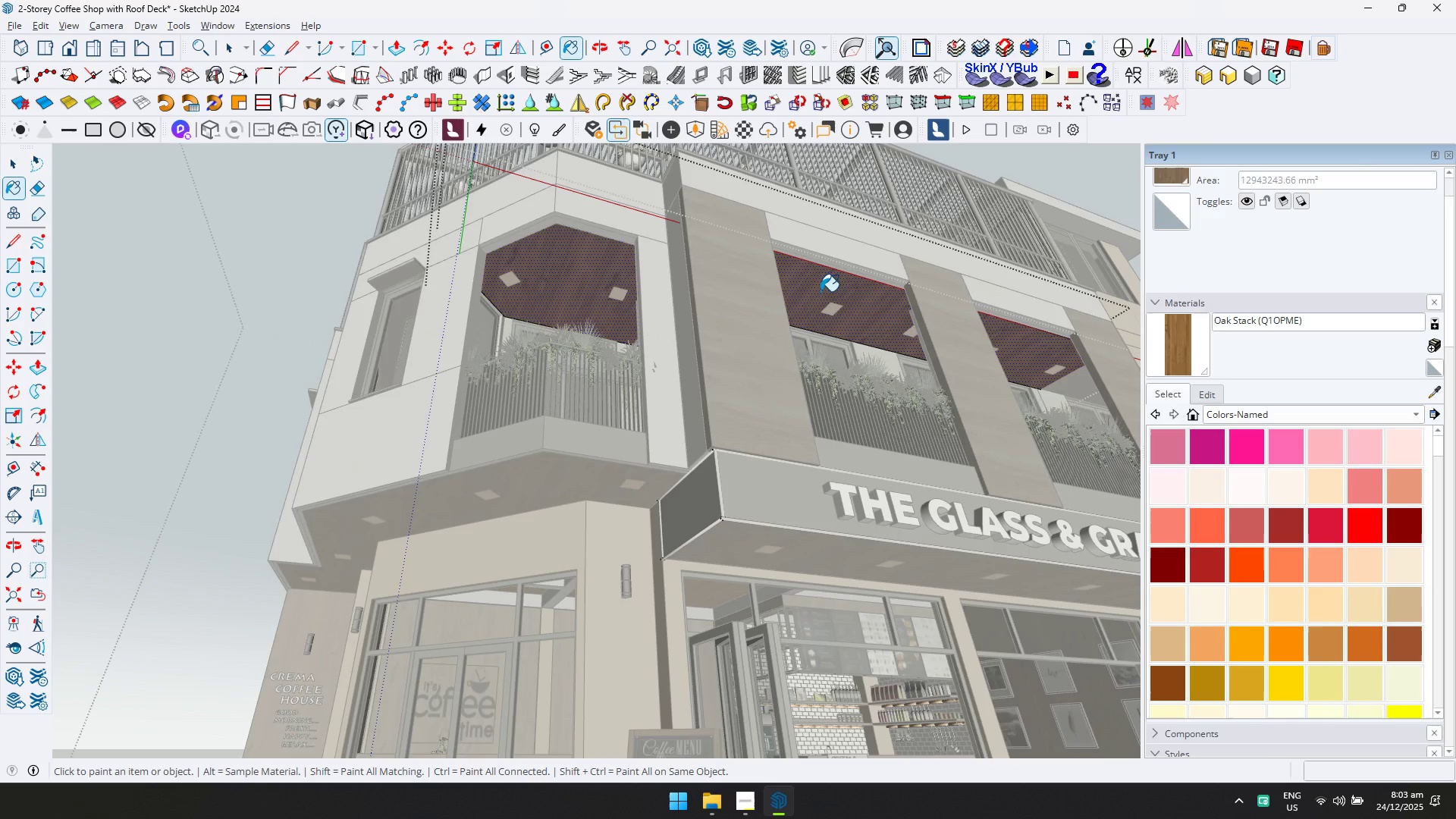 
hold_key(key=ShiftLeft, duration=0.44)
 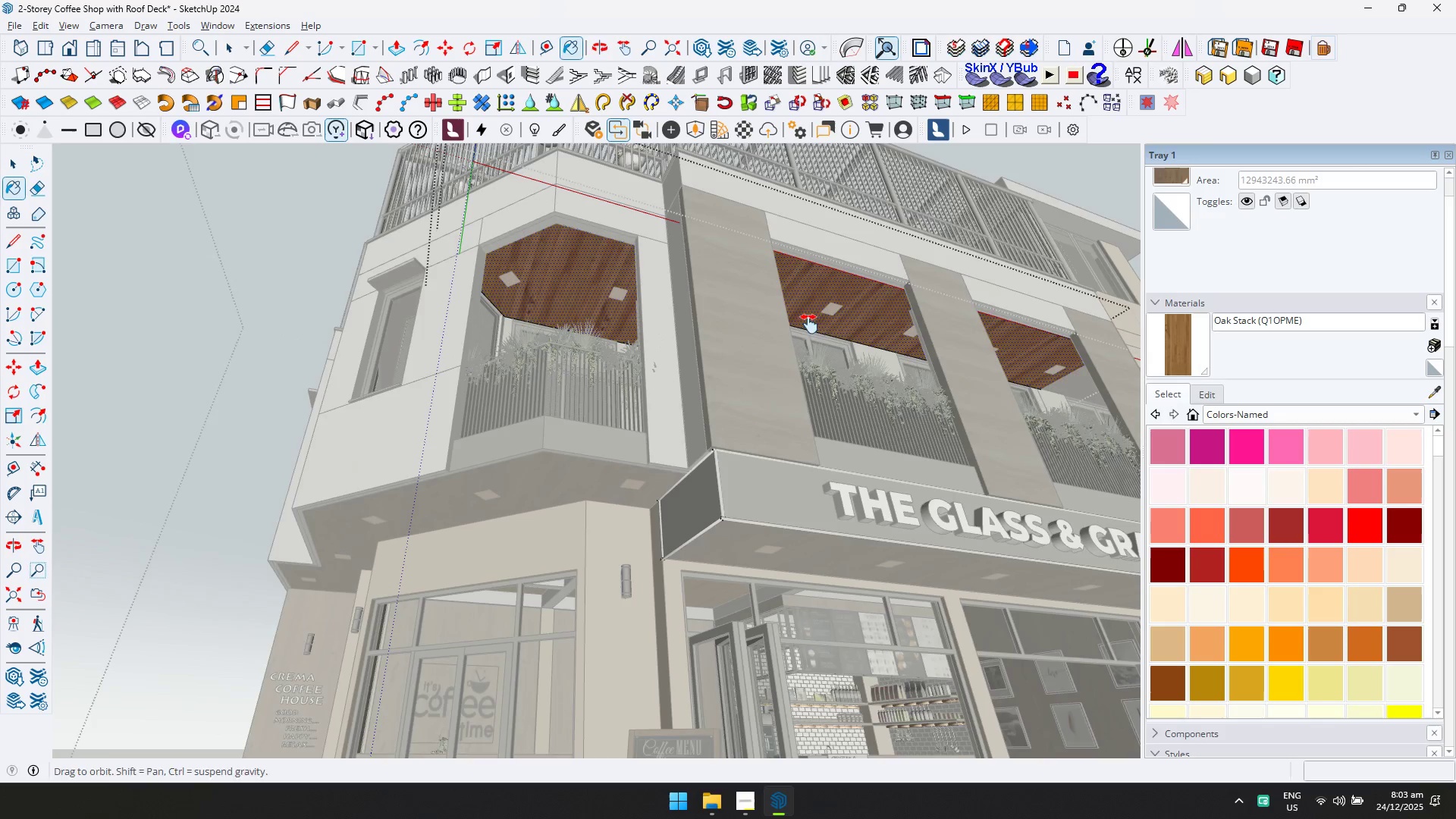 
key(Space)
 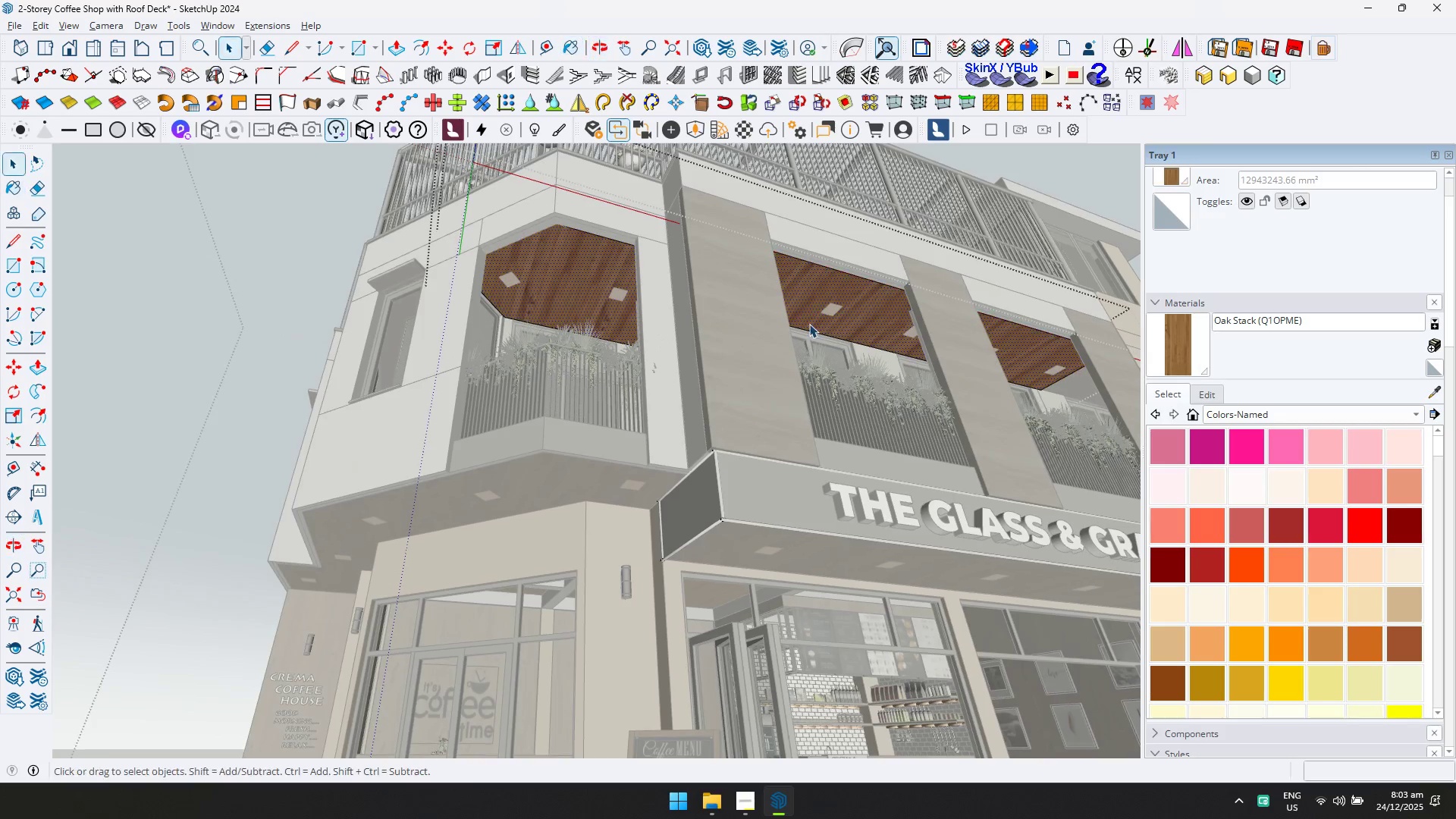 
key(Escape)
 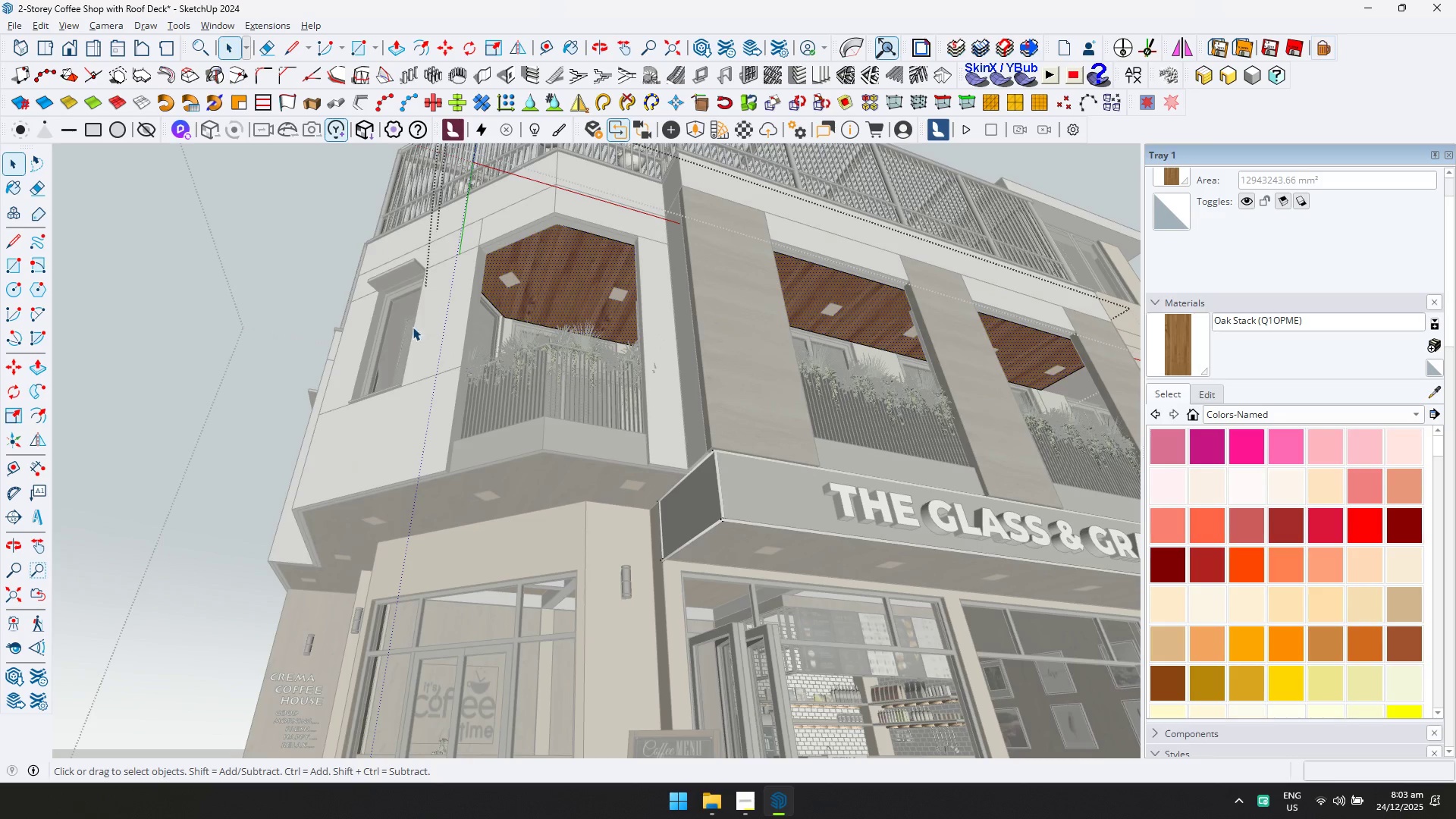 
scroll: coordinate [407, 351], scroll_direction: down, amount: 4.0
 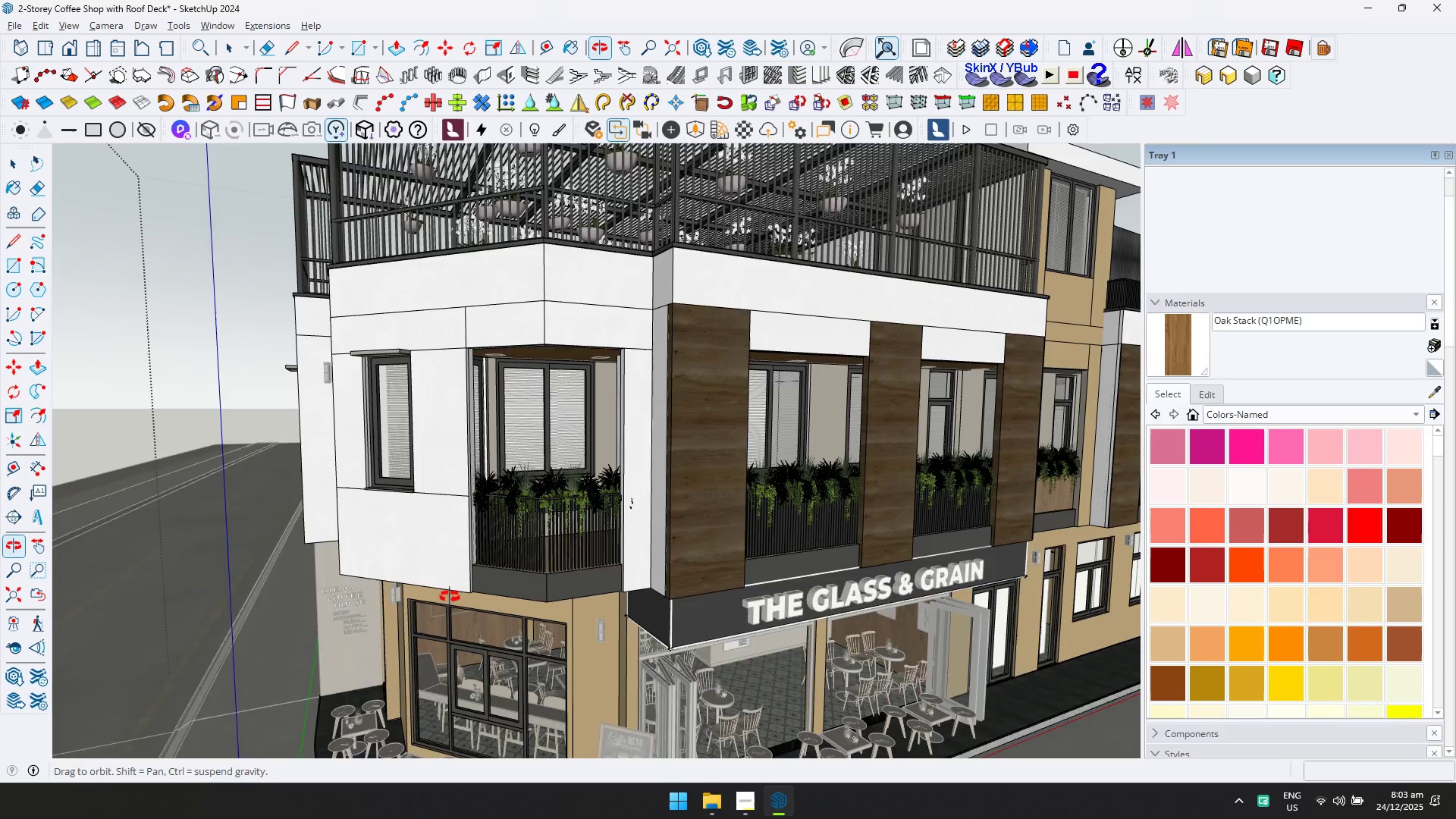 
key(Escape)
 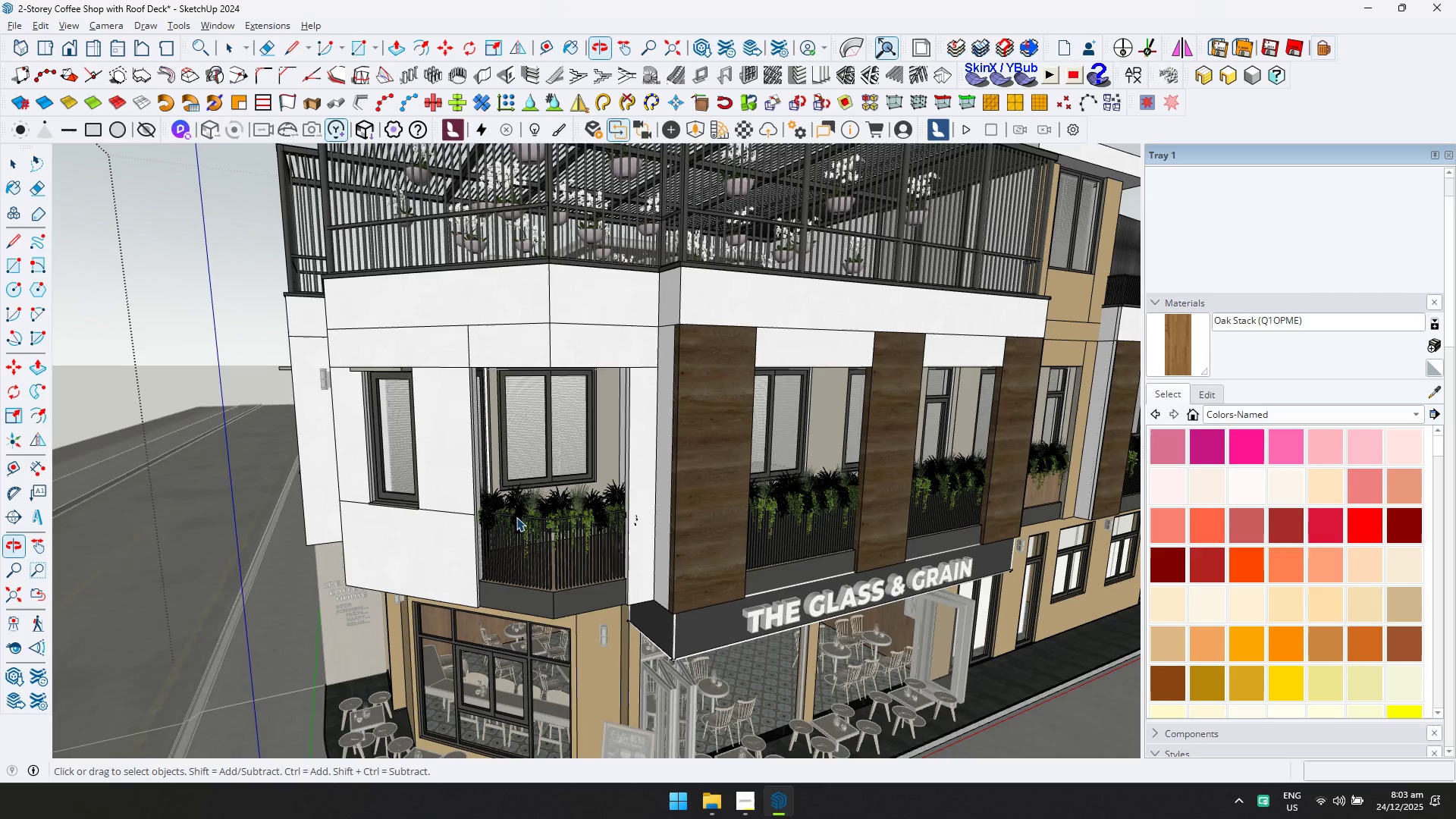 
hold_key(key=ShiftLeft, duration=0.47)
 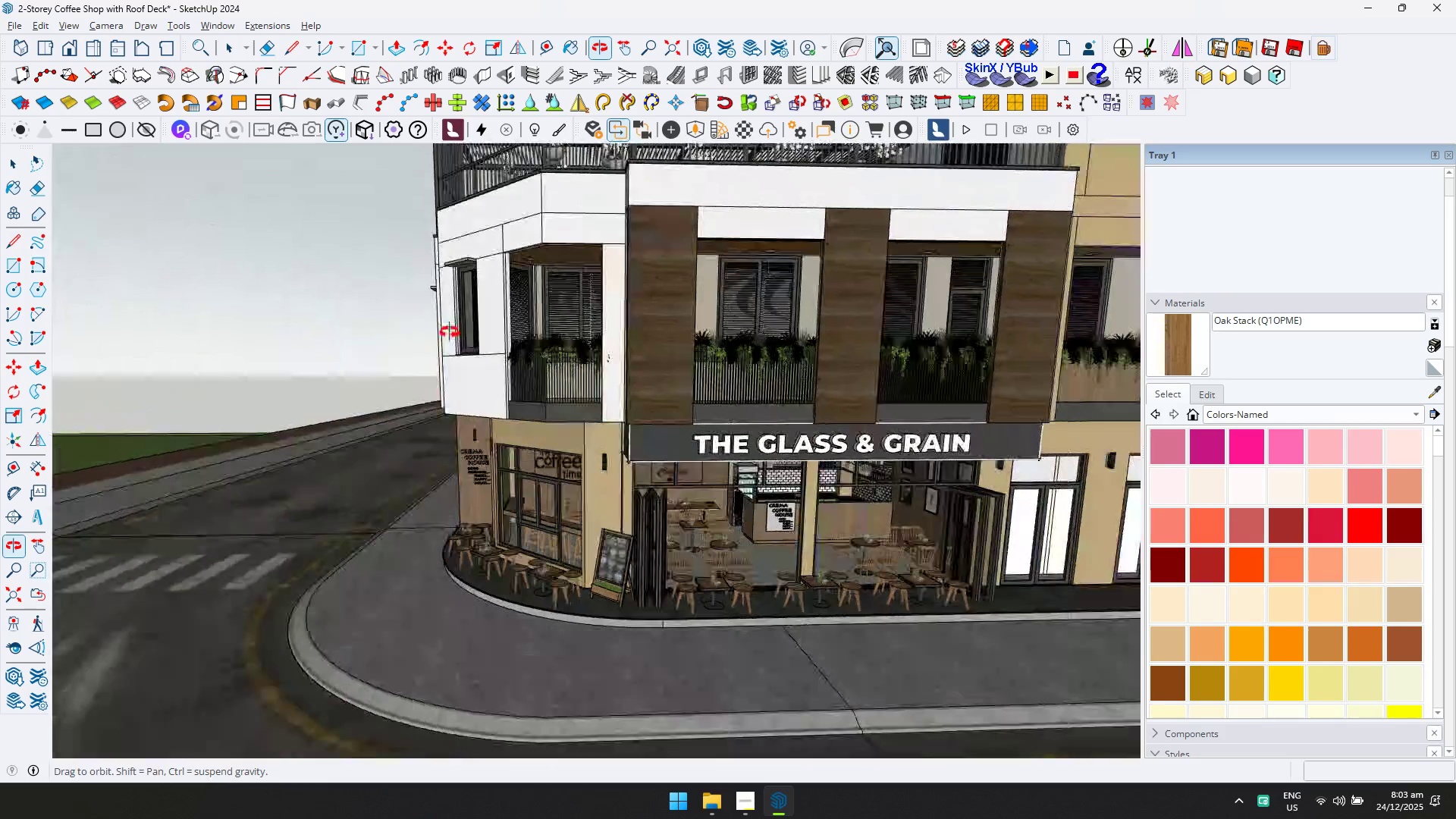 
scroll: coordinate [551, 491], scroll_direction: down, amount: 12.0
 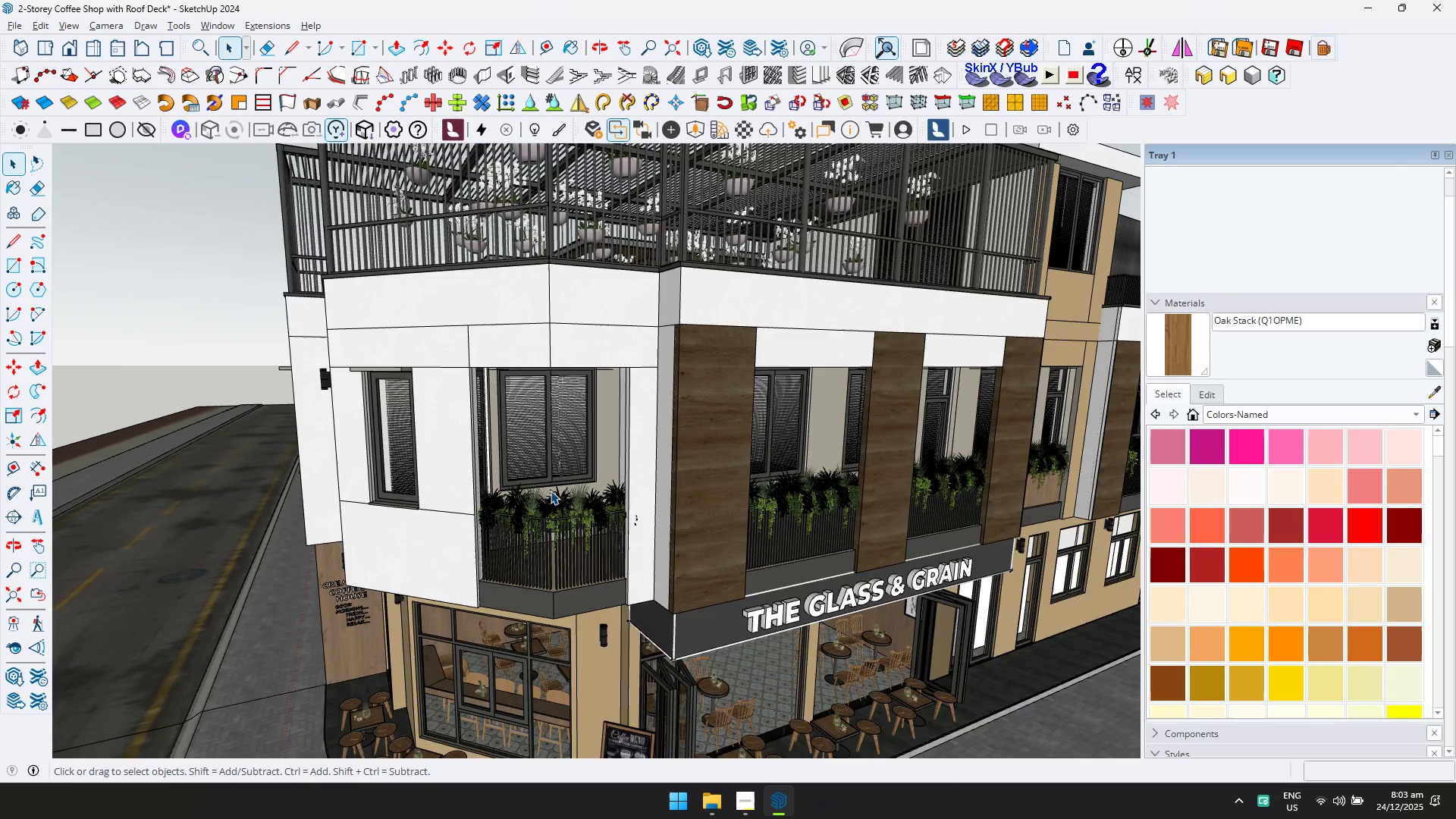 
double_click([720, 588])
 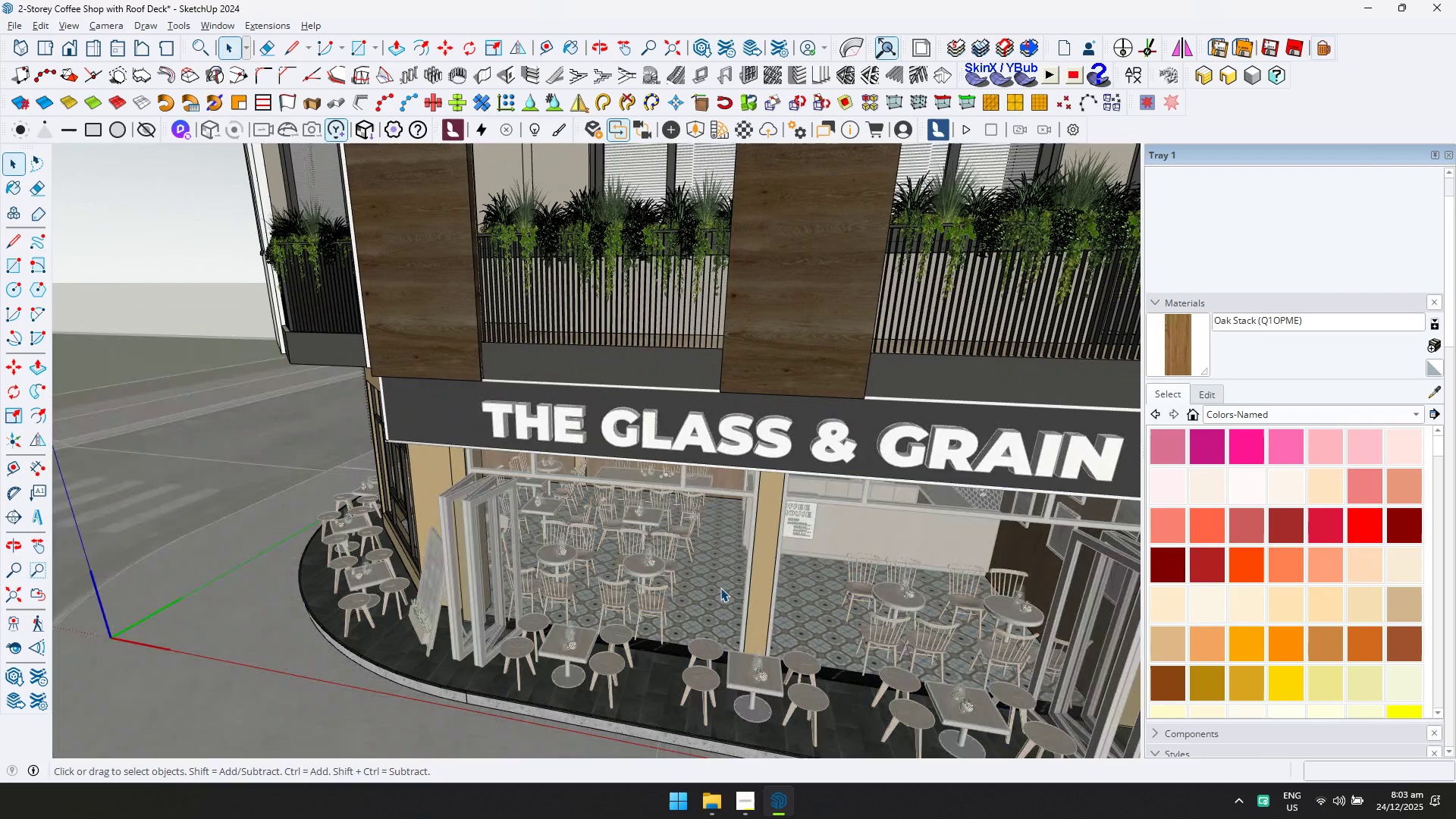 
scroll: coordinate [746, 599], scroll_direction: up, amount: 5.0
 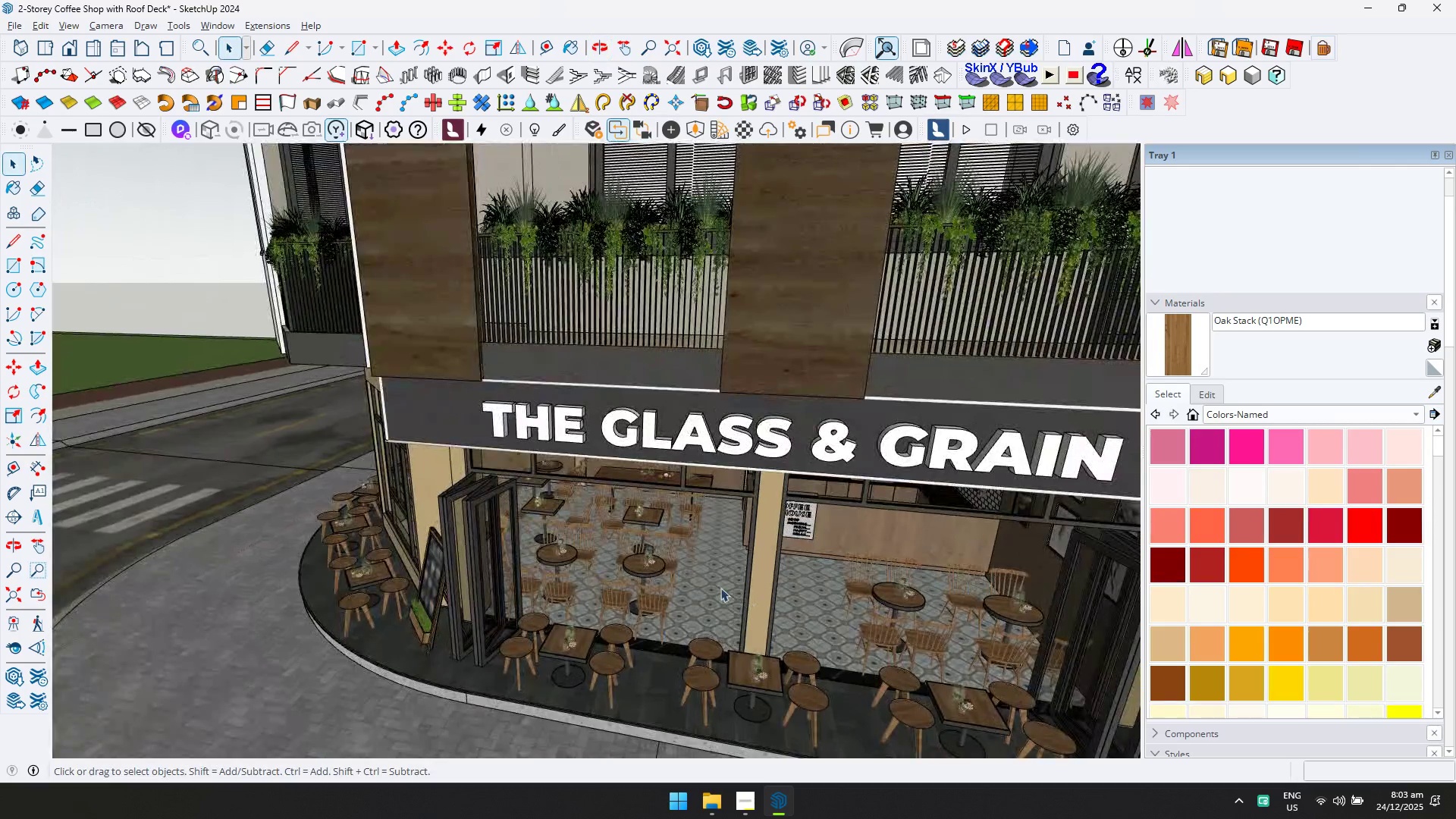 
double_click([720, 588])
 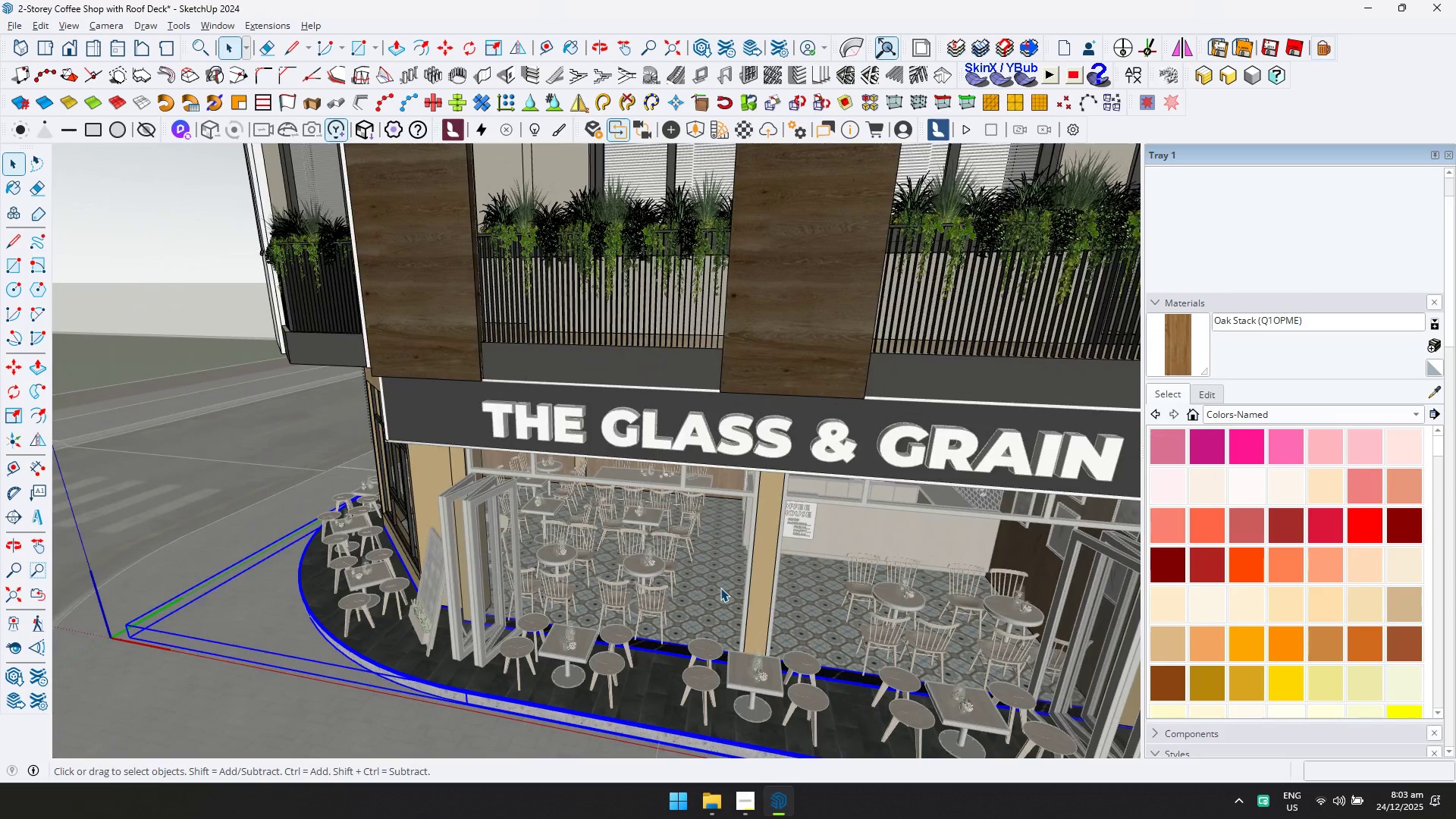 
left_click([720, 588])
 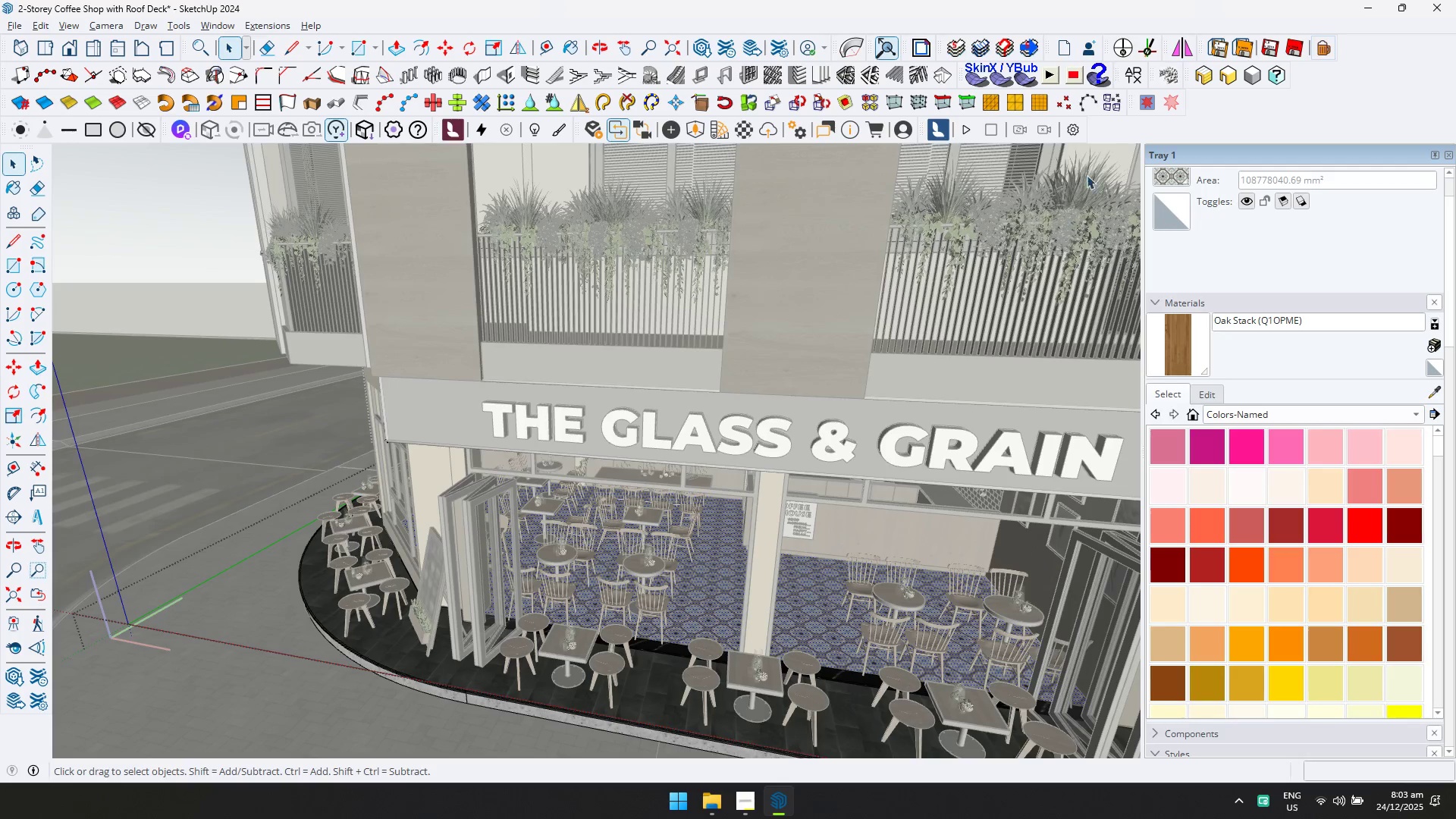 
left_click([1131, 83])
 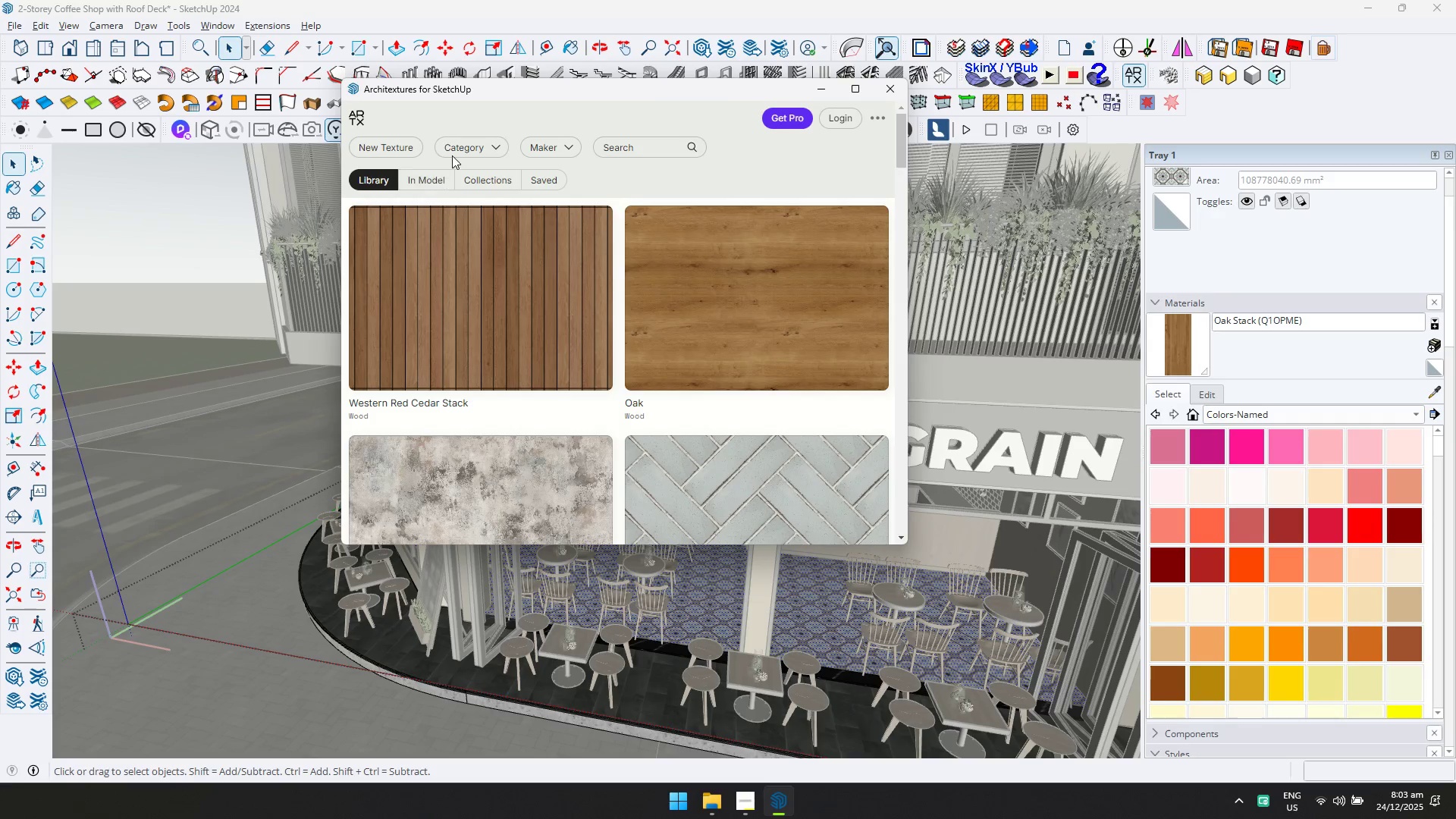 
left_click_drag(start_coordinate=[463, 136], to_coordinate=[463, 132])
 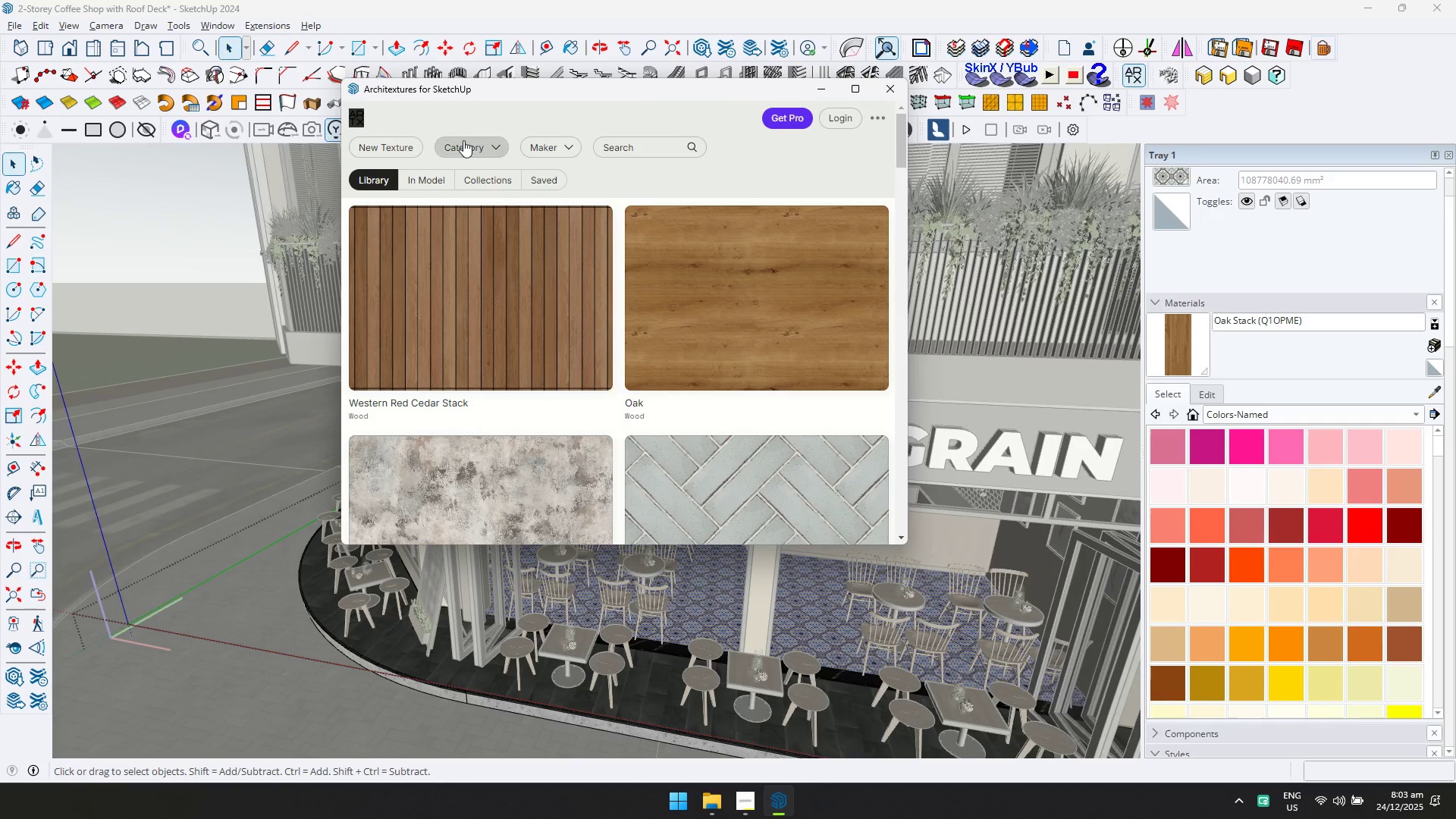 
triple_click([463, 141])
 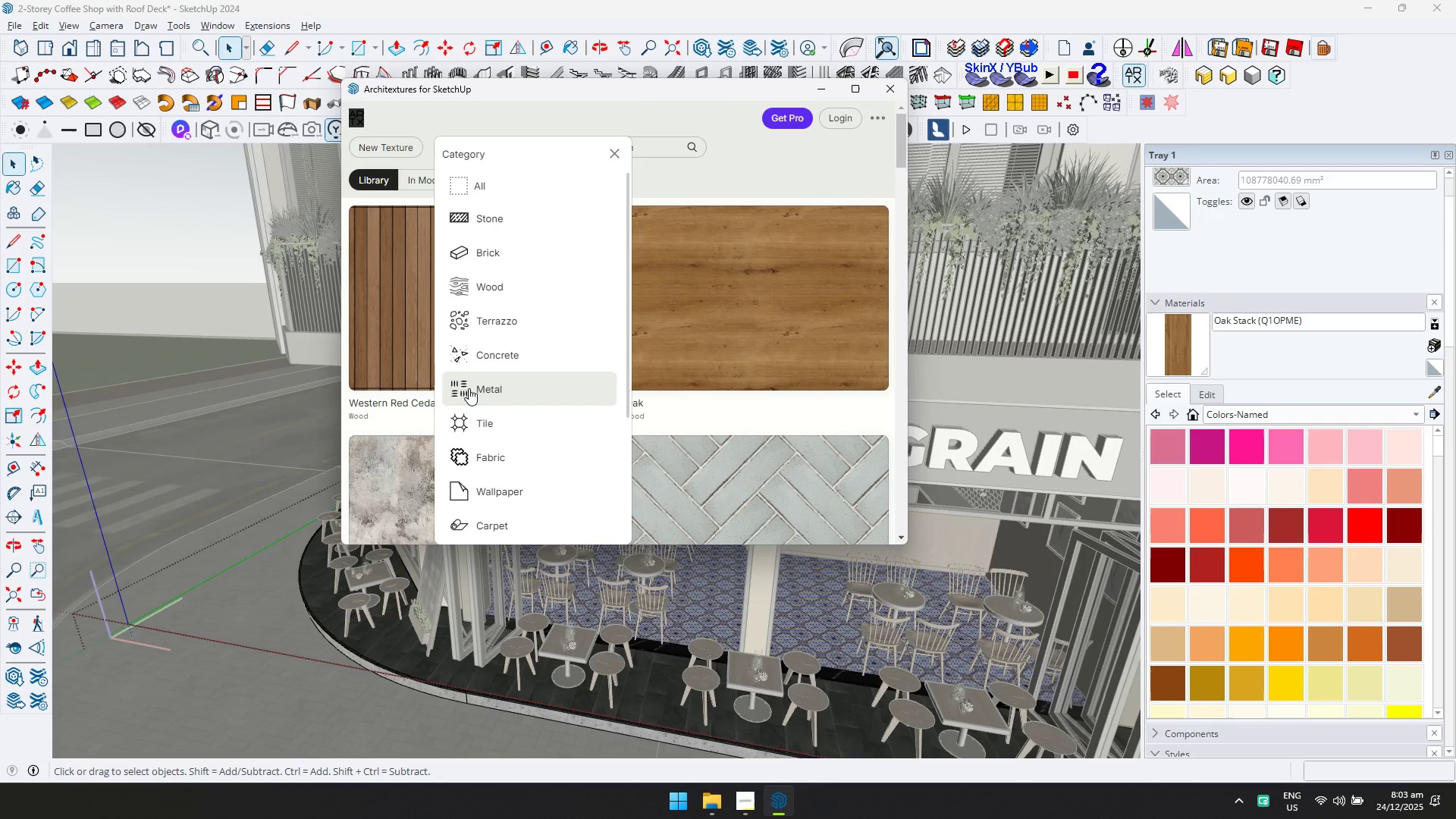 
left_click([469, 408])
 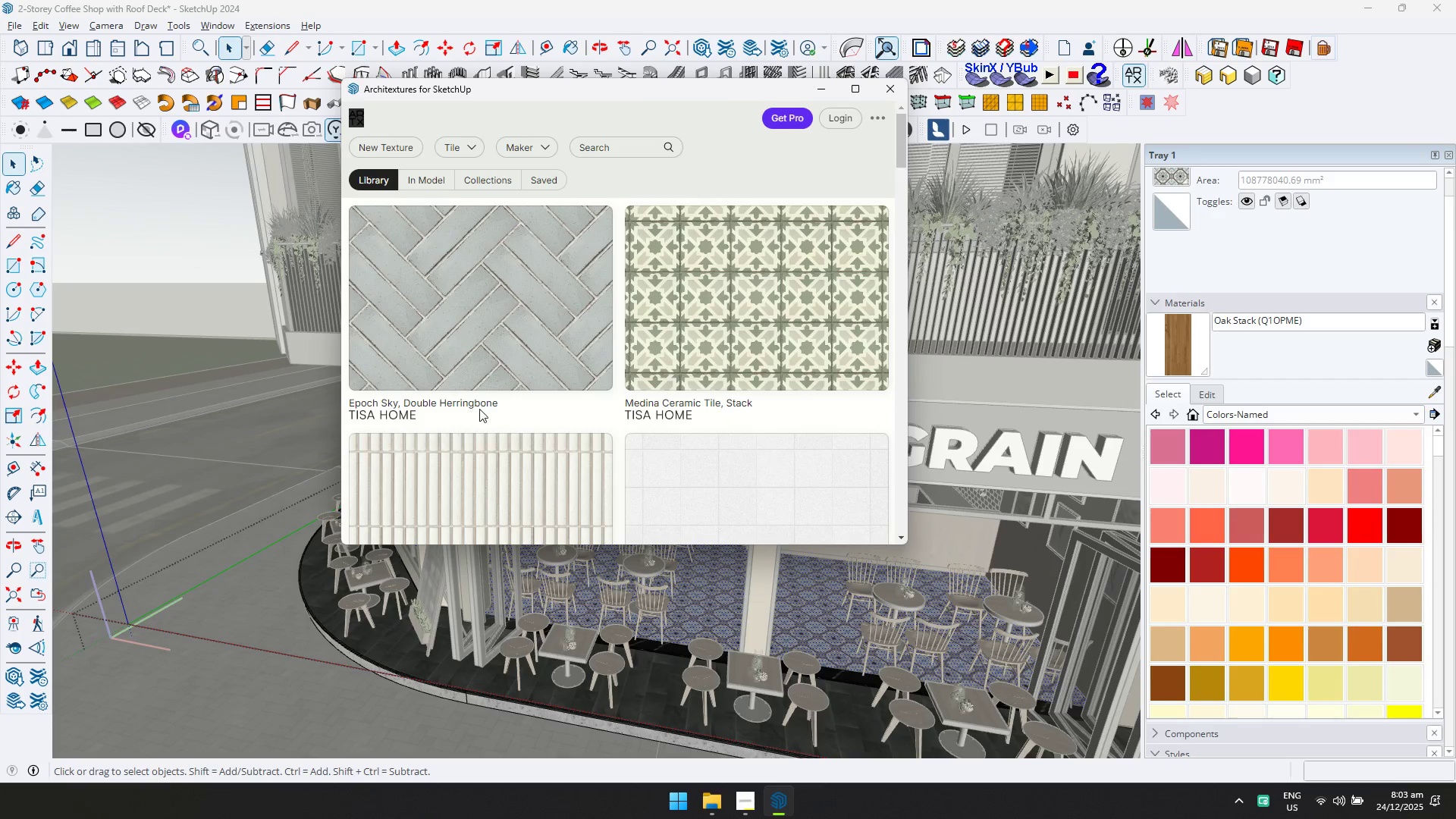 
scroll: coordinate [575, 391], scroll_direction: down, amount: 10.0
 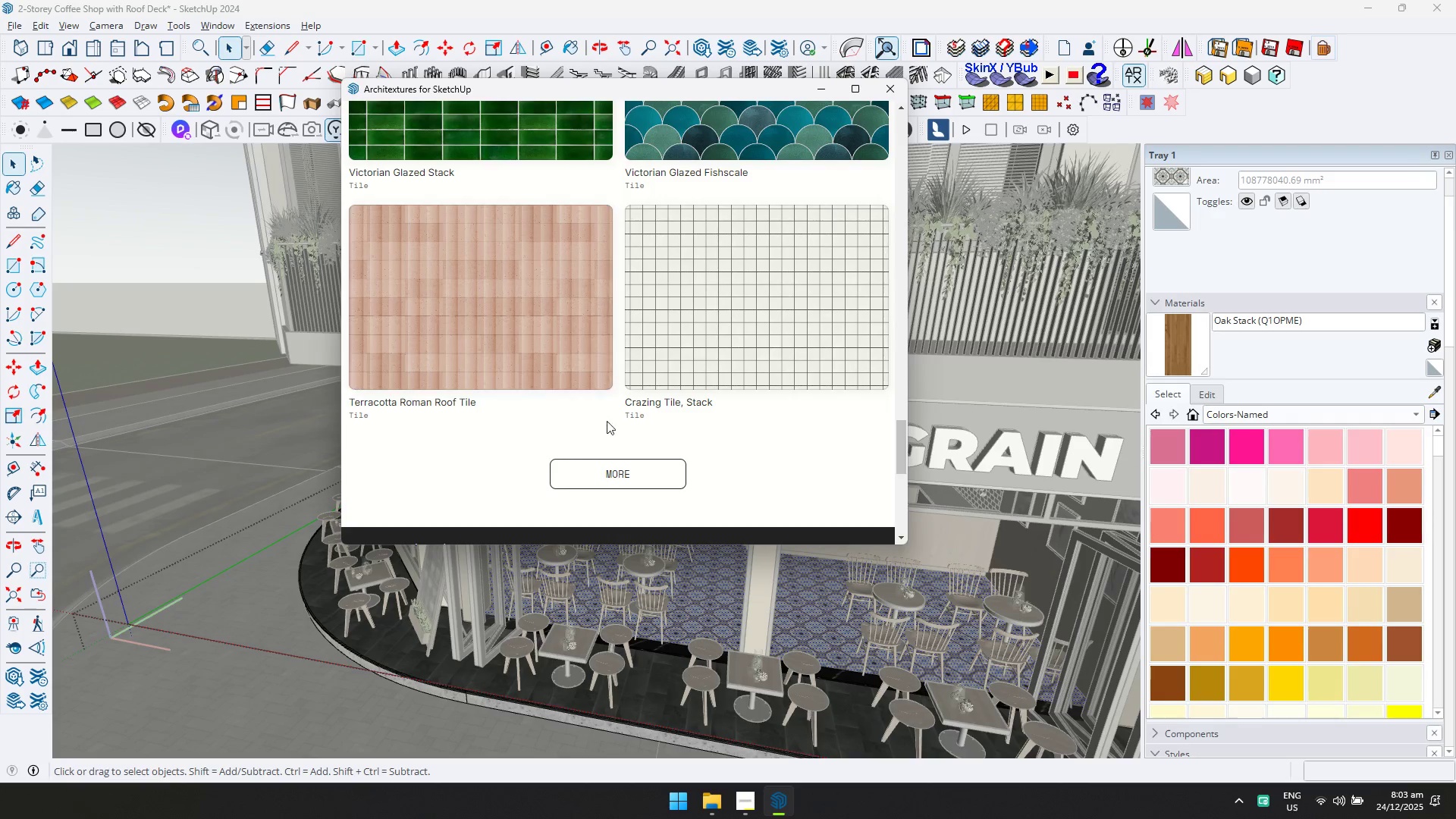 
left_click([621, 475])
 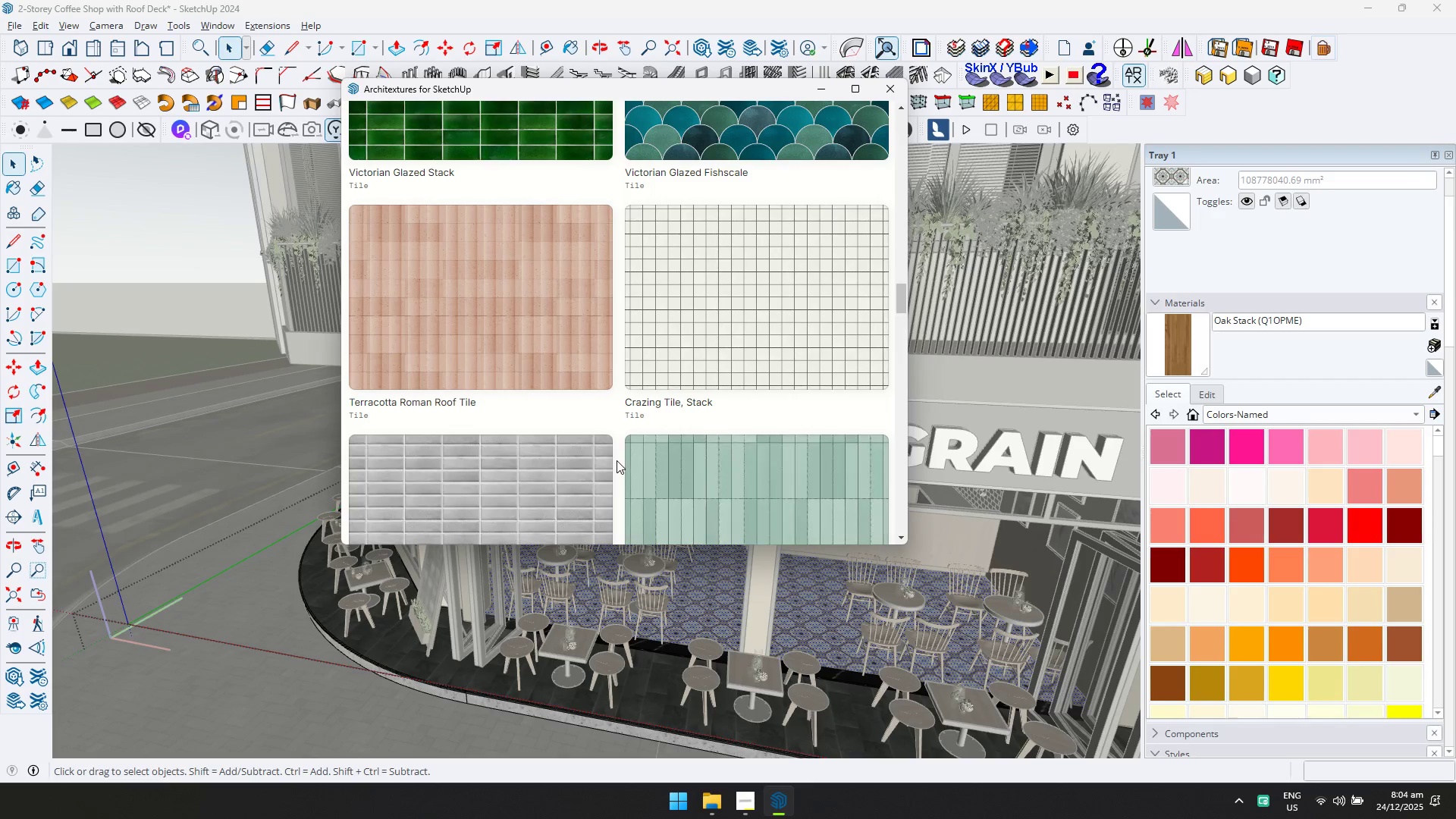 
scroll: coordinate [632, 434], scroll_direction: down, amount: 8.0
 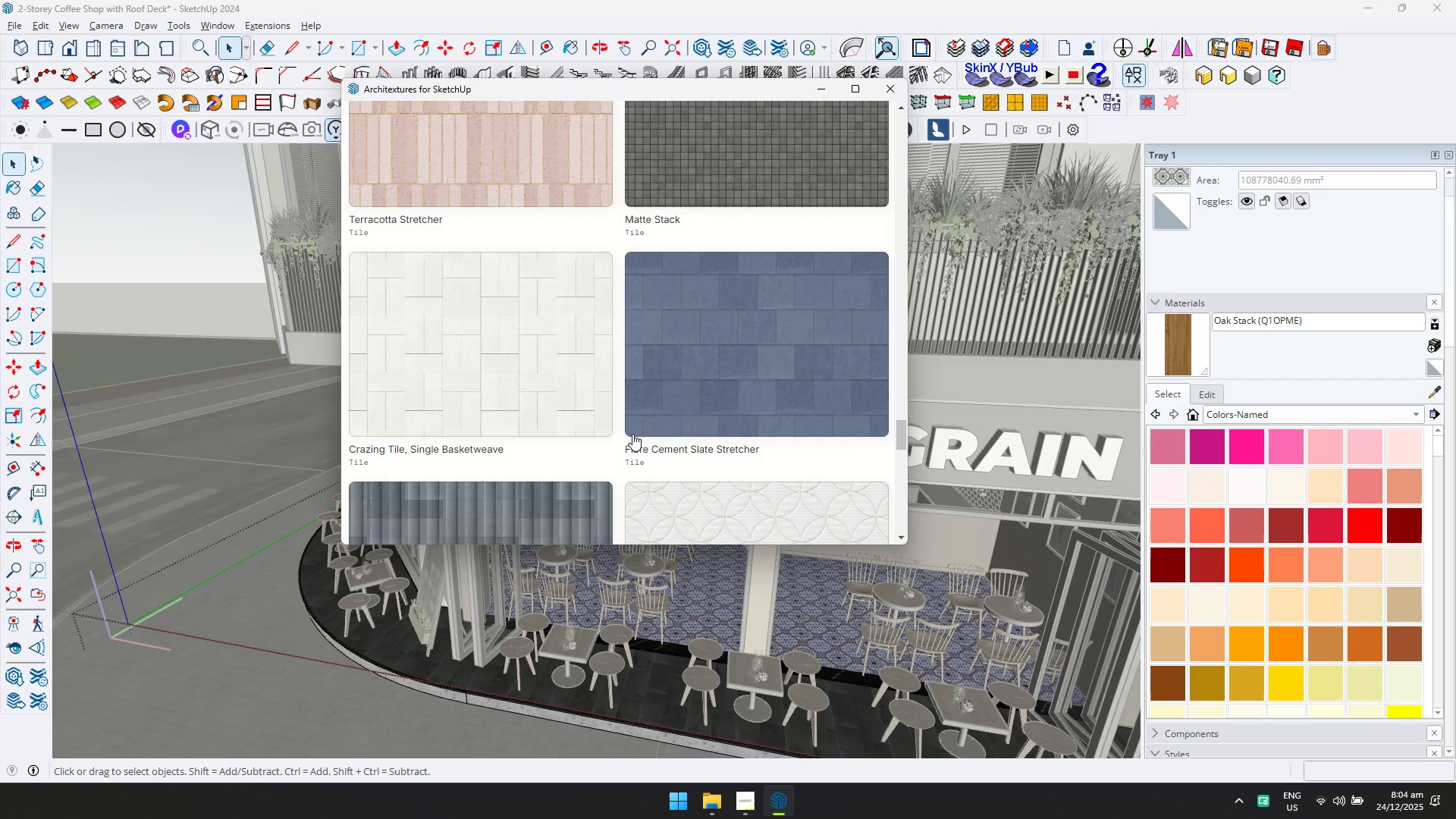 
scroll: coordinate [633, 433], scroll_direction: up, amount: 3.0
 